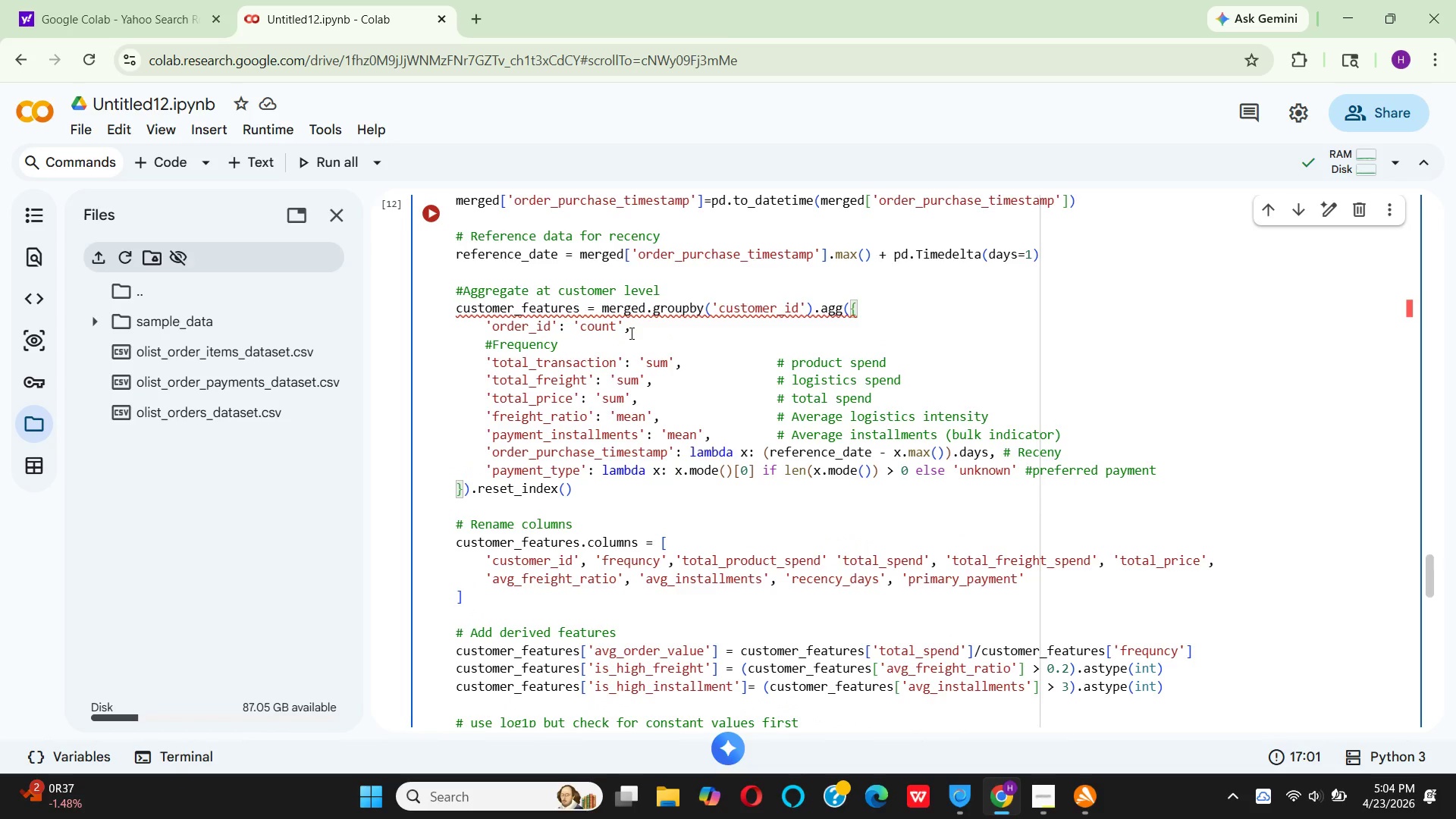 
key(Control+V)
 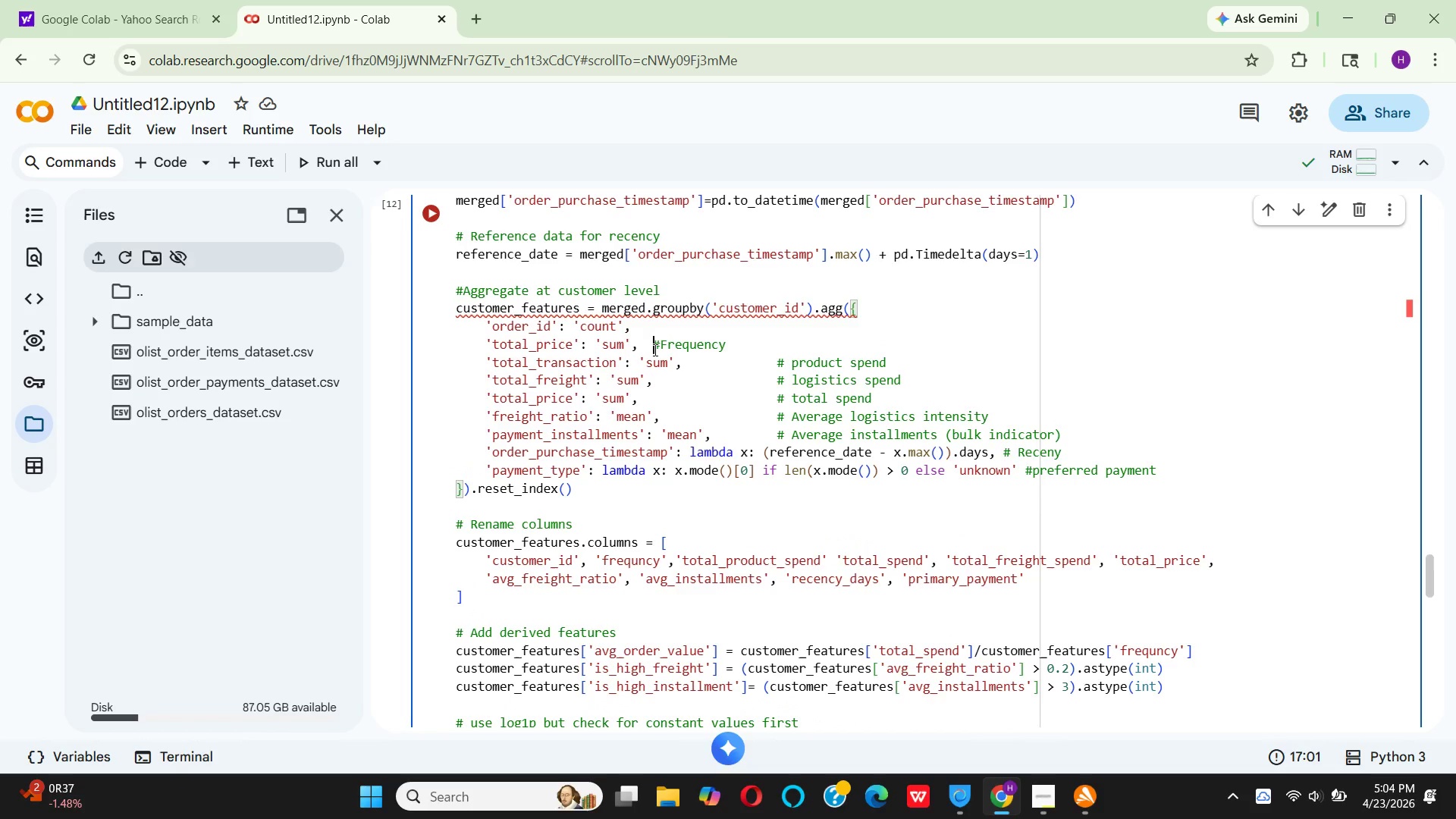 
key(Control+Z)
 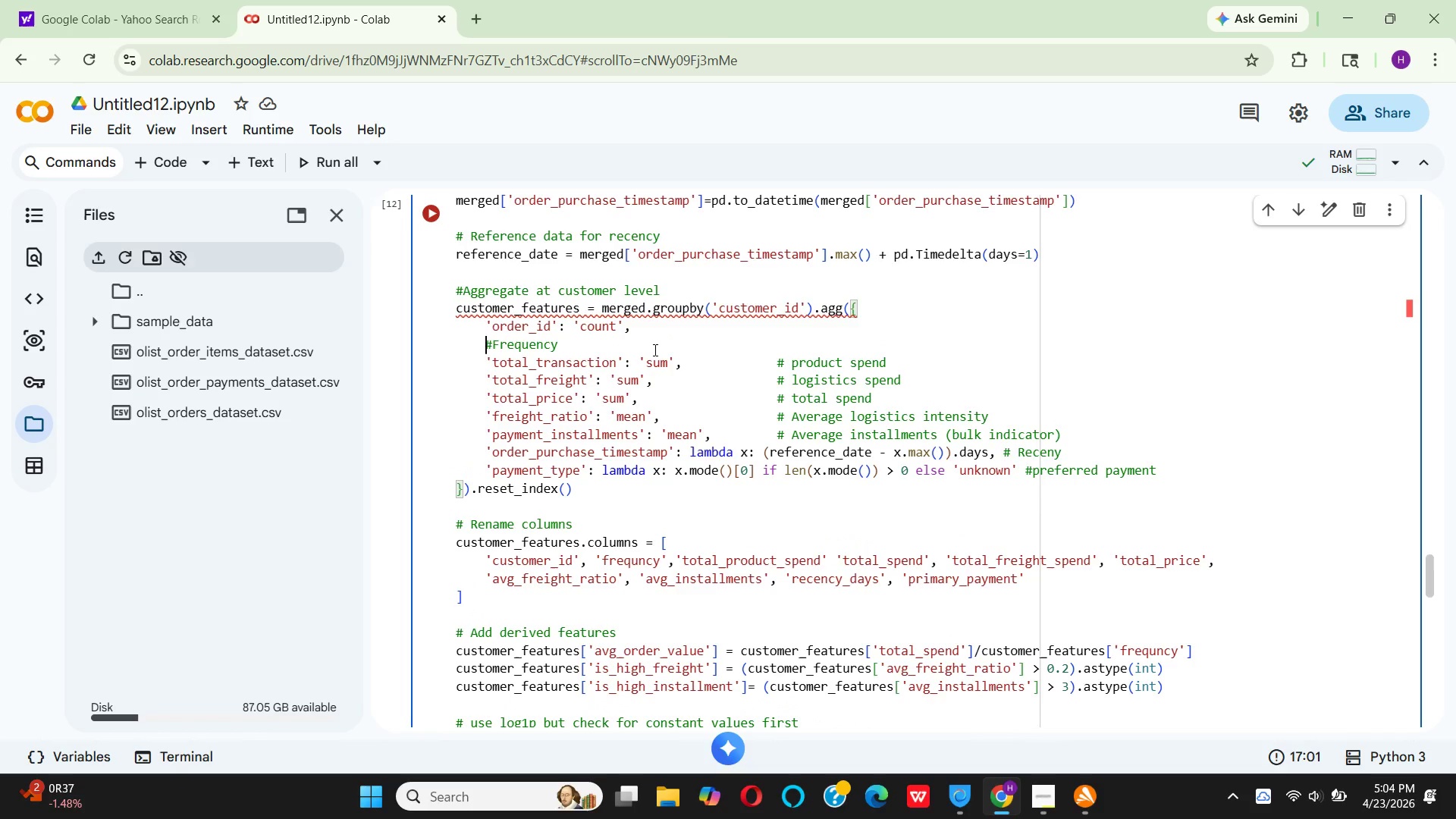 
key(Control+ControlLeft)
 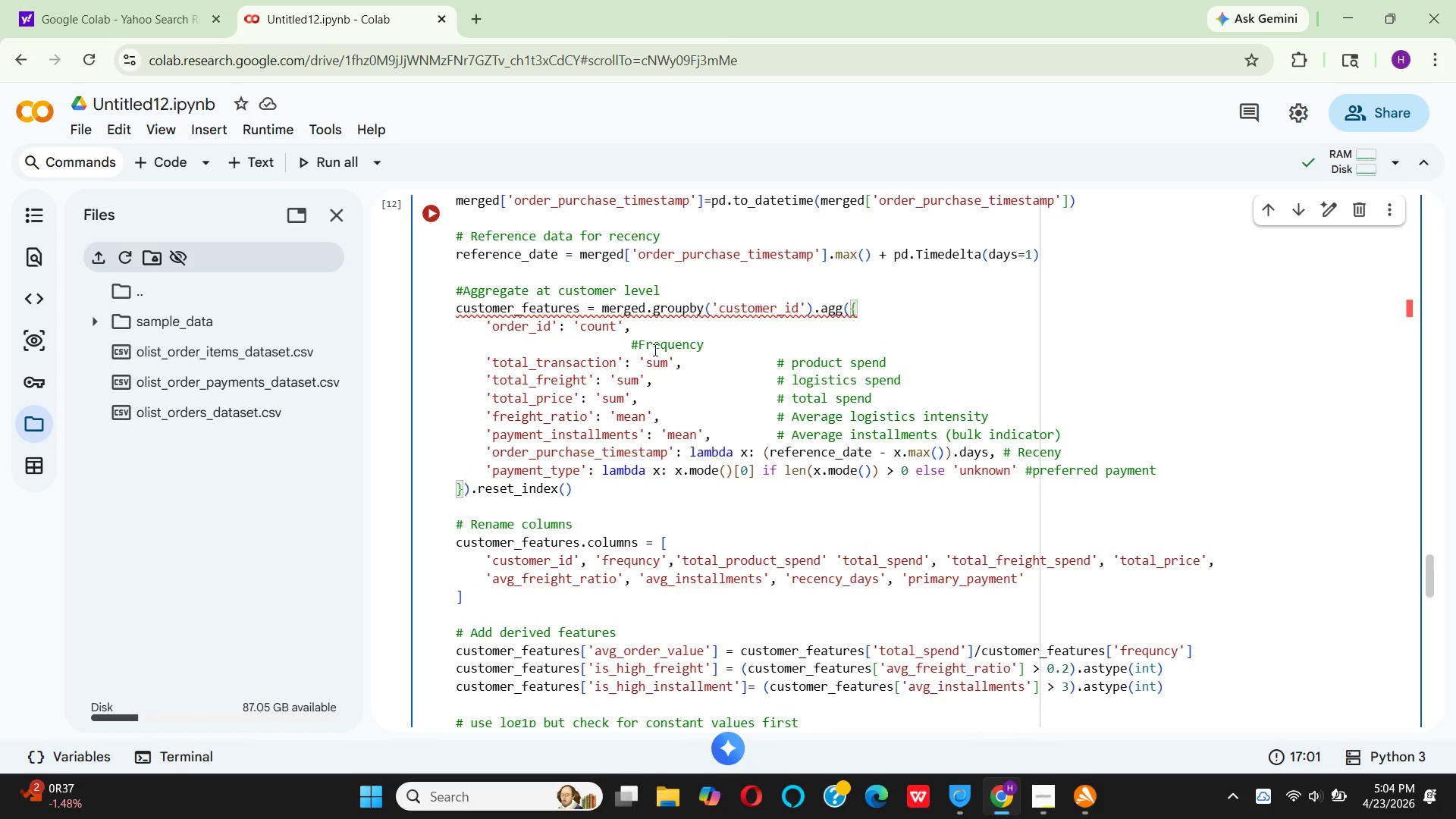 
key(Control+Z)
 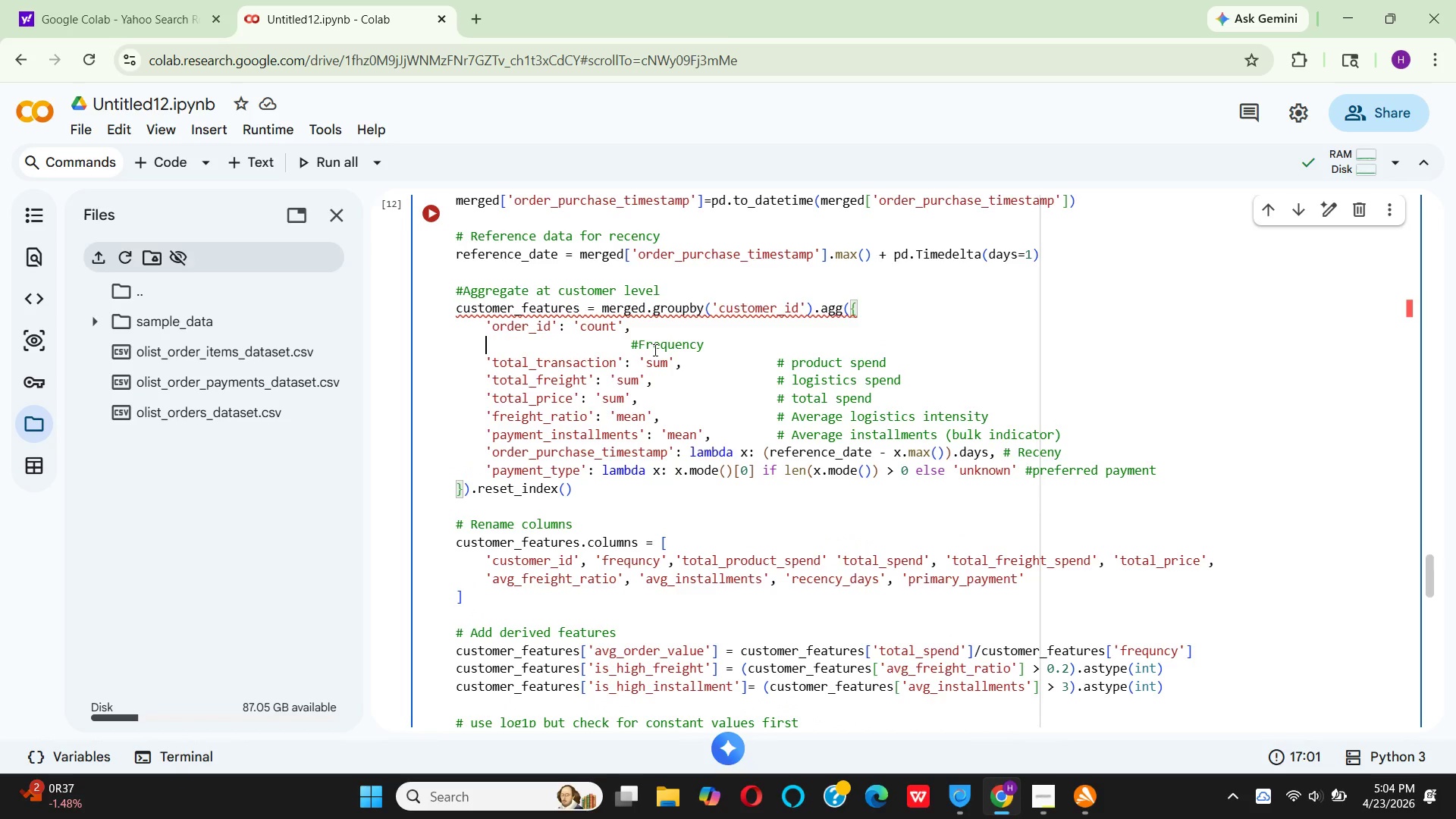 
key(Control+Z)
 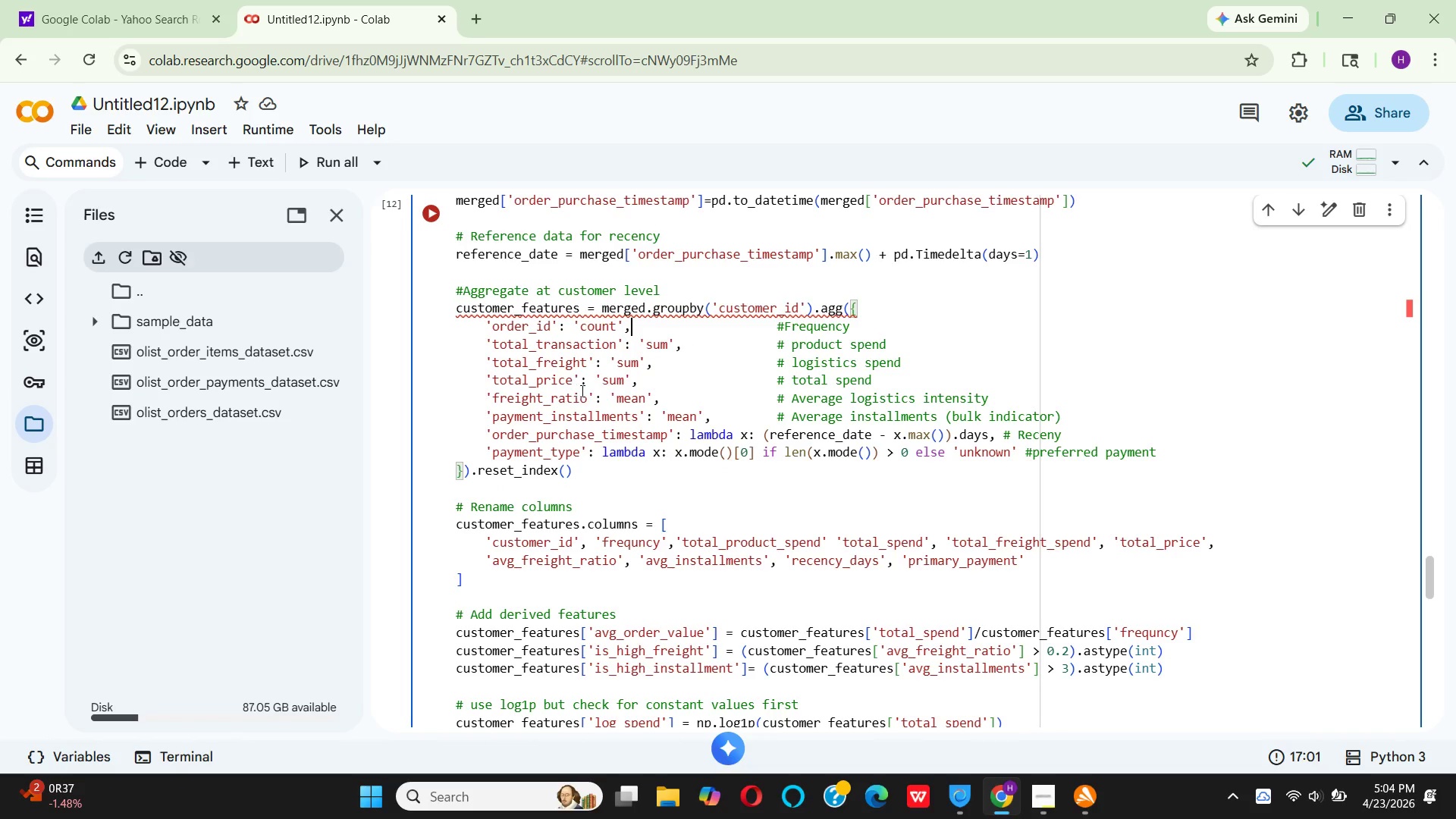 
wait(9.17)
 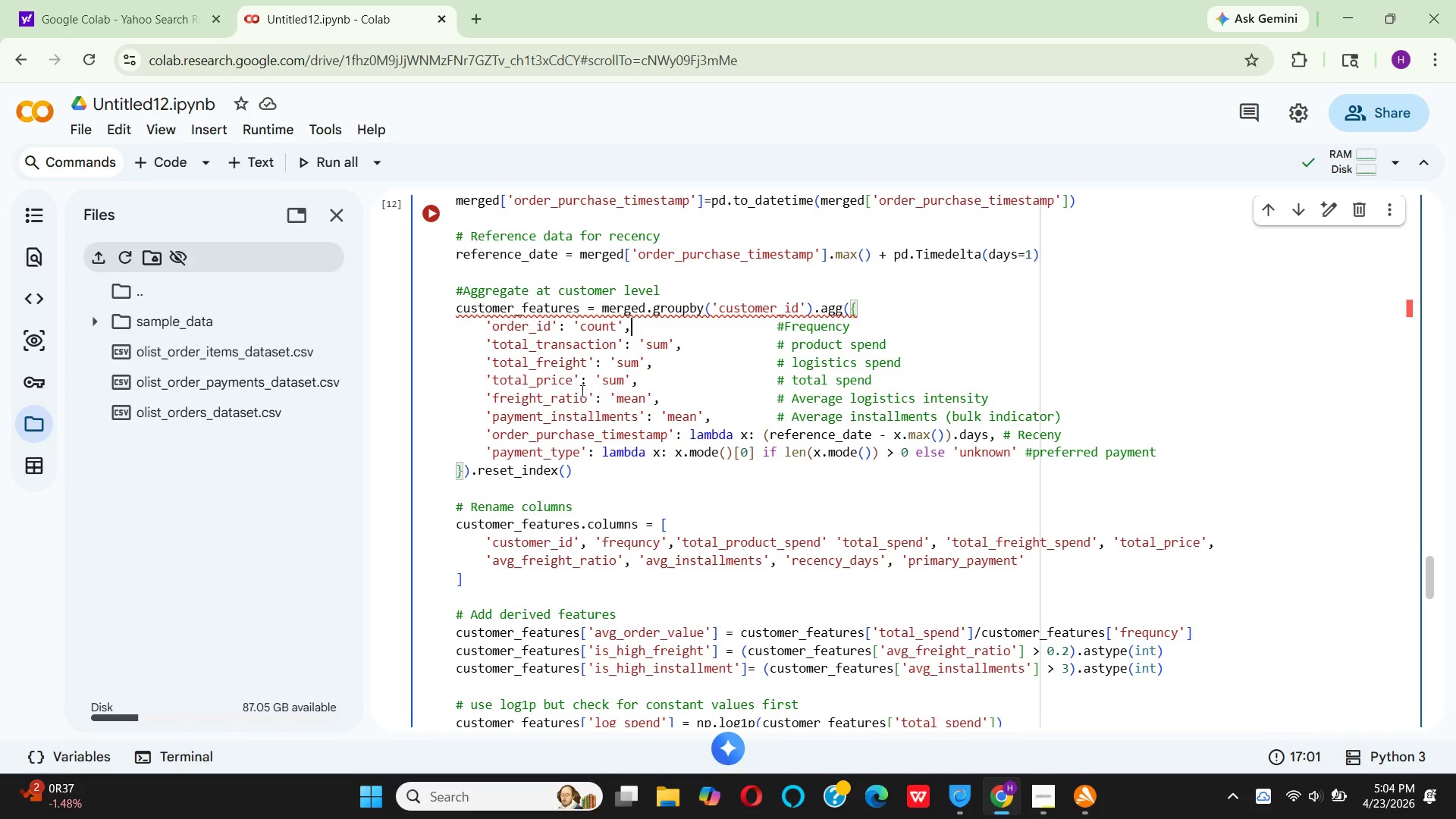 
left_click_drag(start_coordinate=[483, 378], to_coordinate=[894, 381])
 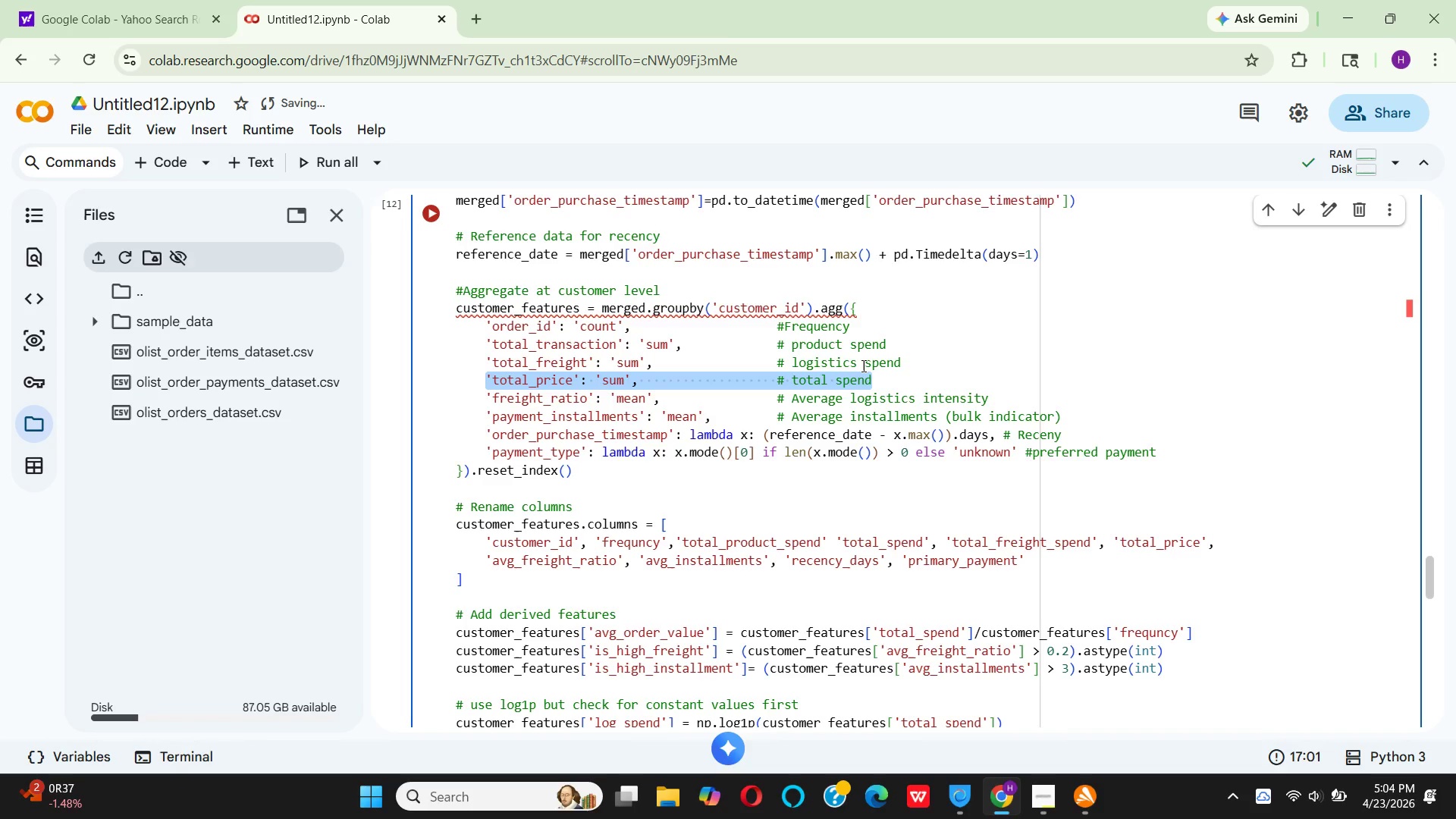 
key(Control+C)
 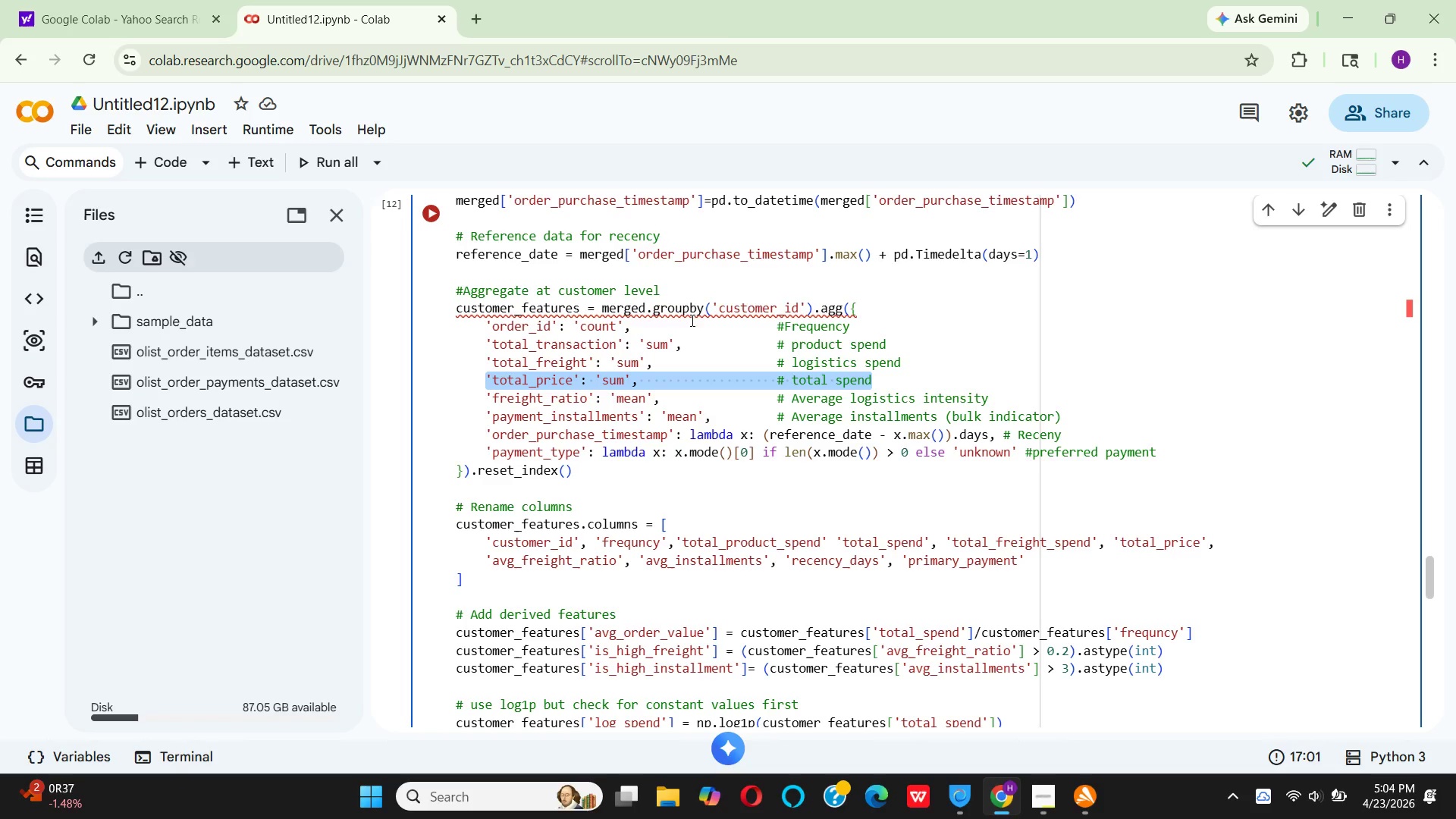 
left_click([642, 330])
 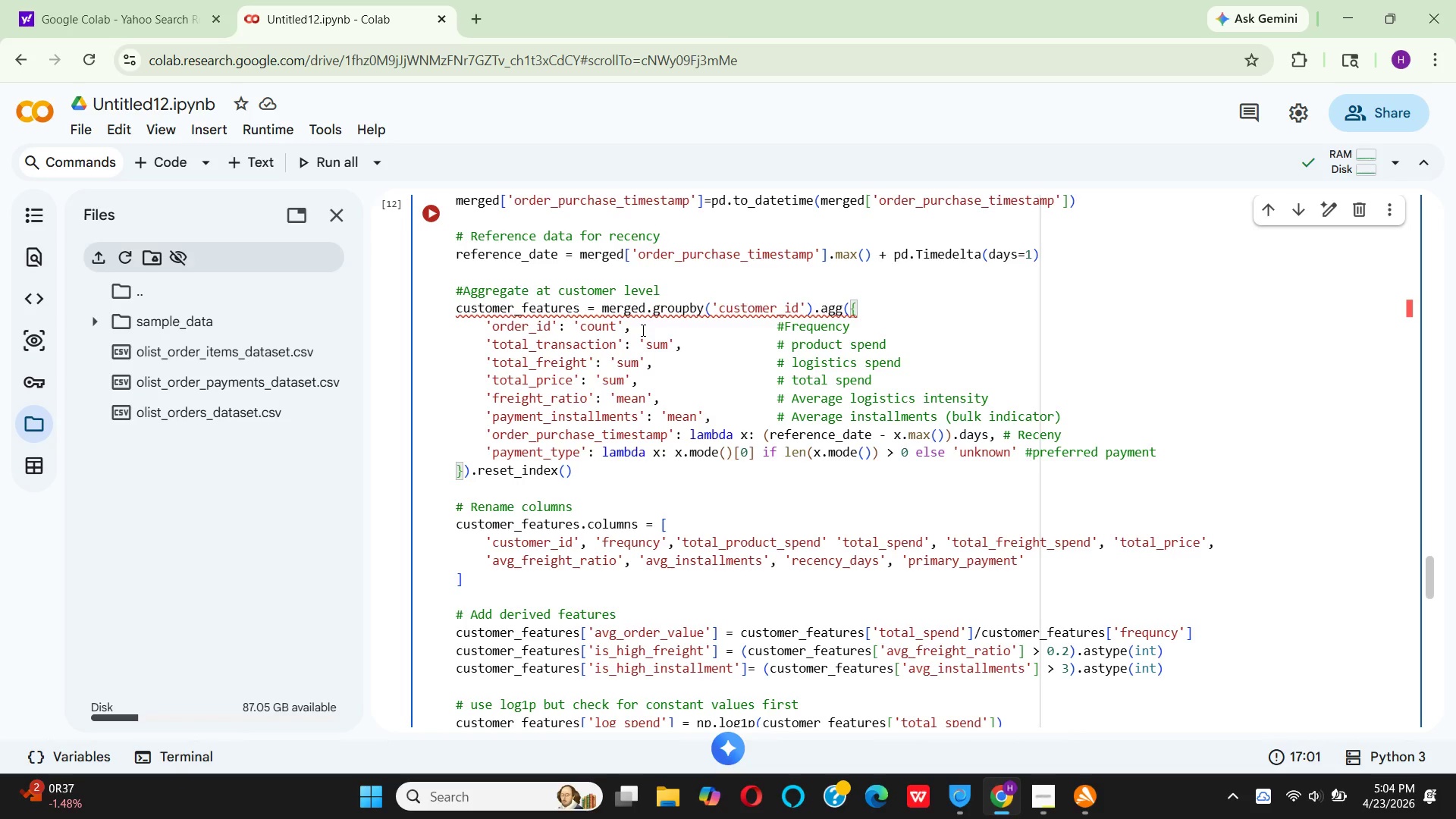 
key(Enter)
 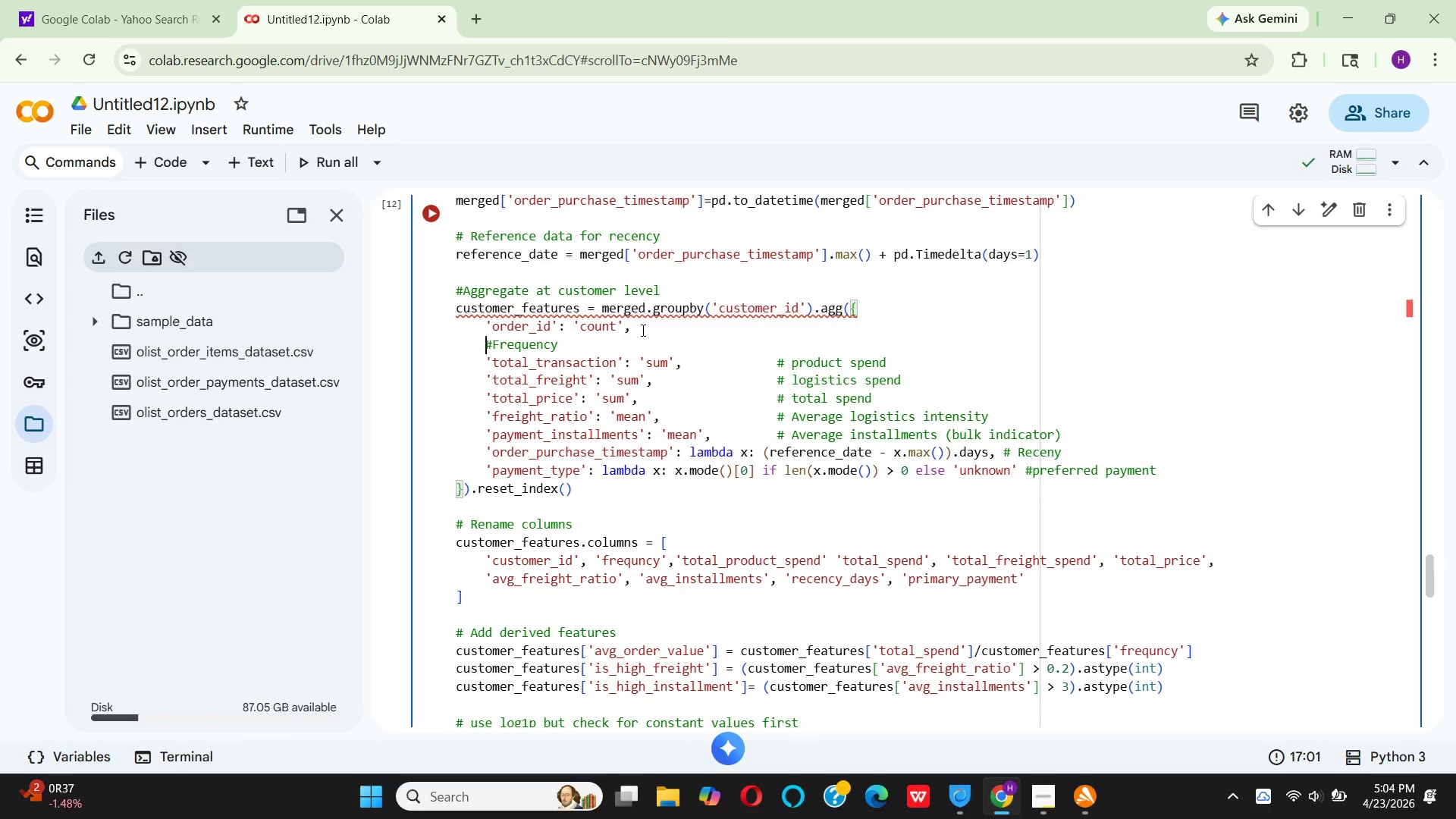 
key(Control+V)
 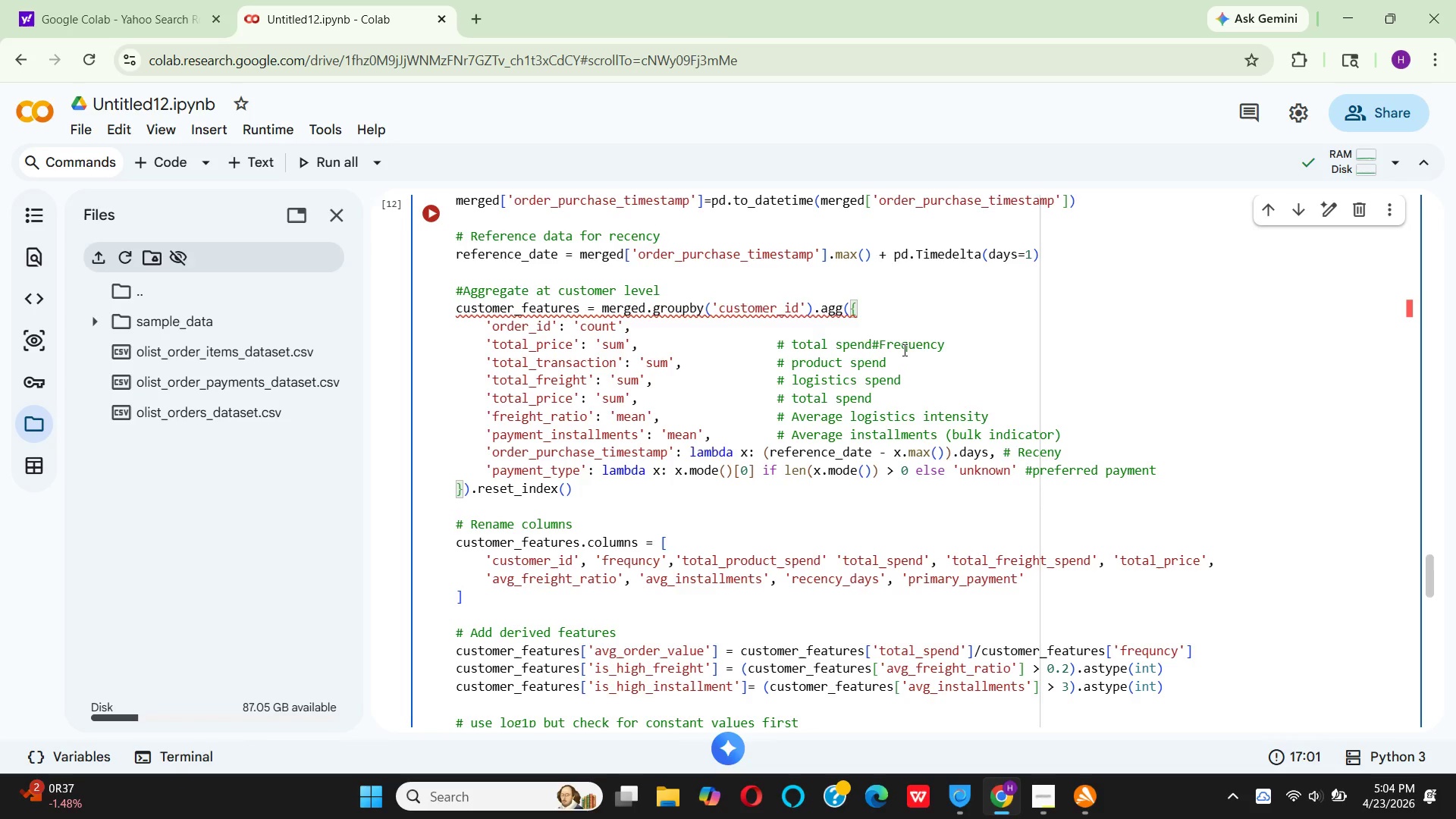 
left_click_drag(start_coordinate=[949, 347], to_coordinate=[873, 345])
 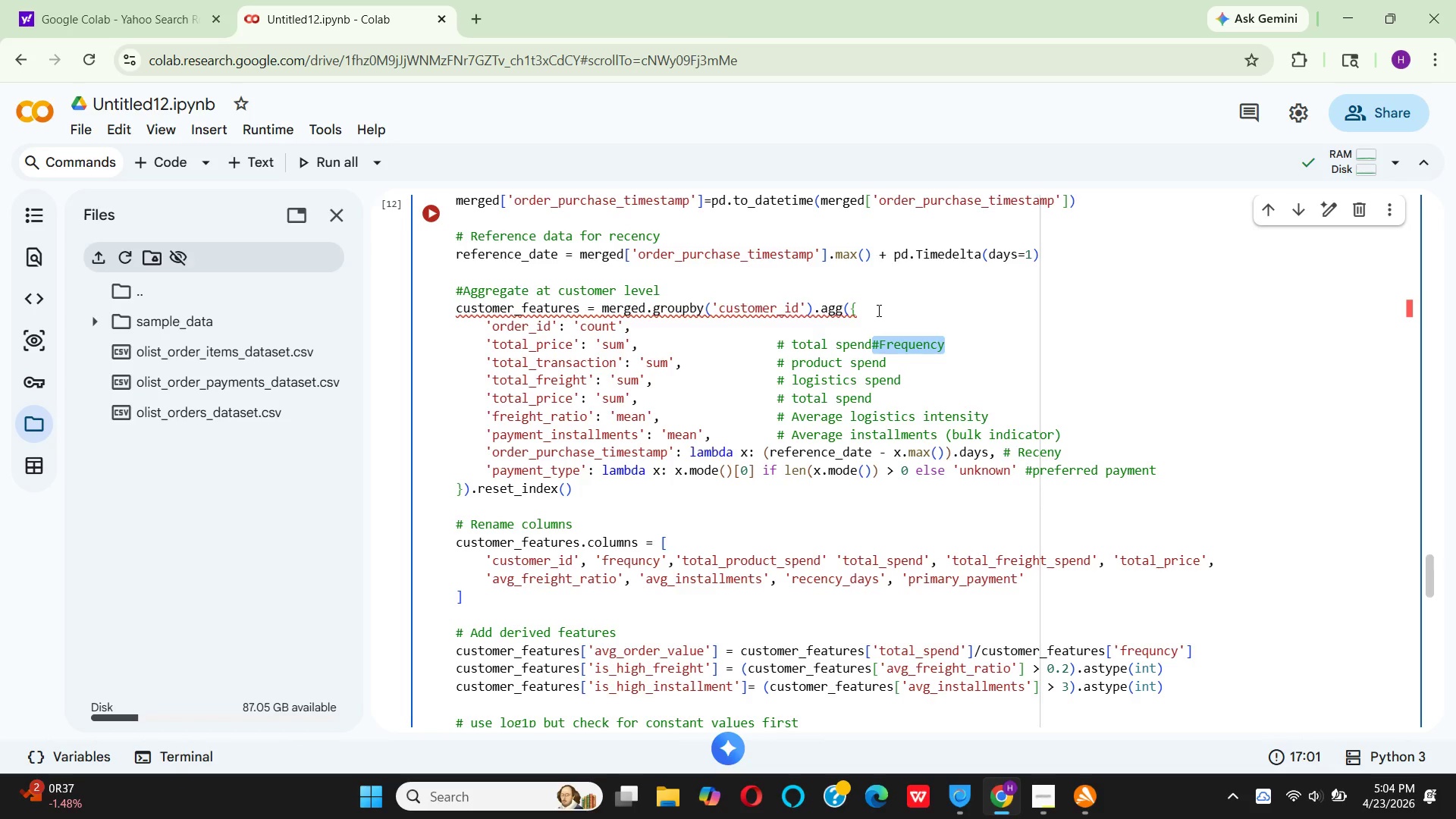 
key(Control+V)
 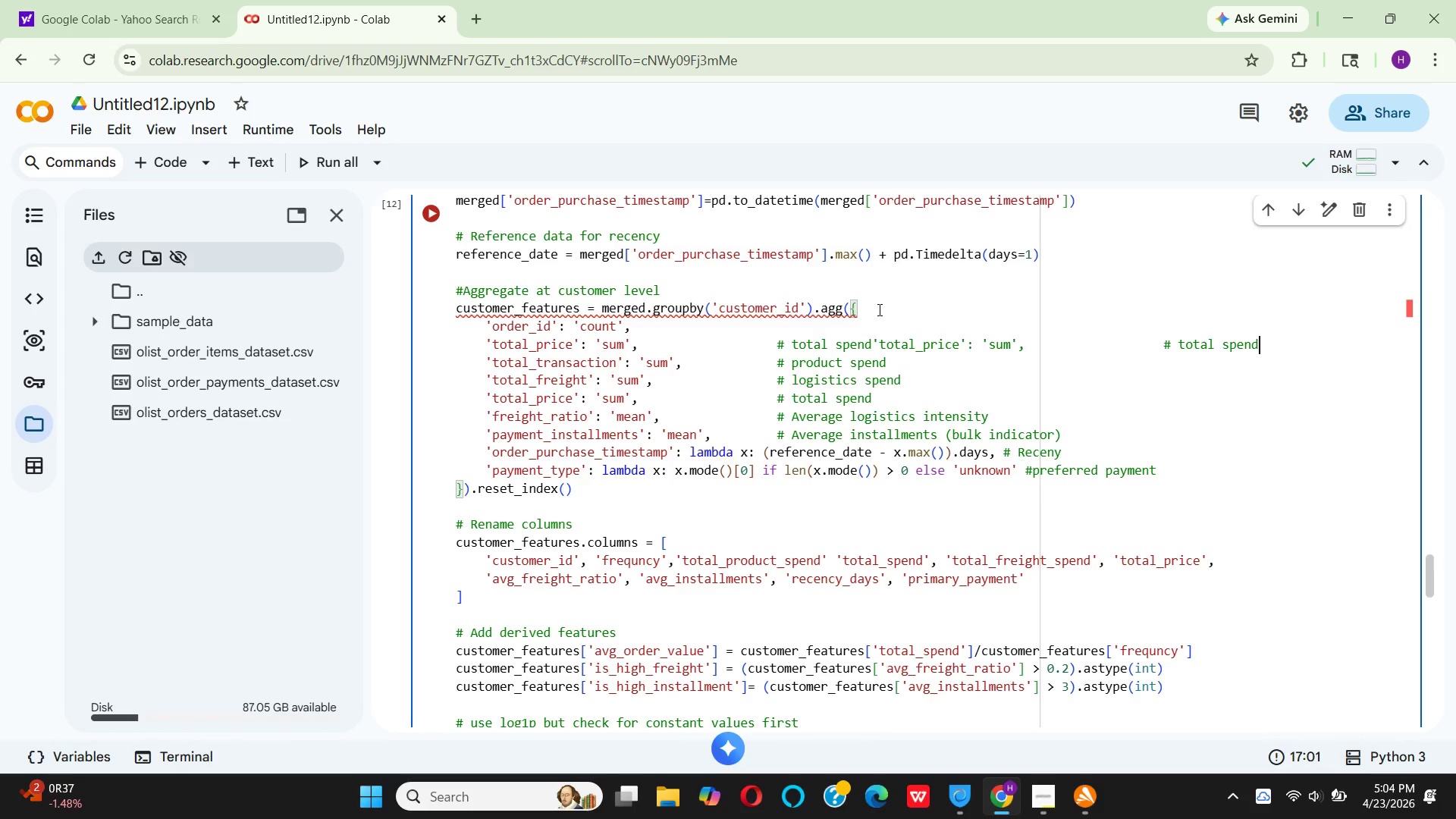 
key(Control+Z)
 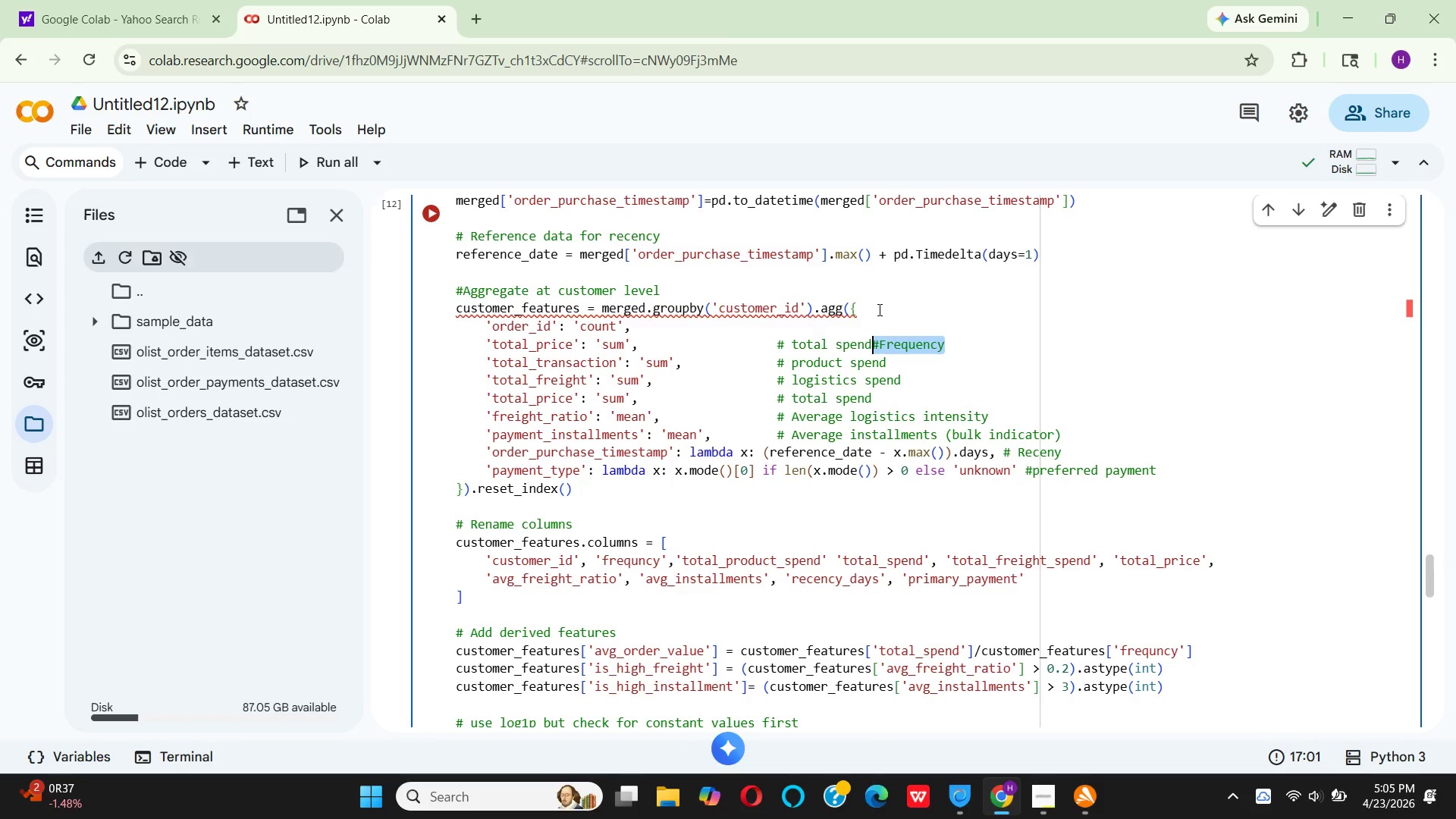 
key(Control+C)
 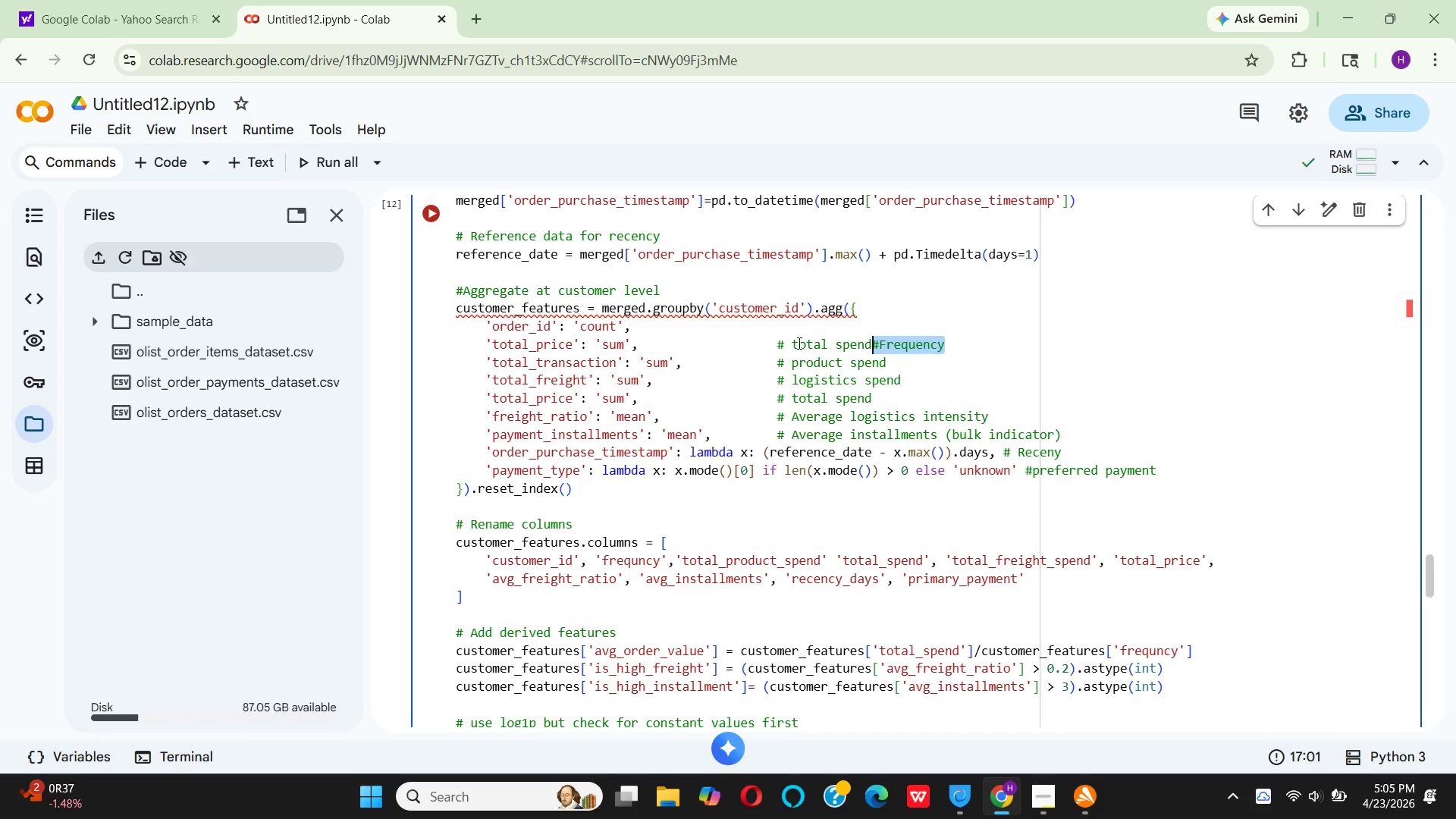 
left_click([781, 332])
 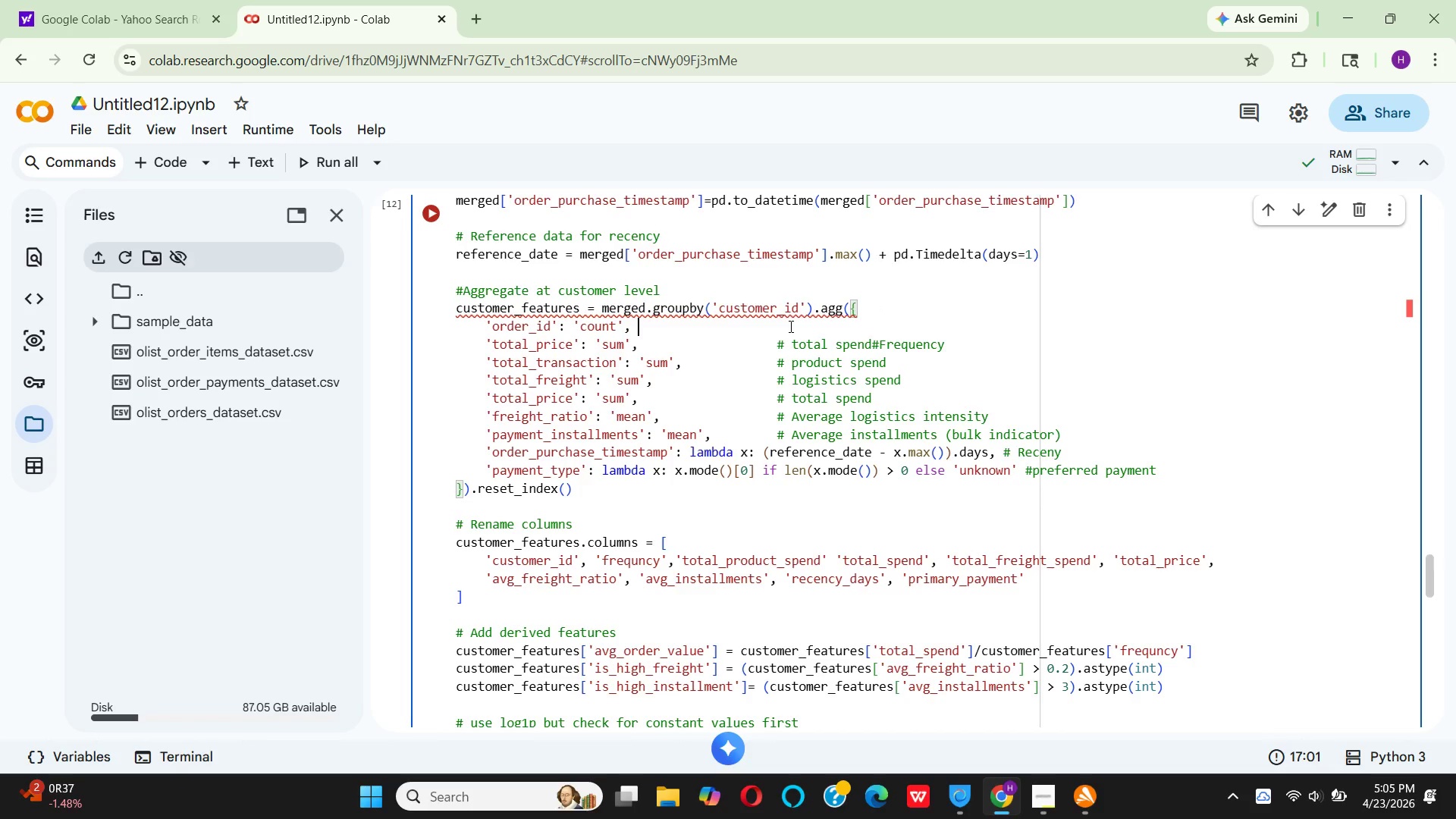 
hold_key(key=Space, duration=1.03)
 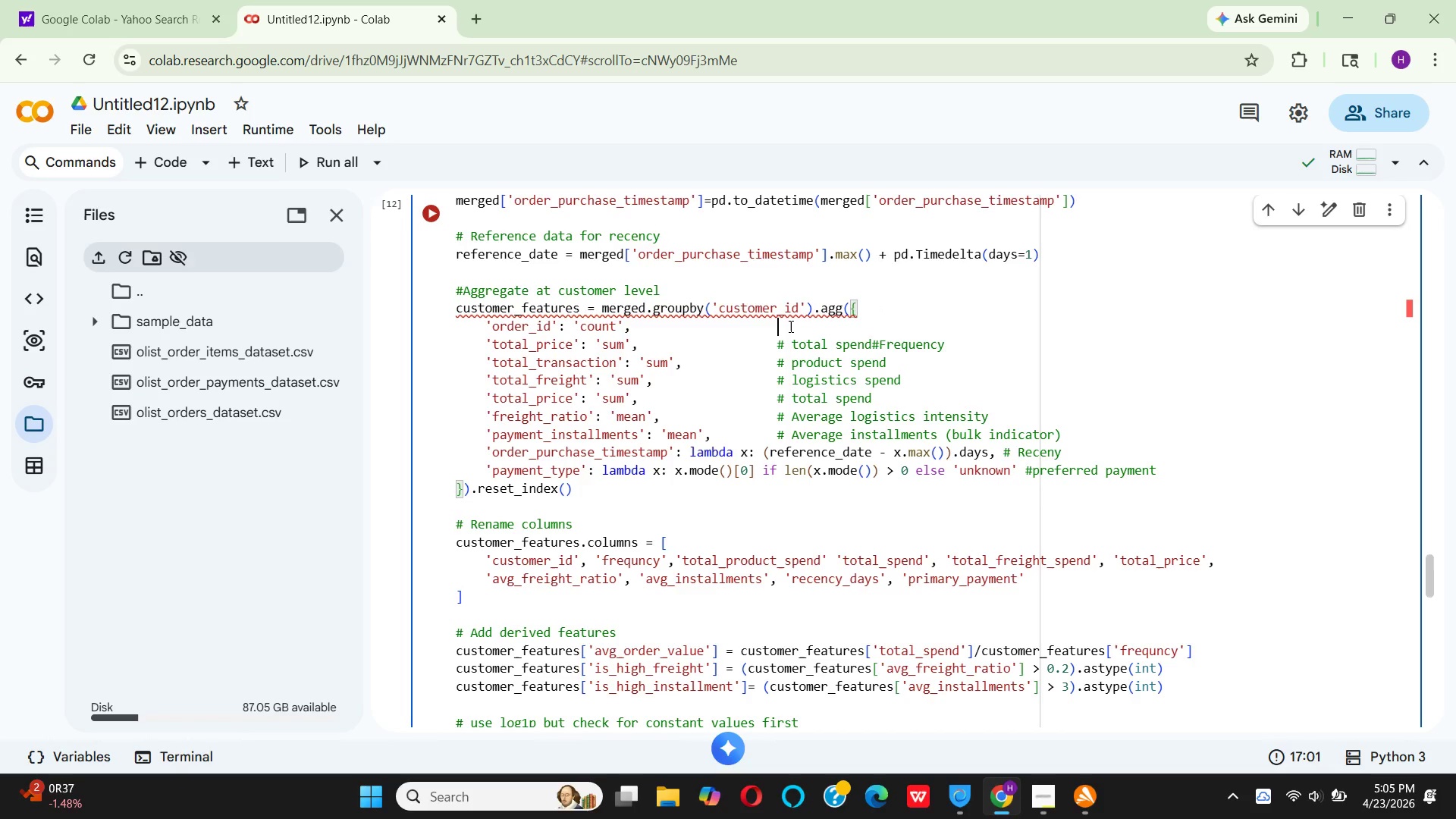 
hold_key(key=Space, duration=0.5)
 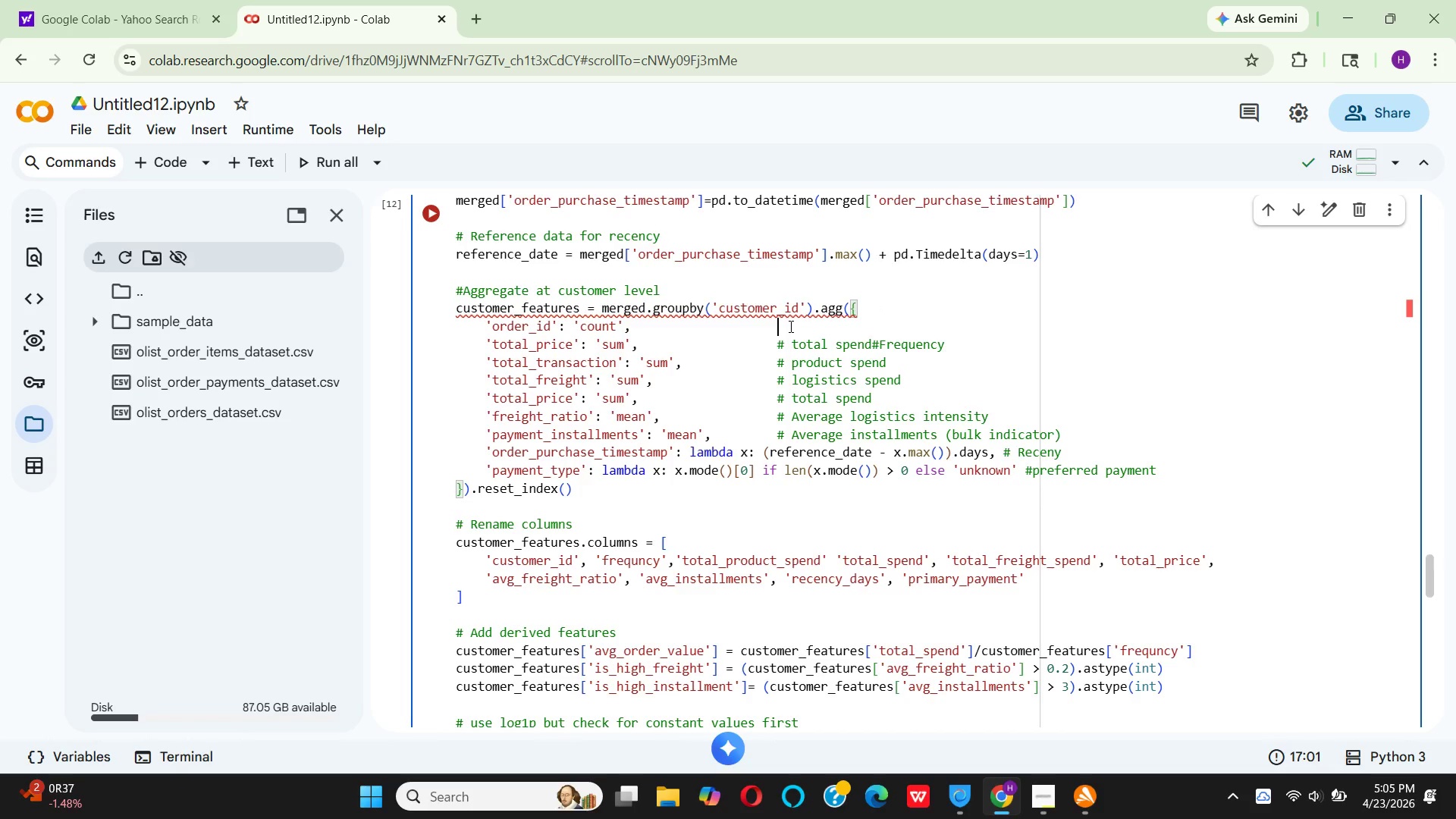 
key(Space)
 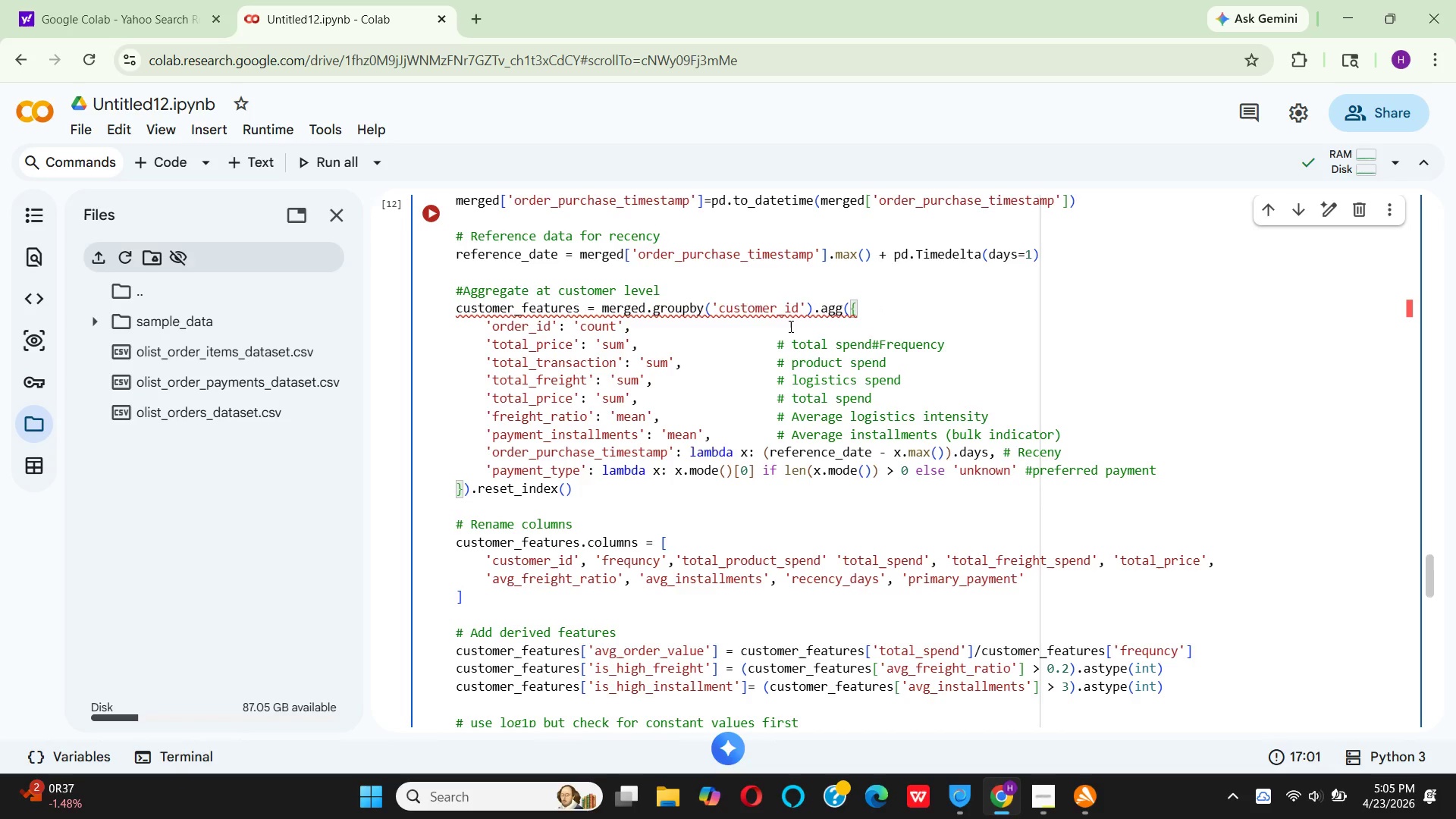 
key(Control+V)
 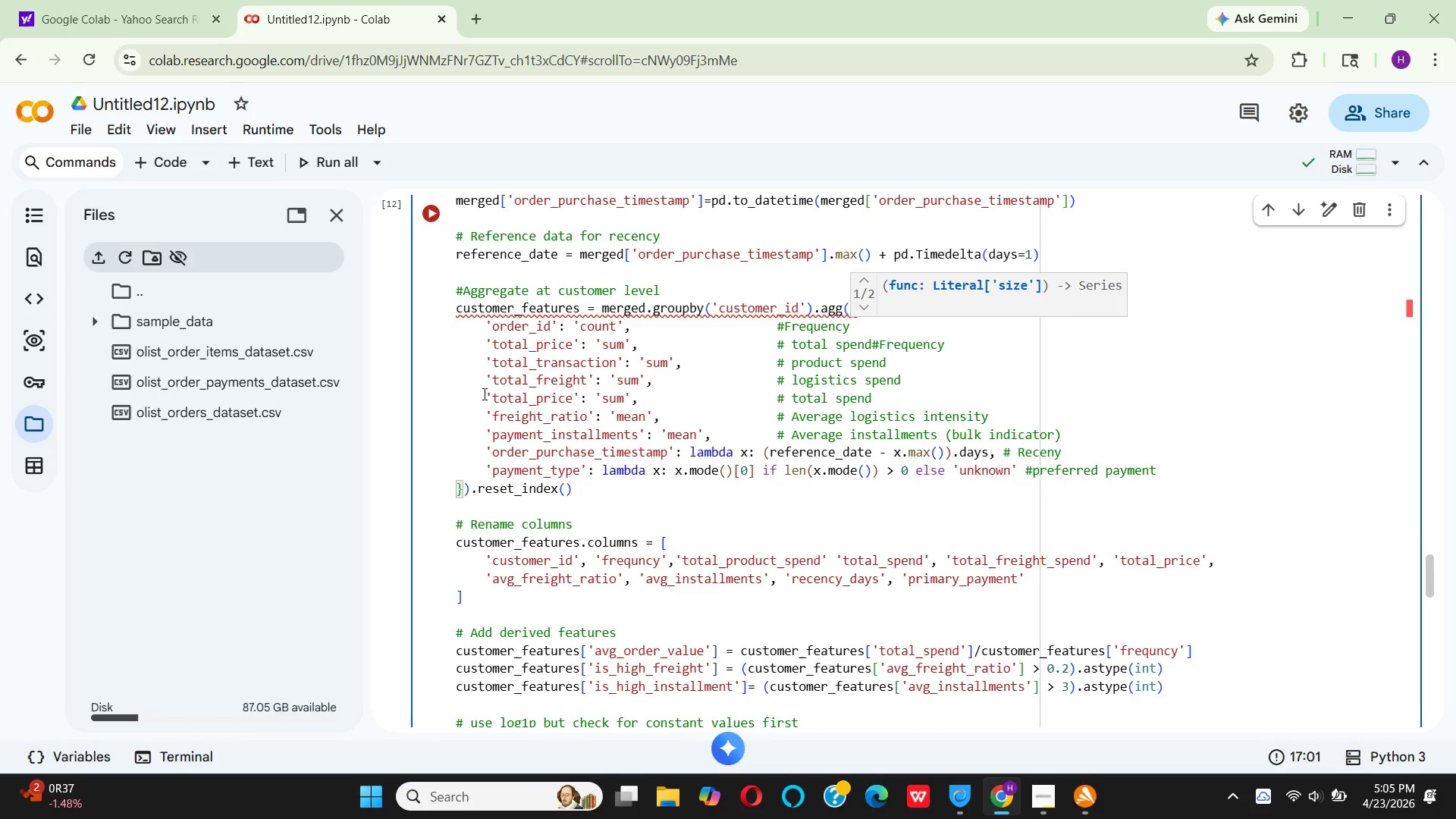 
left_click_drag(start_coordinate=[482, 398], to_coordinate=[899, 405])
 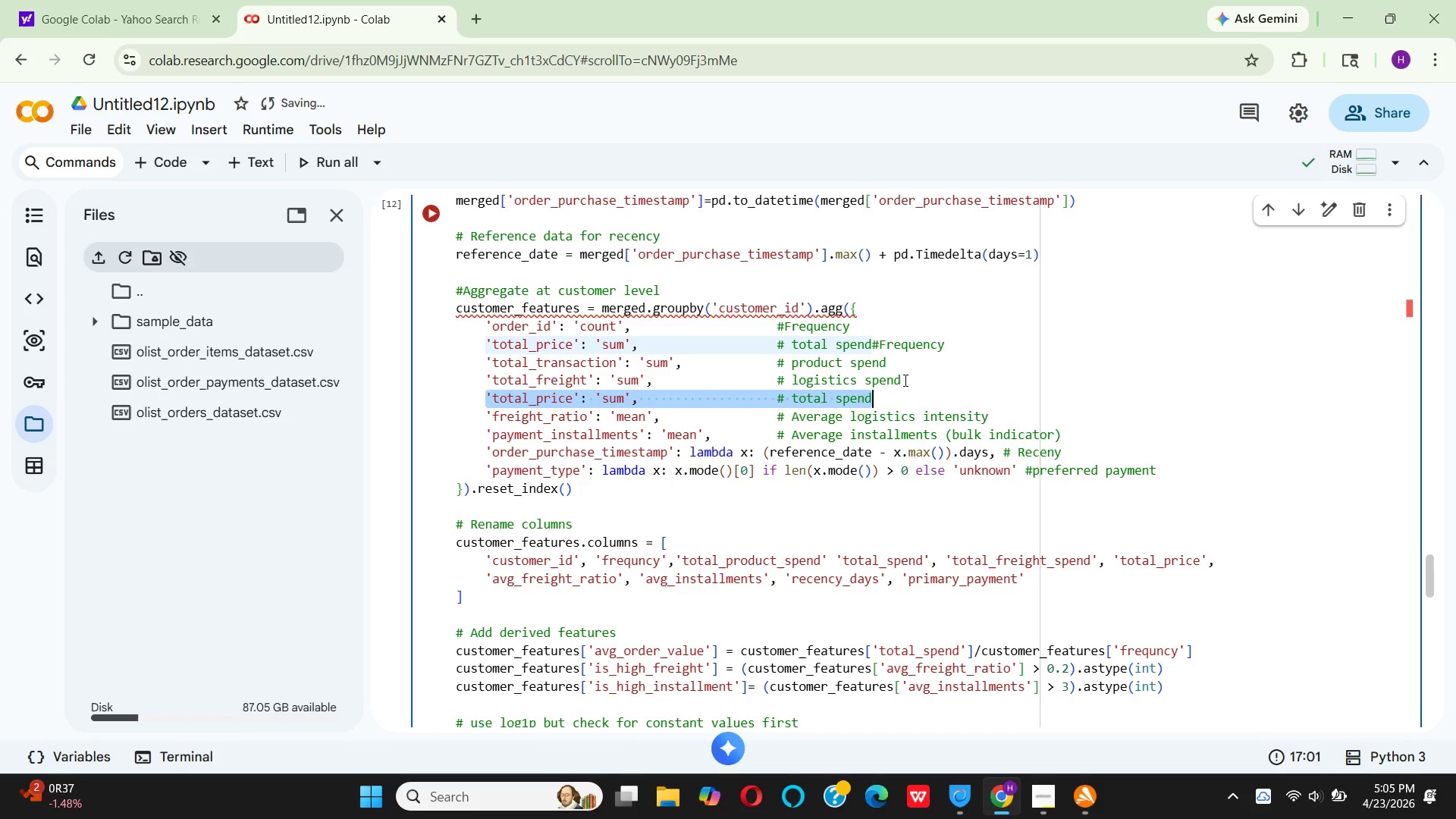 
key(Backspace)
 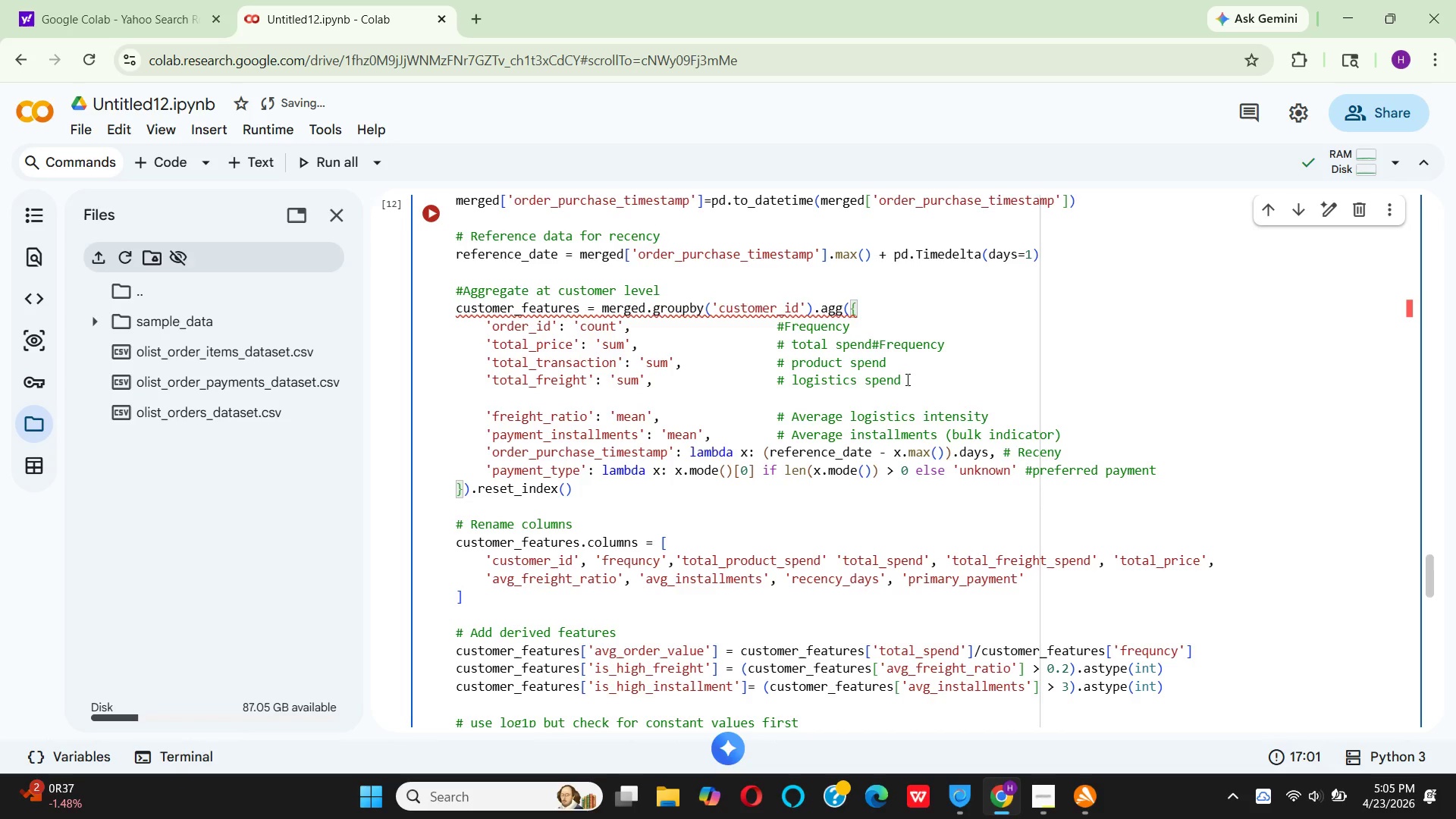 
key(Backspace)
 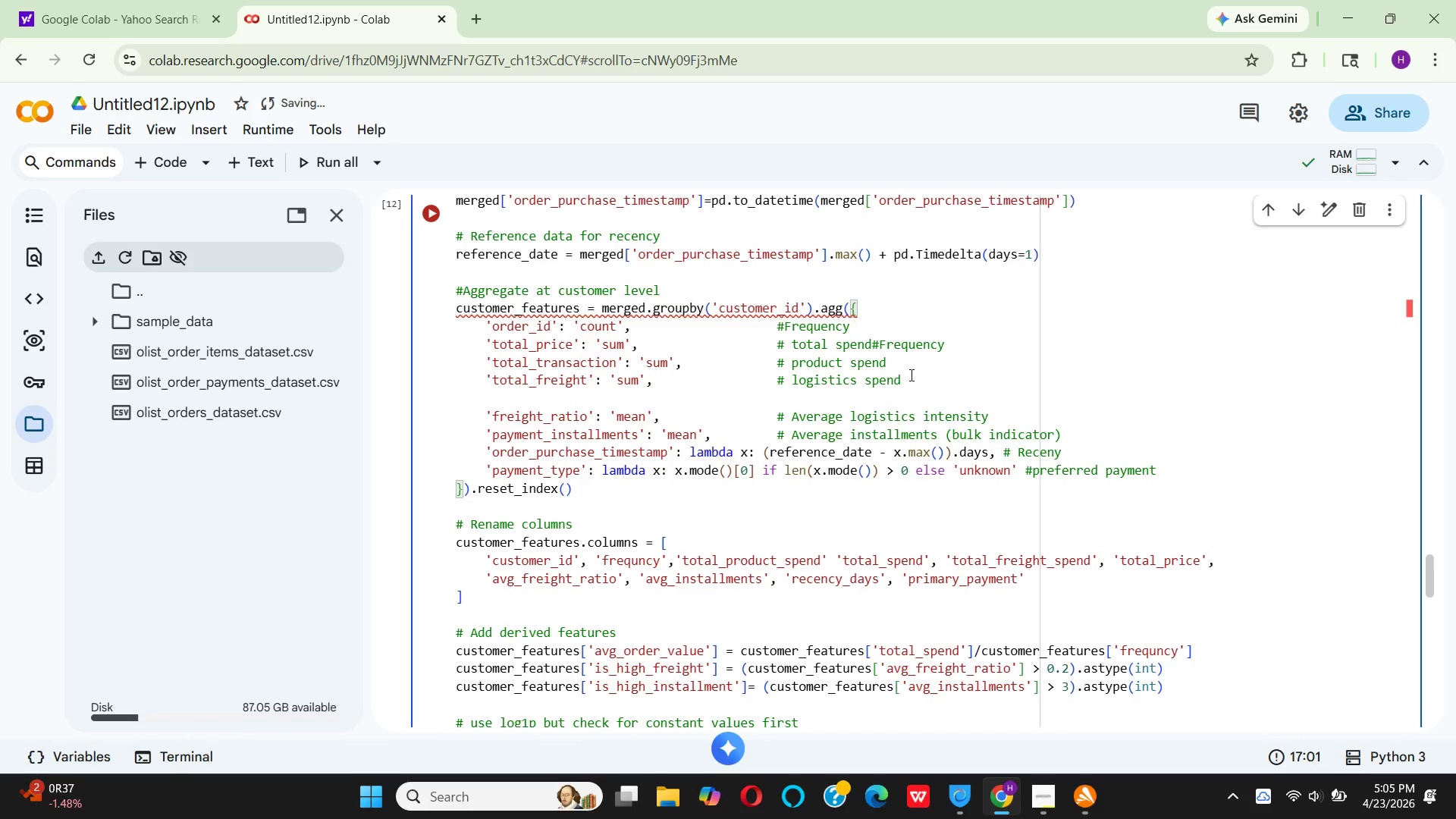 
key(Backspace)
 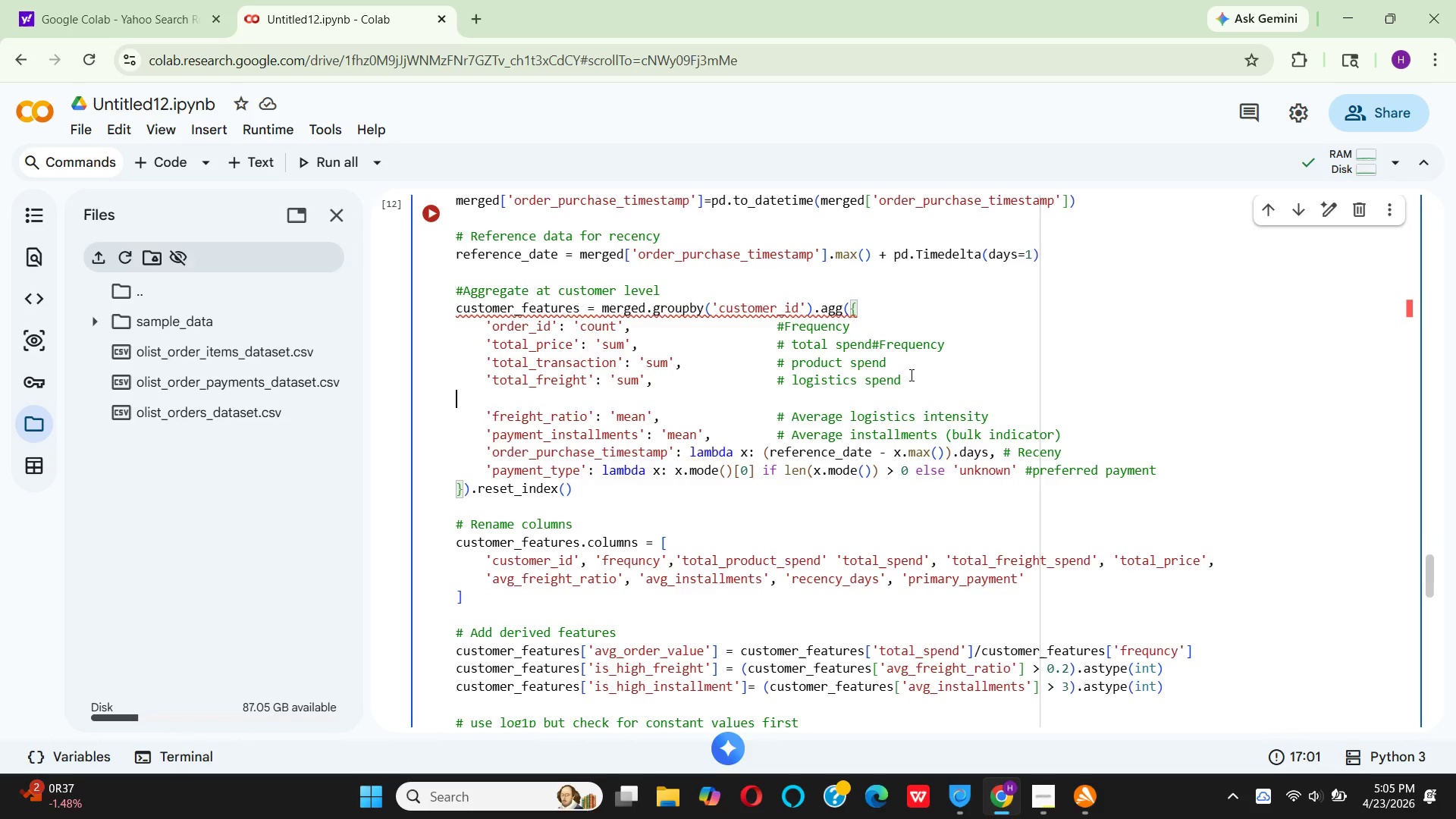 
key(Backspace)
 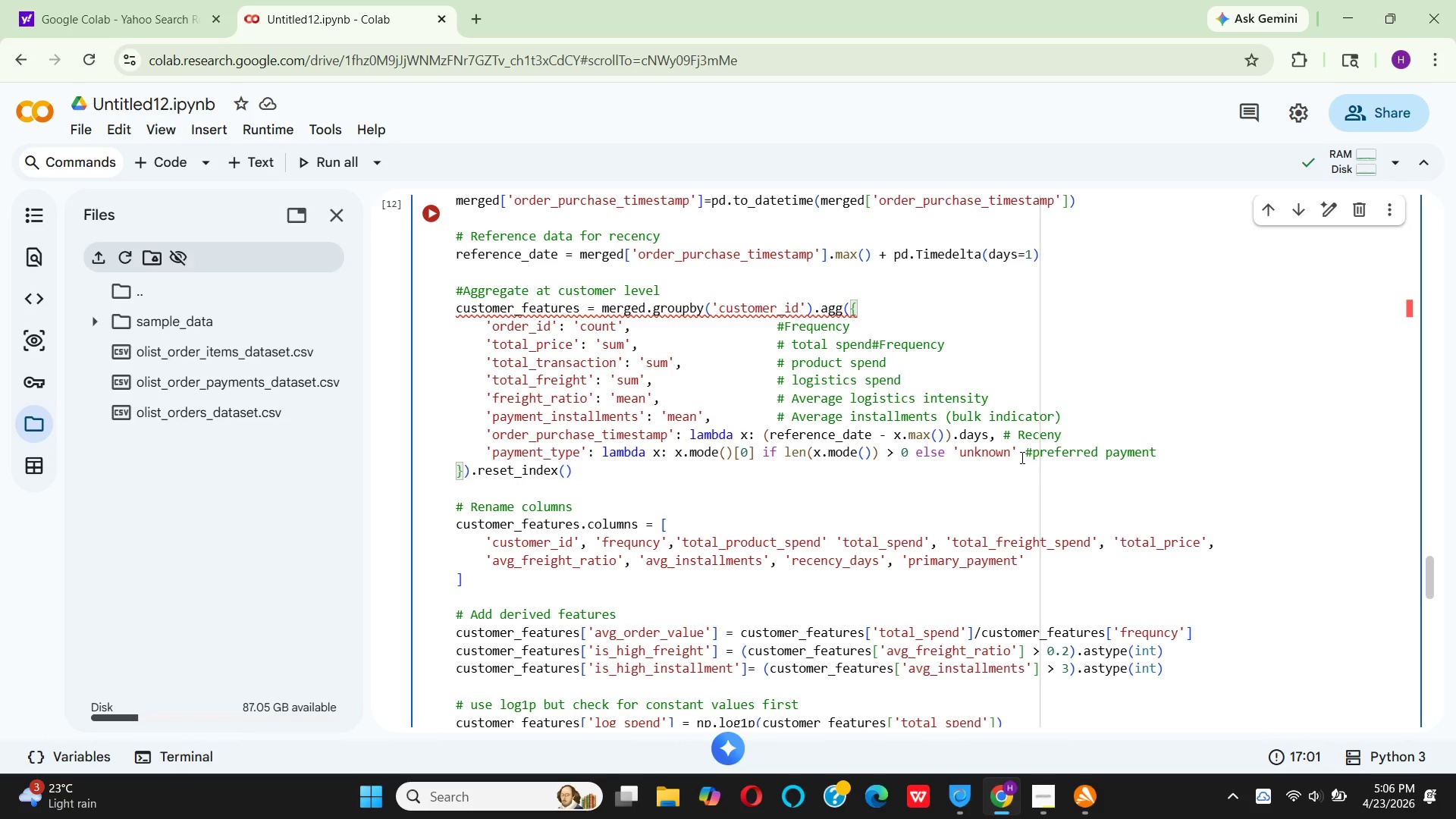 
wait(57.42)
 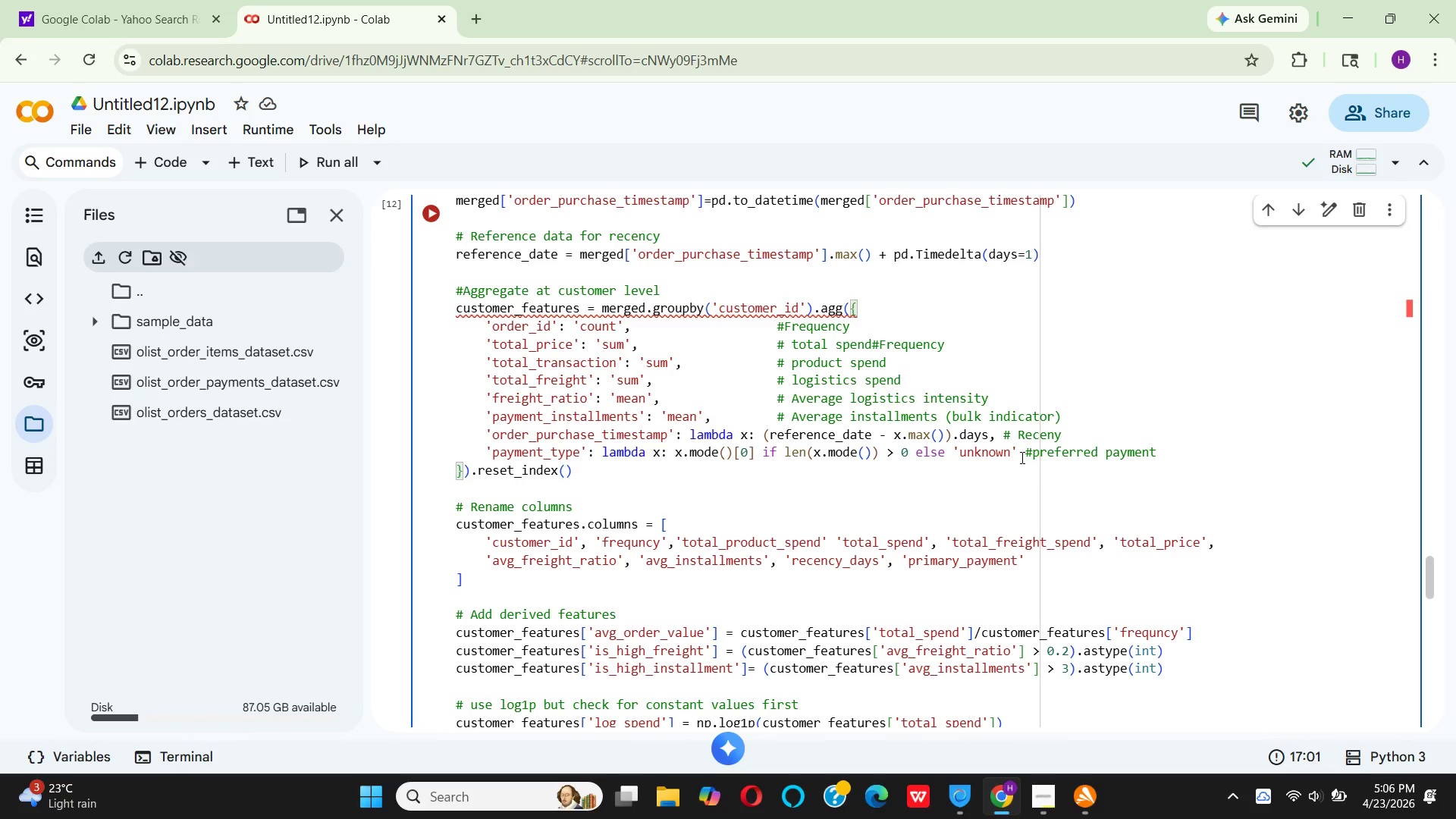 
mouse_move([801, 435])
 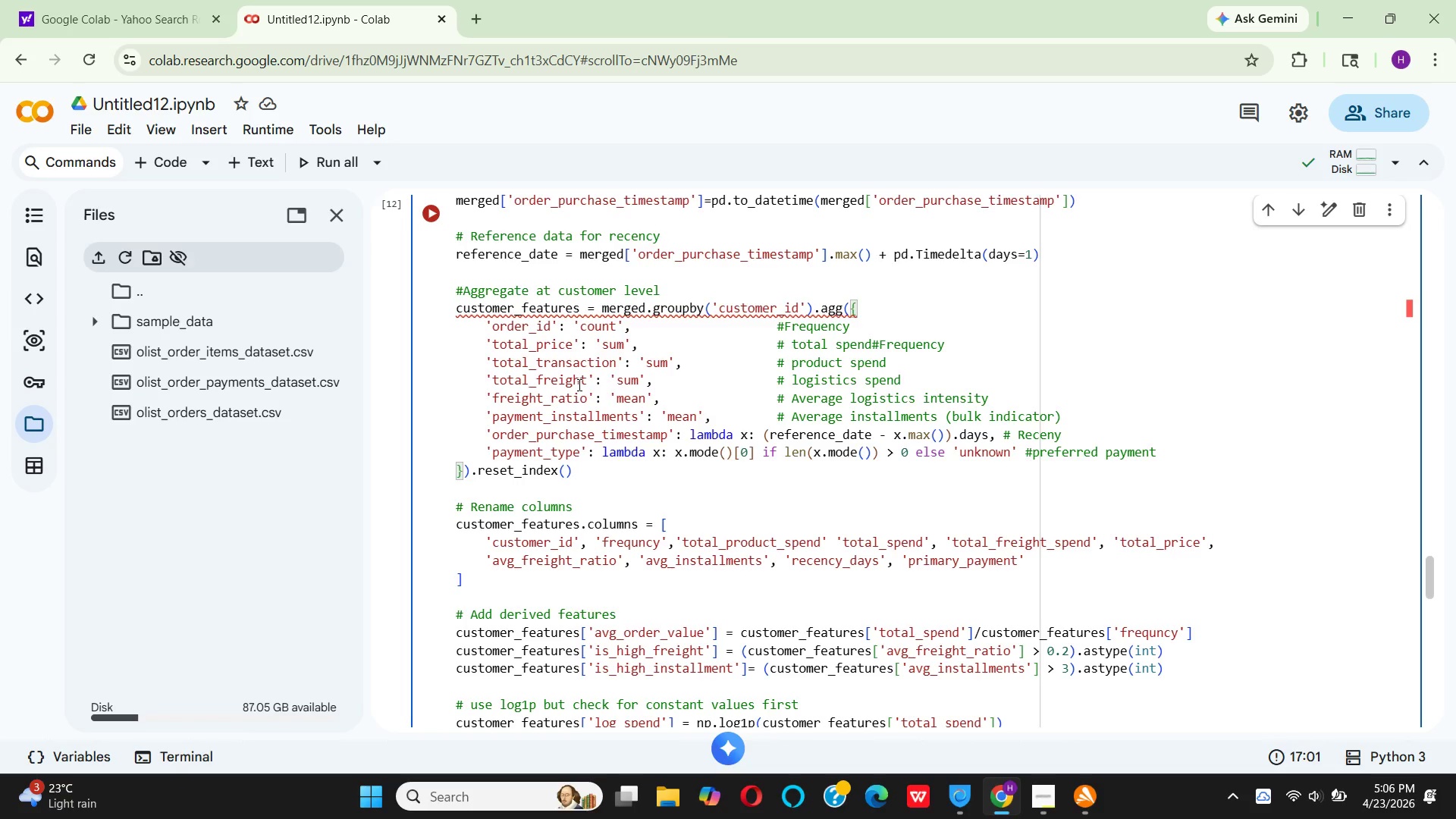 
wait(25.99)
 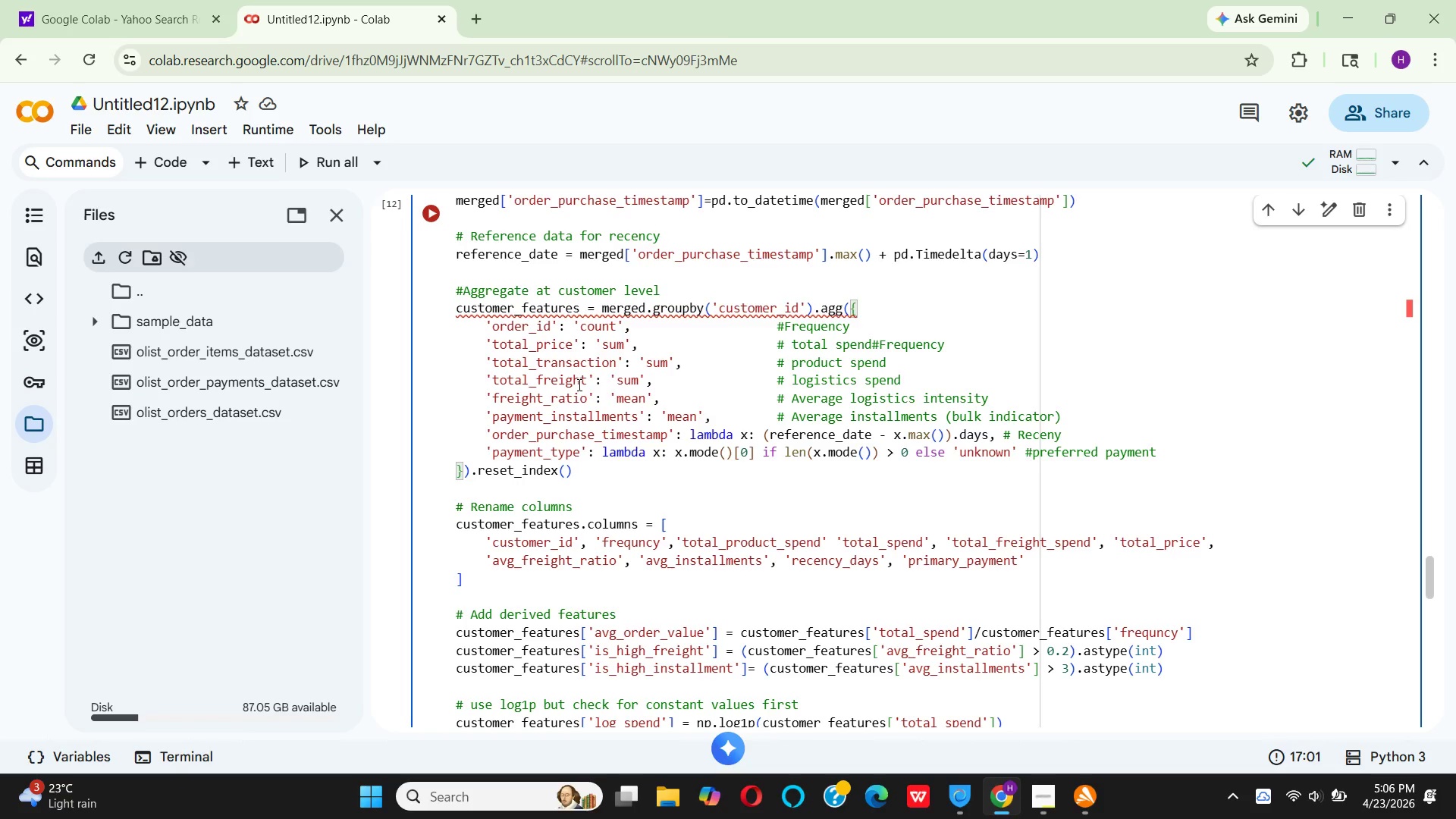 
mouse_move([642, 375])
 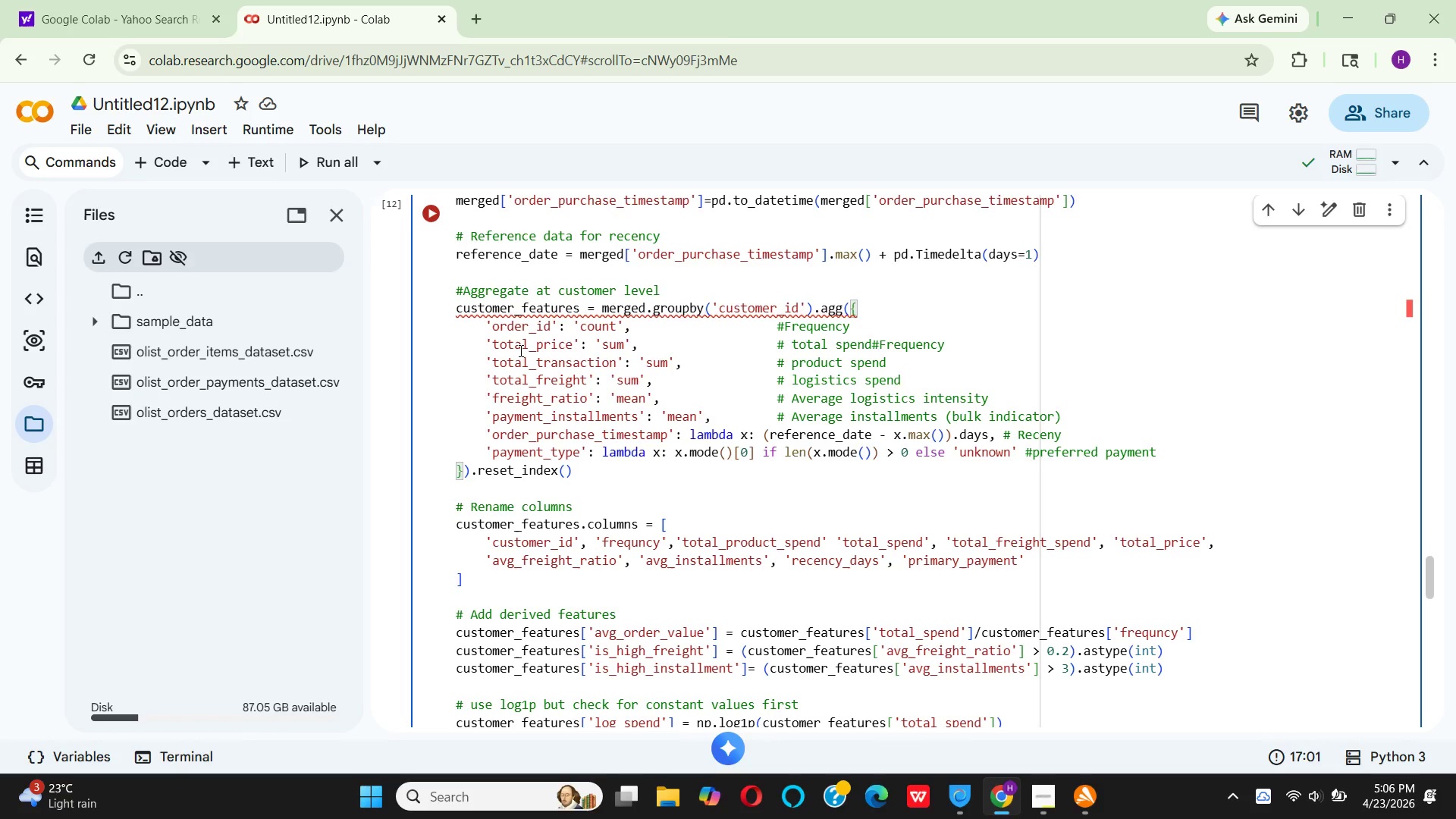 
wait(11.42)
 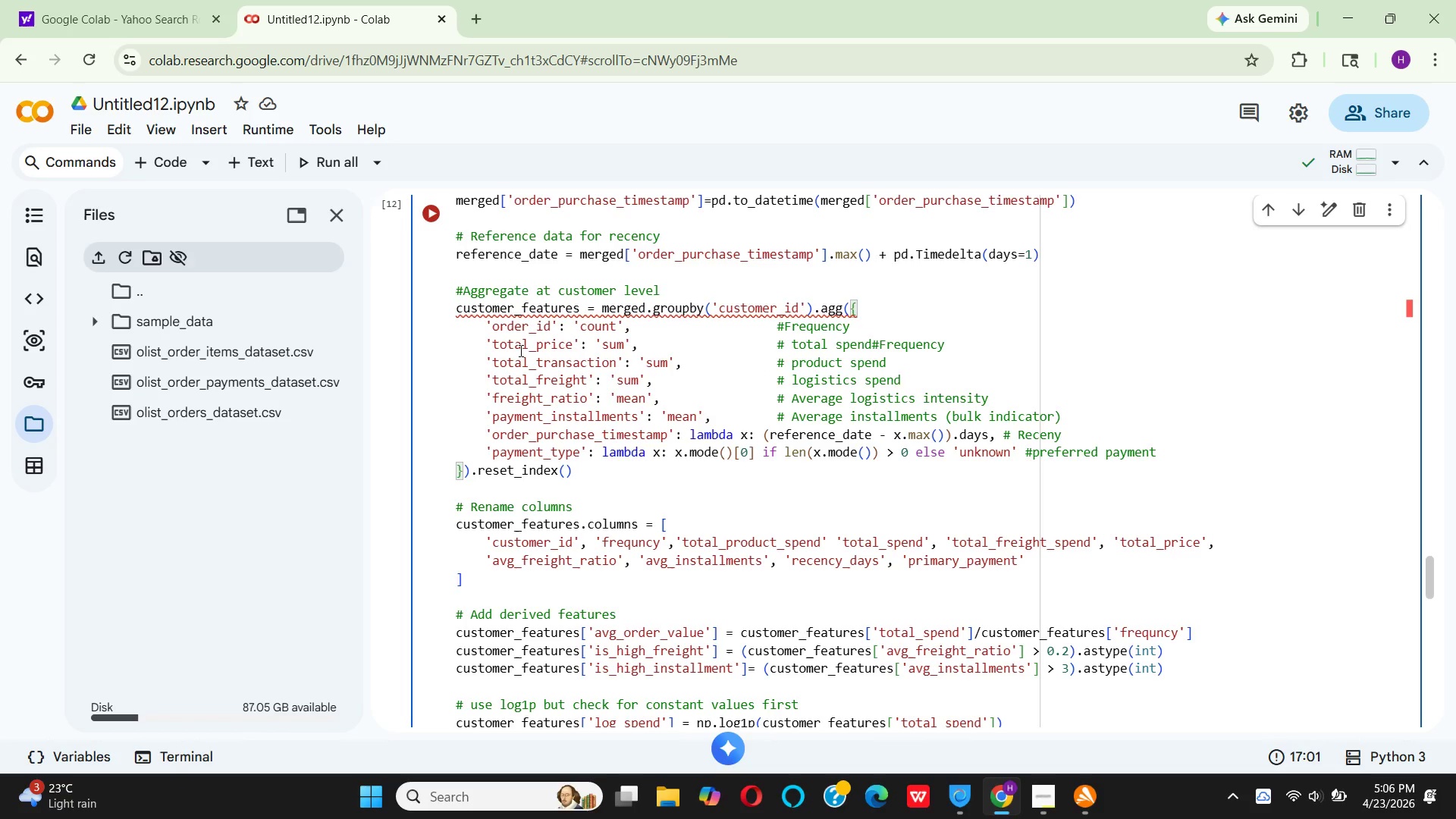 
mouse_move([619, 352])
 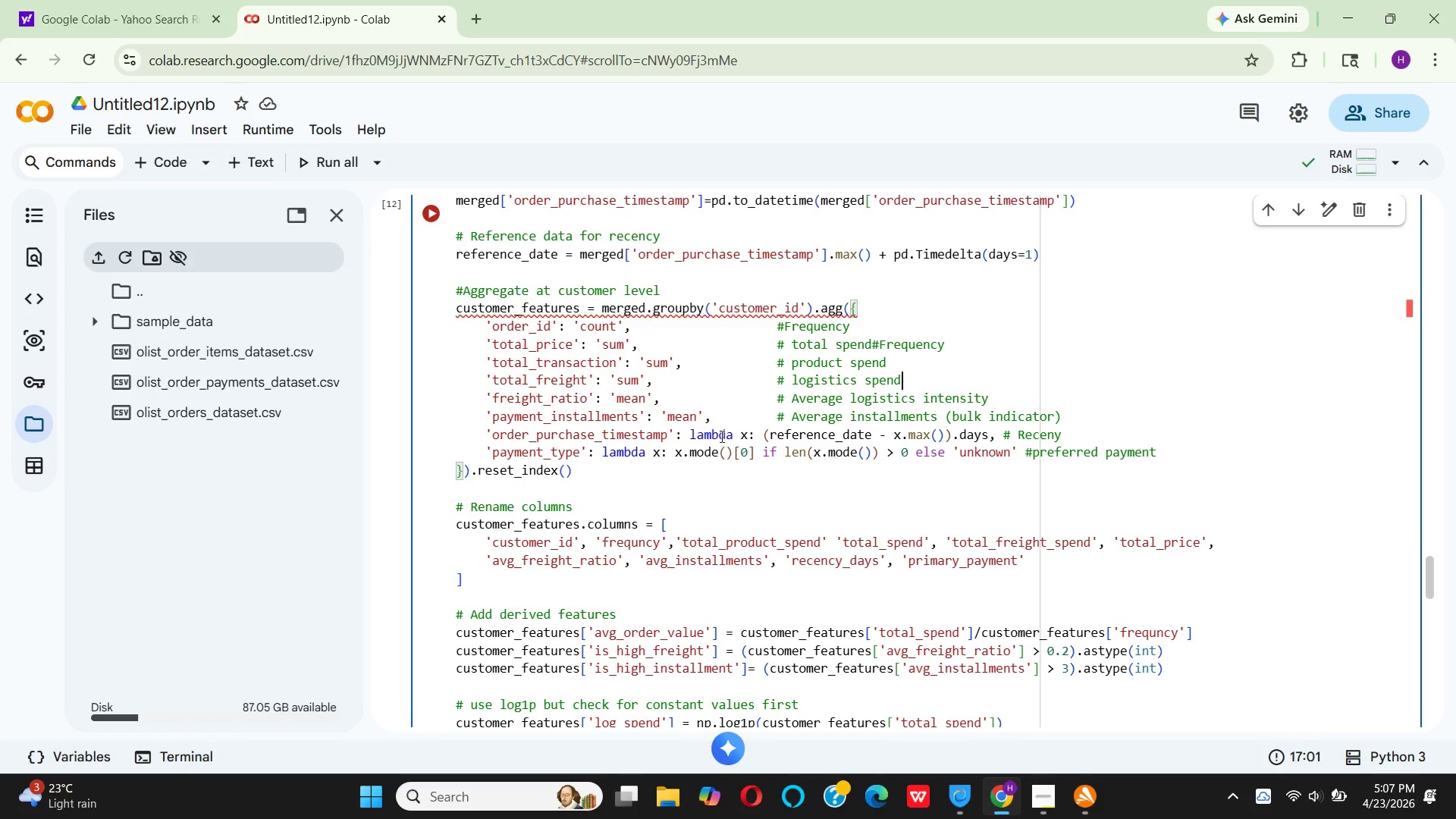 
wait(57.05)
 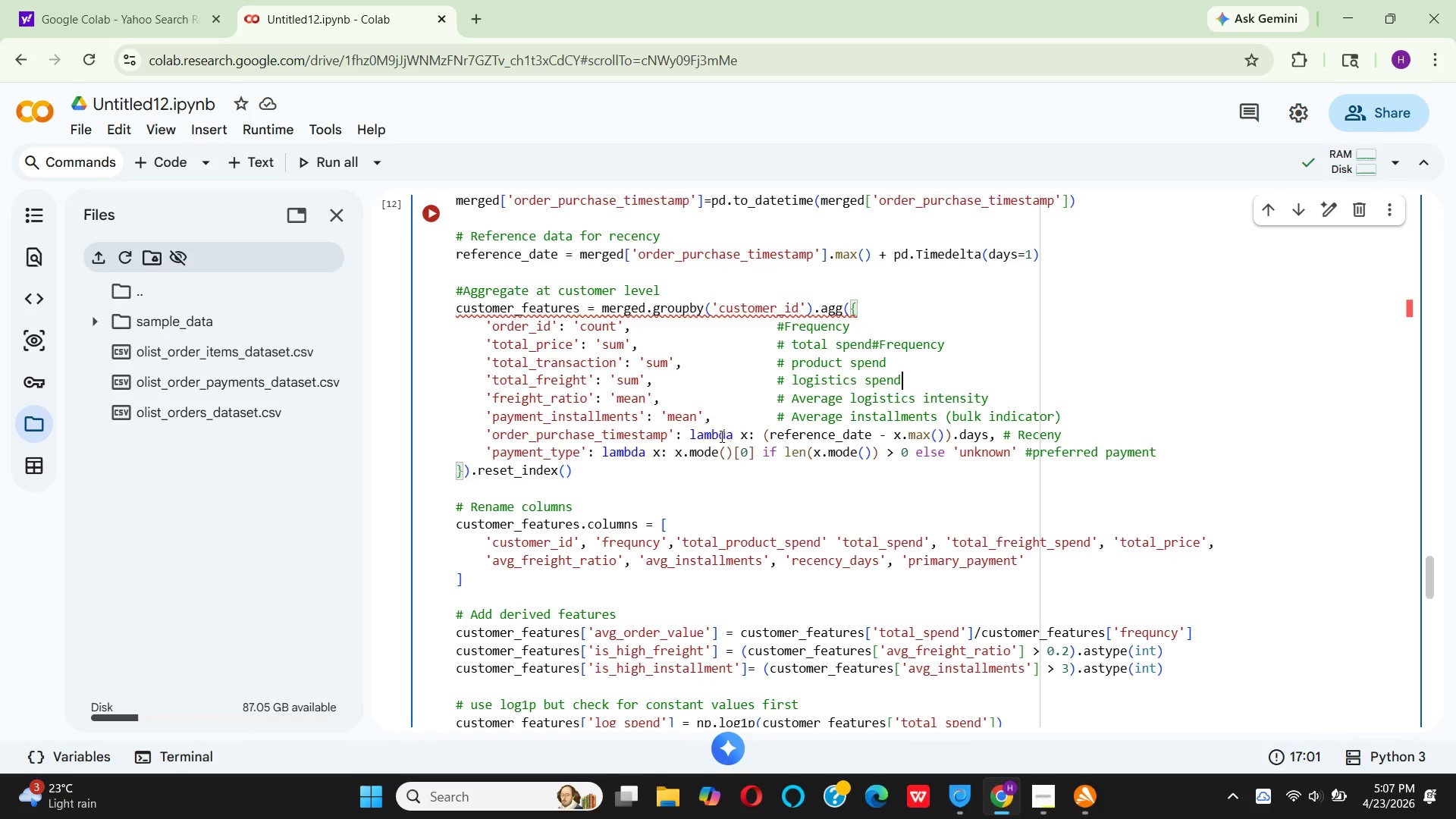 
left_click([418, 222])
 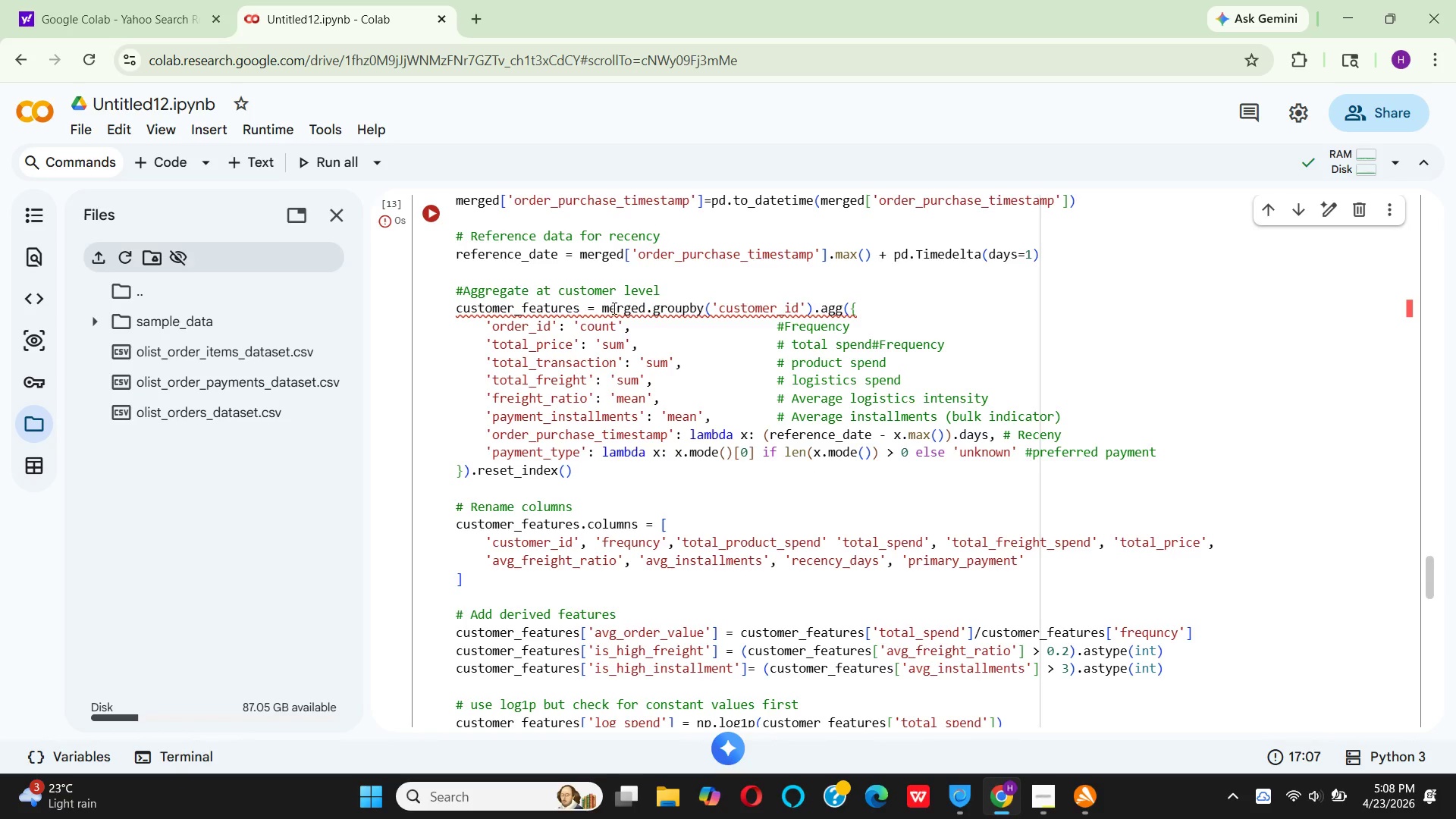 
scroll: coordinate [617, 306], scroll_direction: down, amount: 10.0
 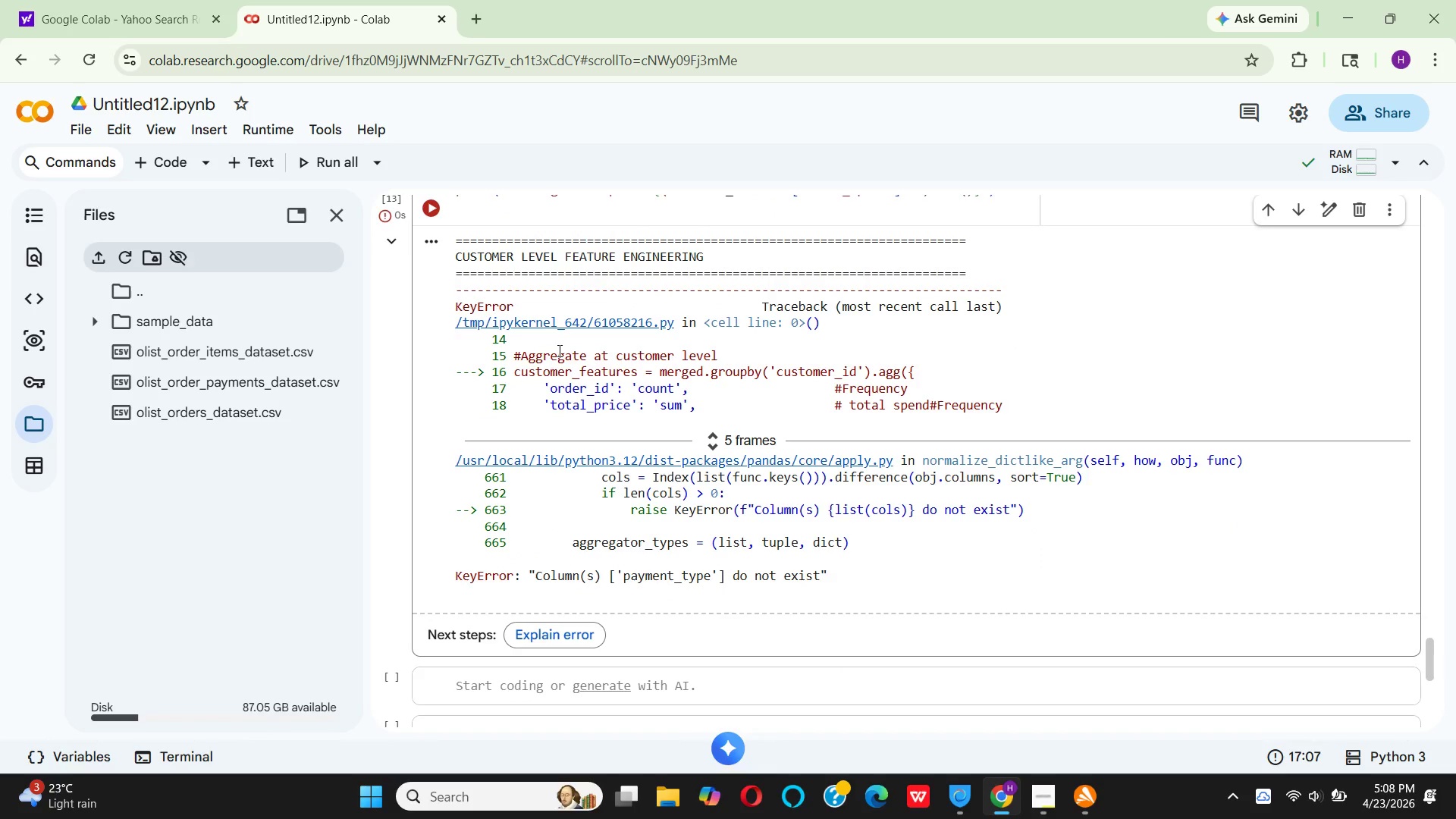 
wait(10.01)
 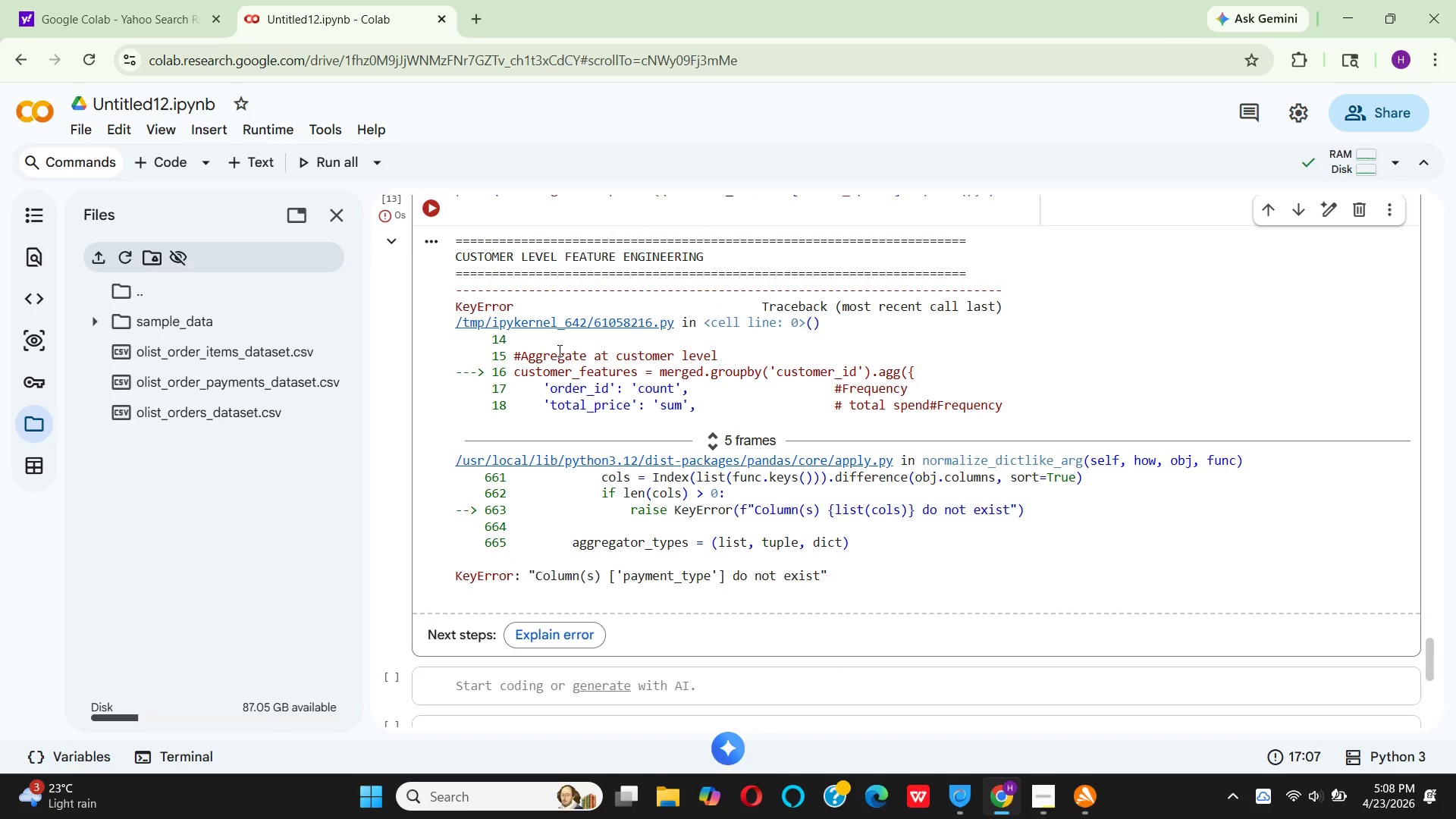 
scroll: coordinate [469, 398], scroll_direction: up, amount: 7.0
 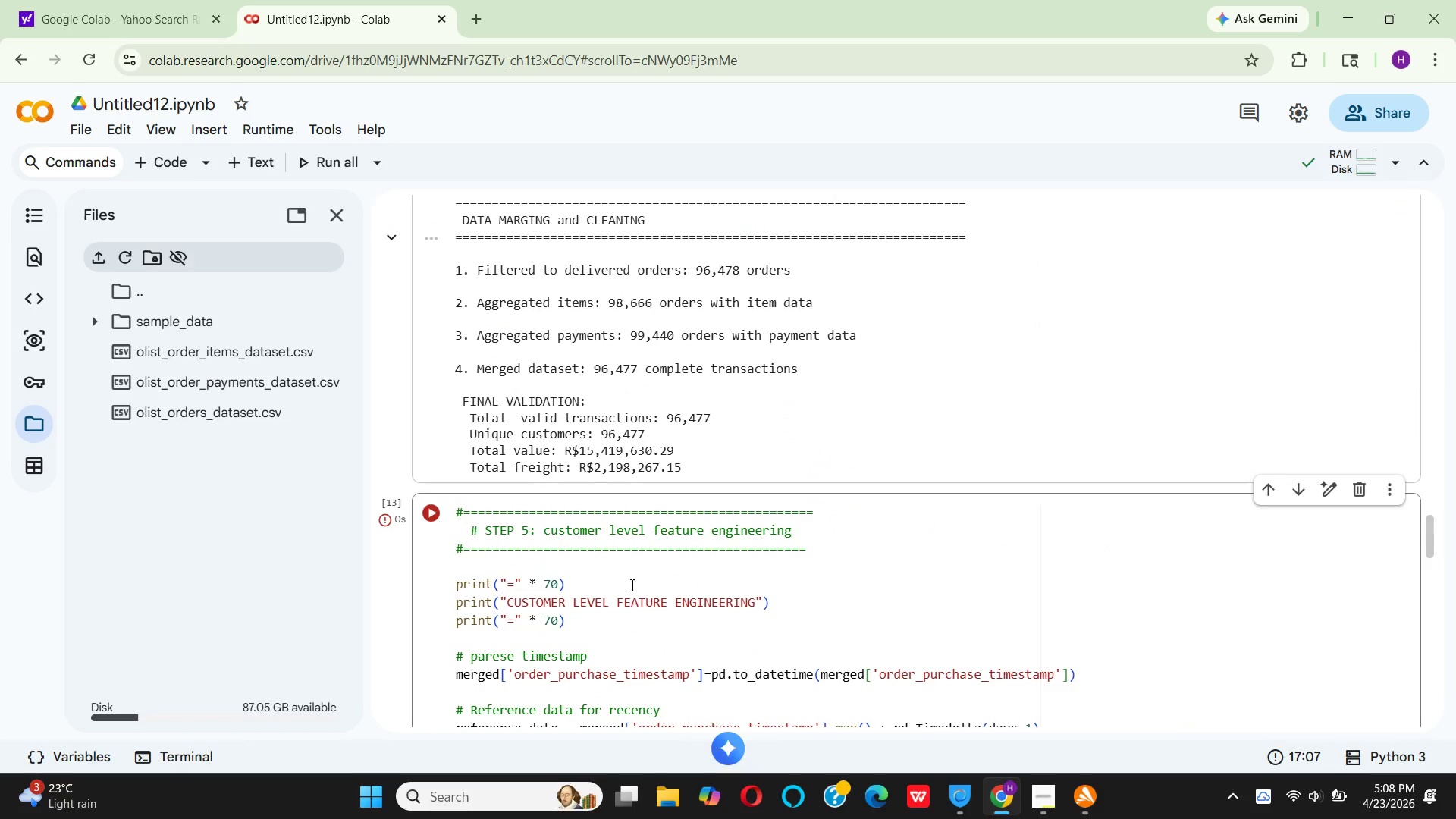 
scroll: coordinate [626, 689], scroll_direction: down, amount: 3.0
 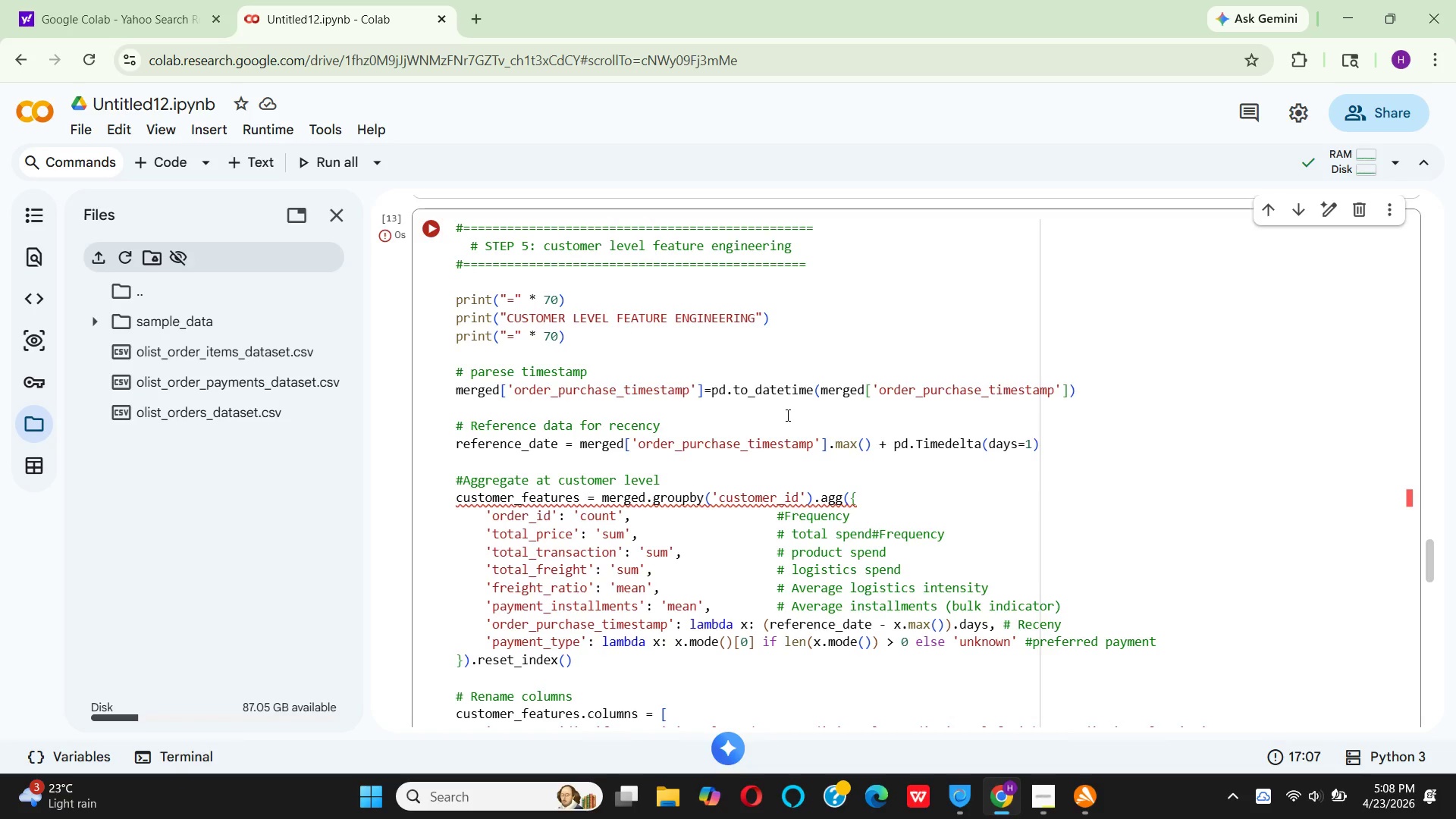 
wait(45.97)
 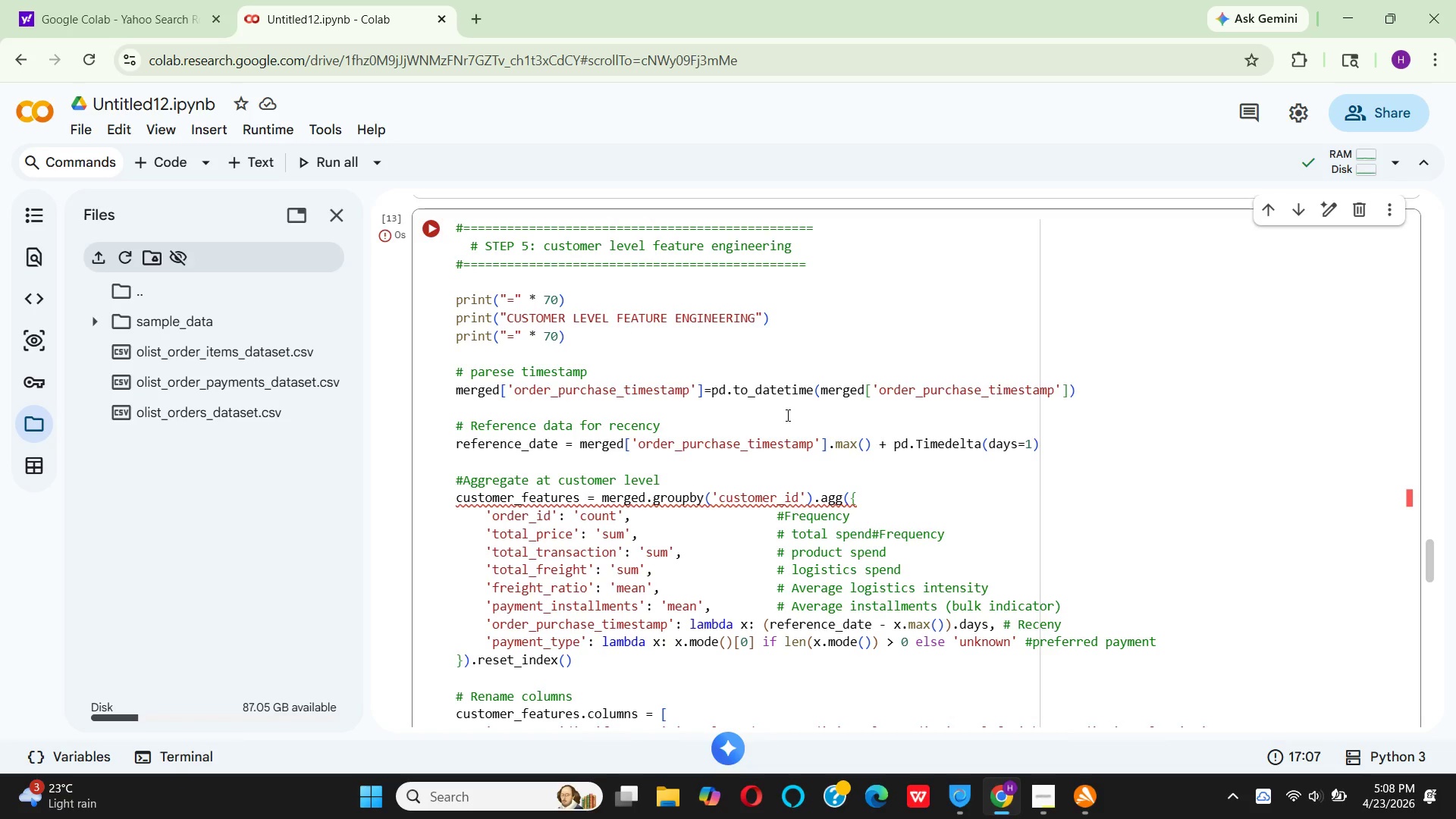 
left_click([466, 507])
 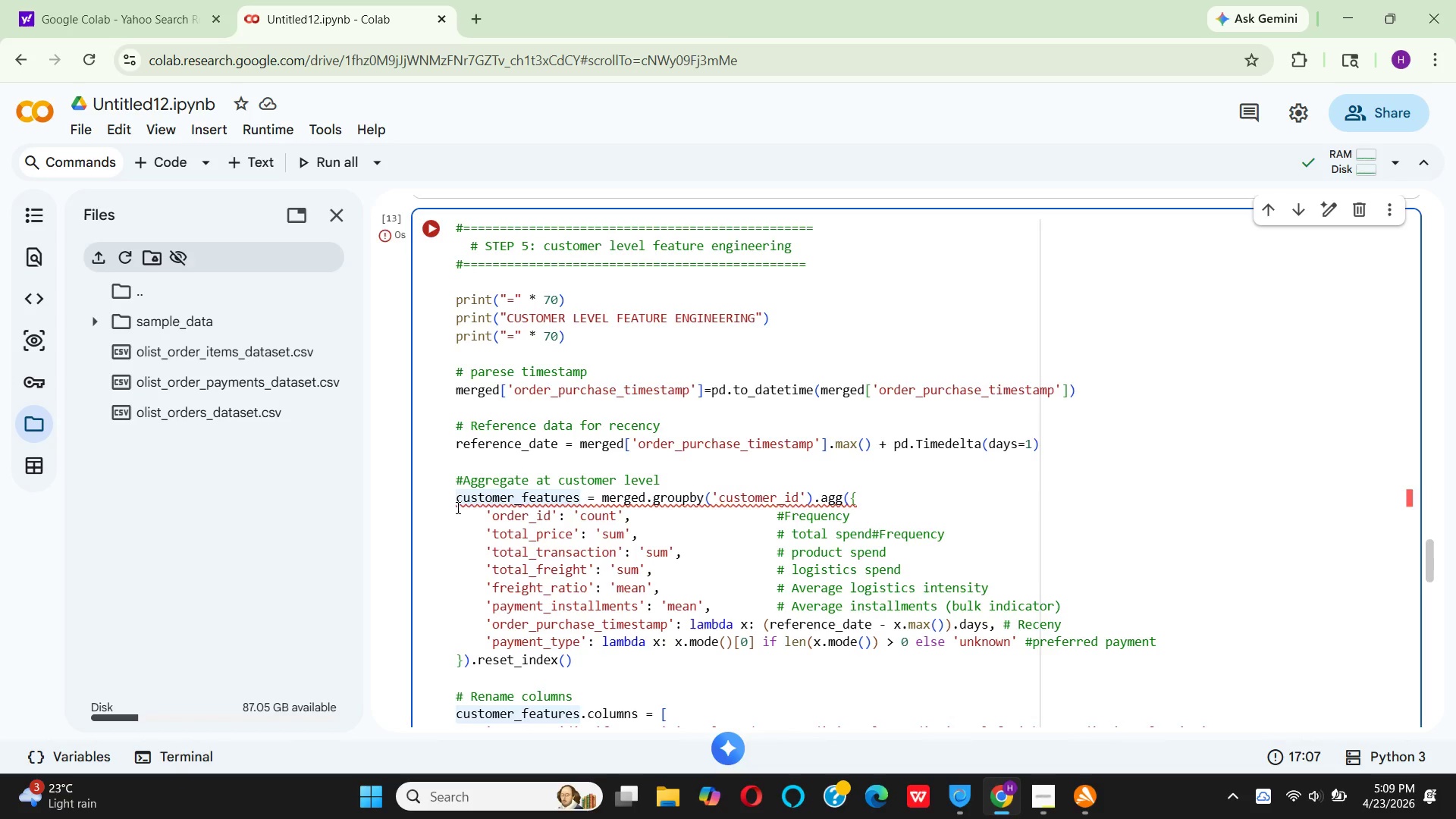 
key(Backspace)
 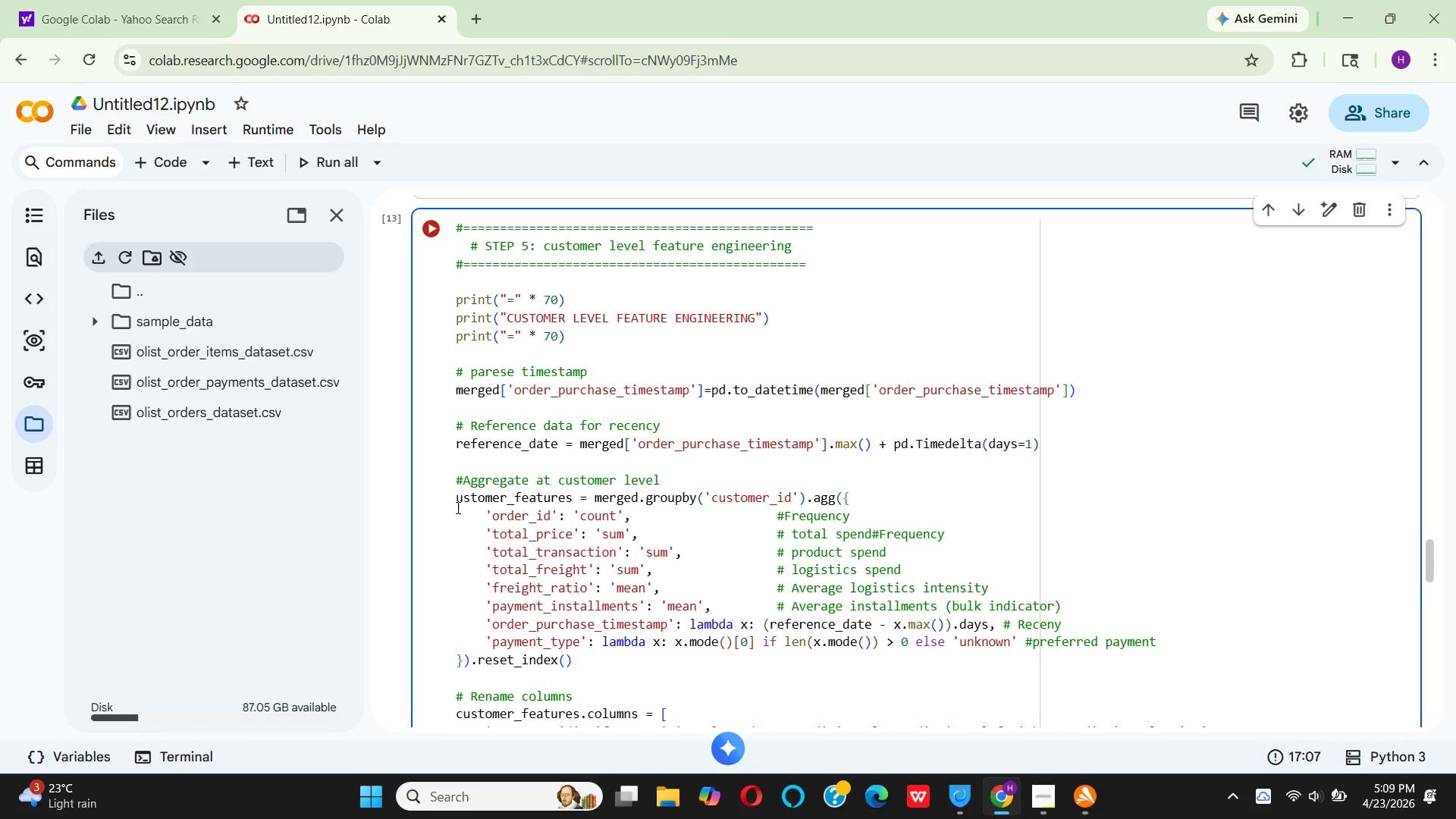 
key(CapsLock)
 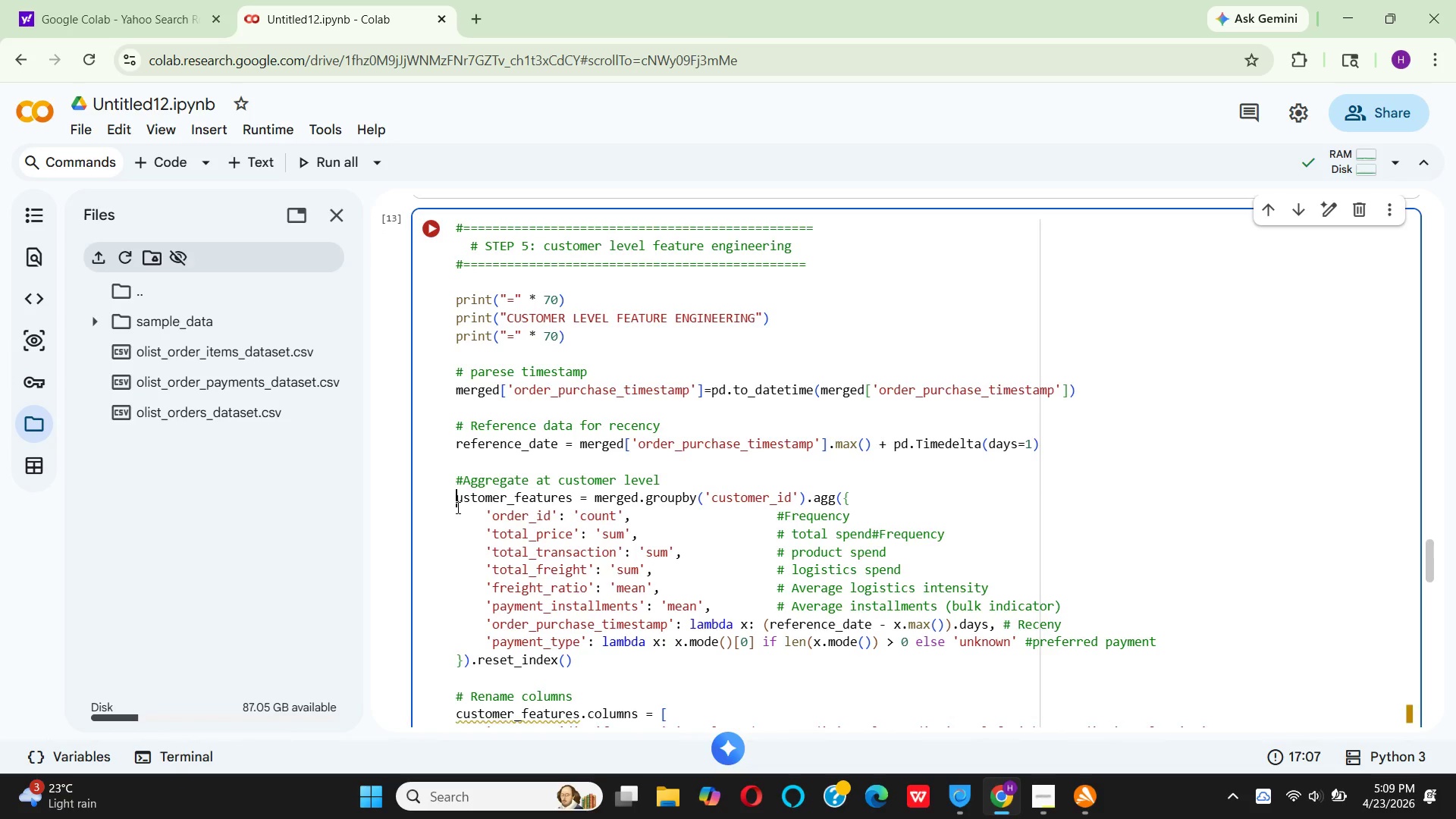 
key(C)
 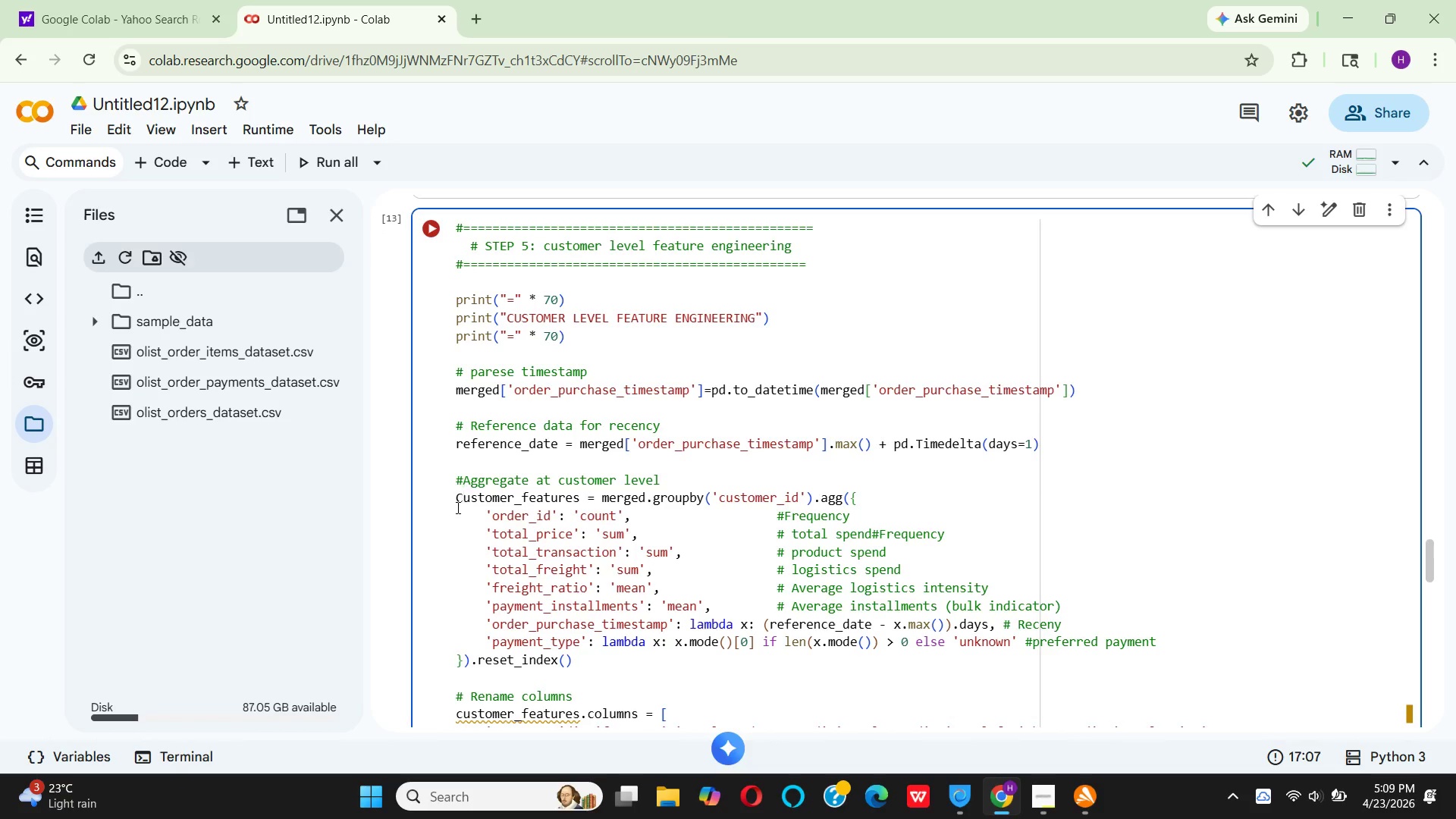 
key(CapsLock)
 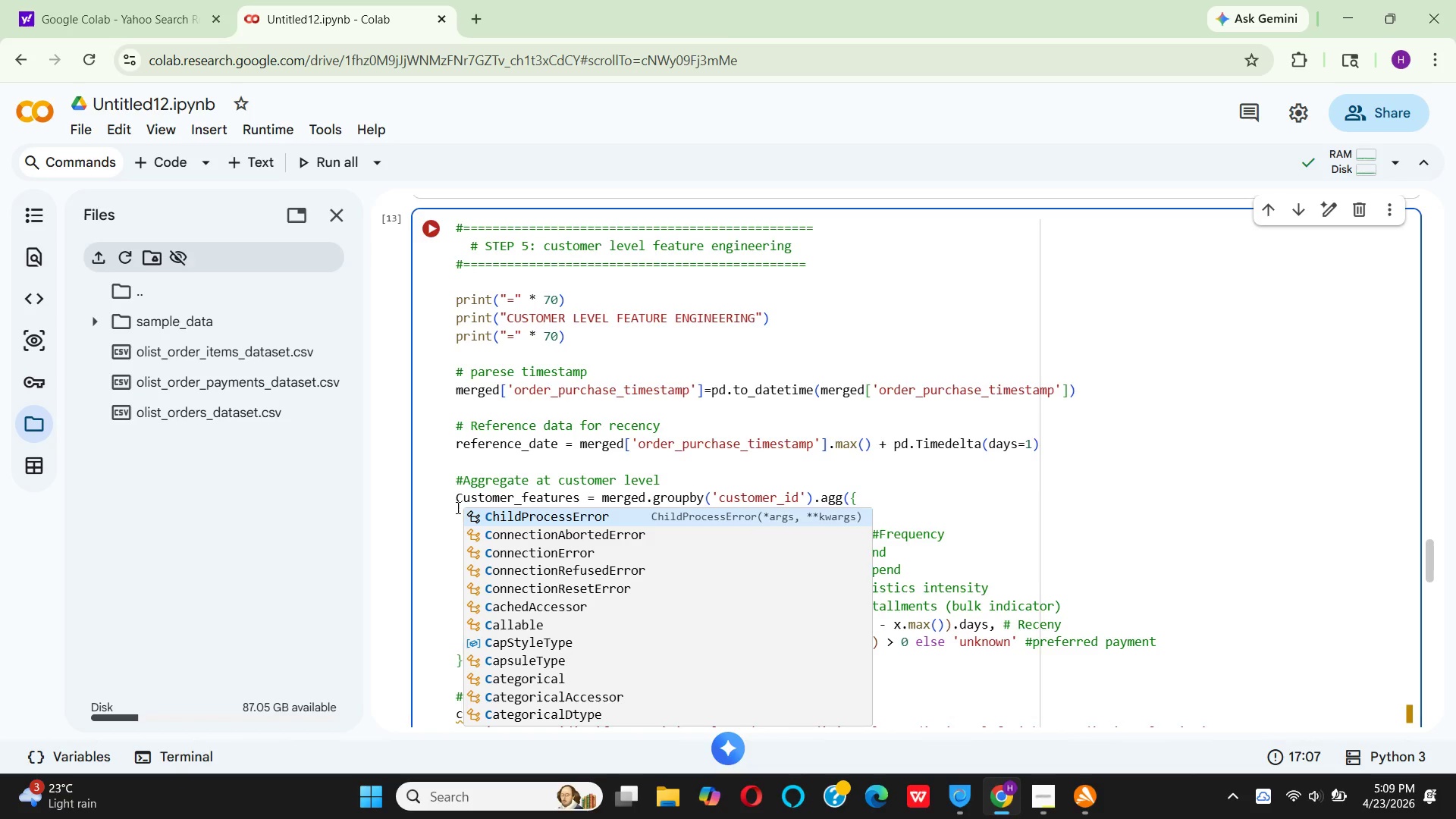 
key(Backspace)
 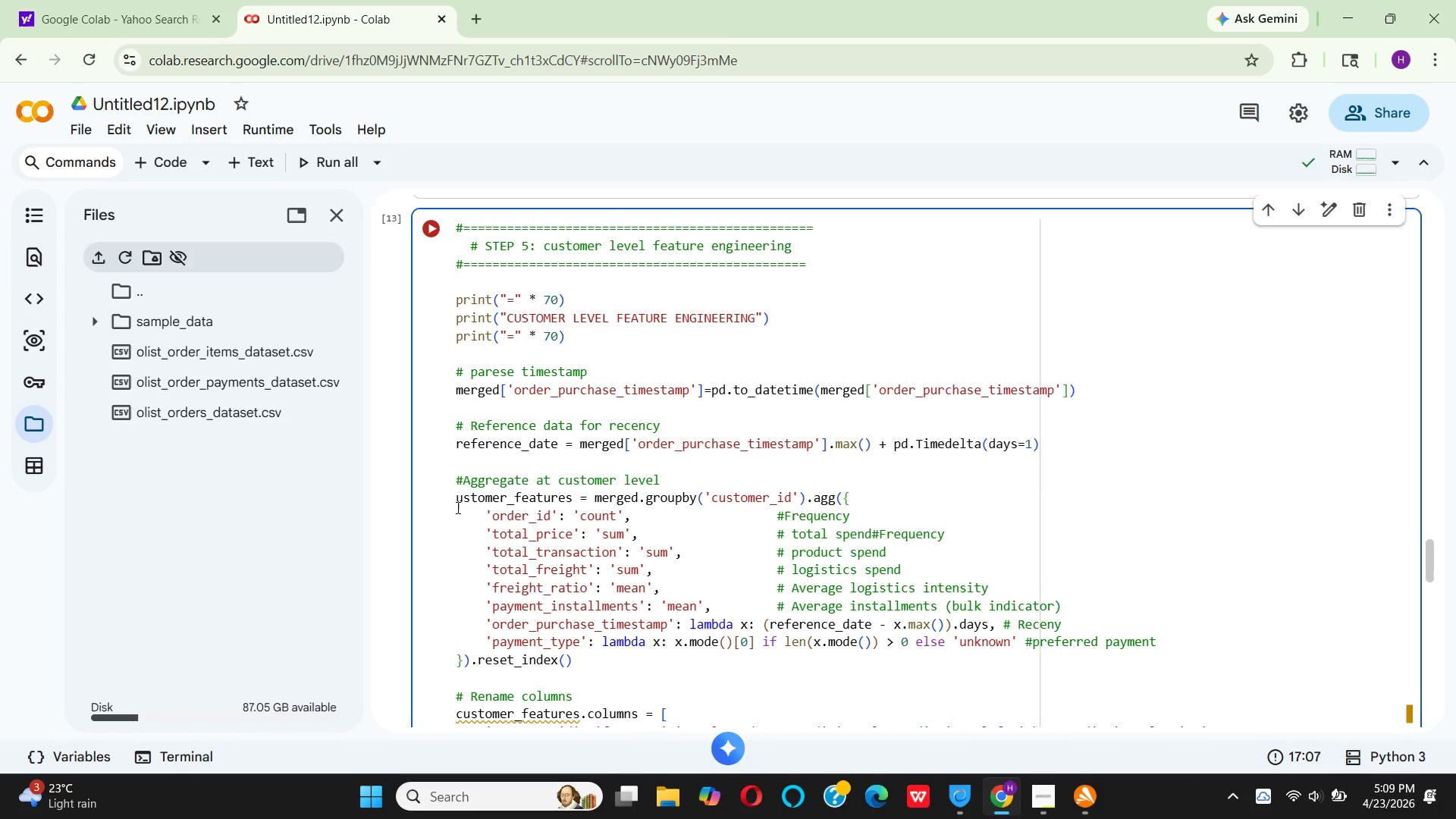 
key(C)
 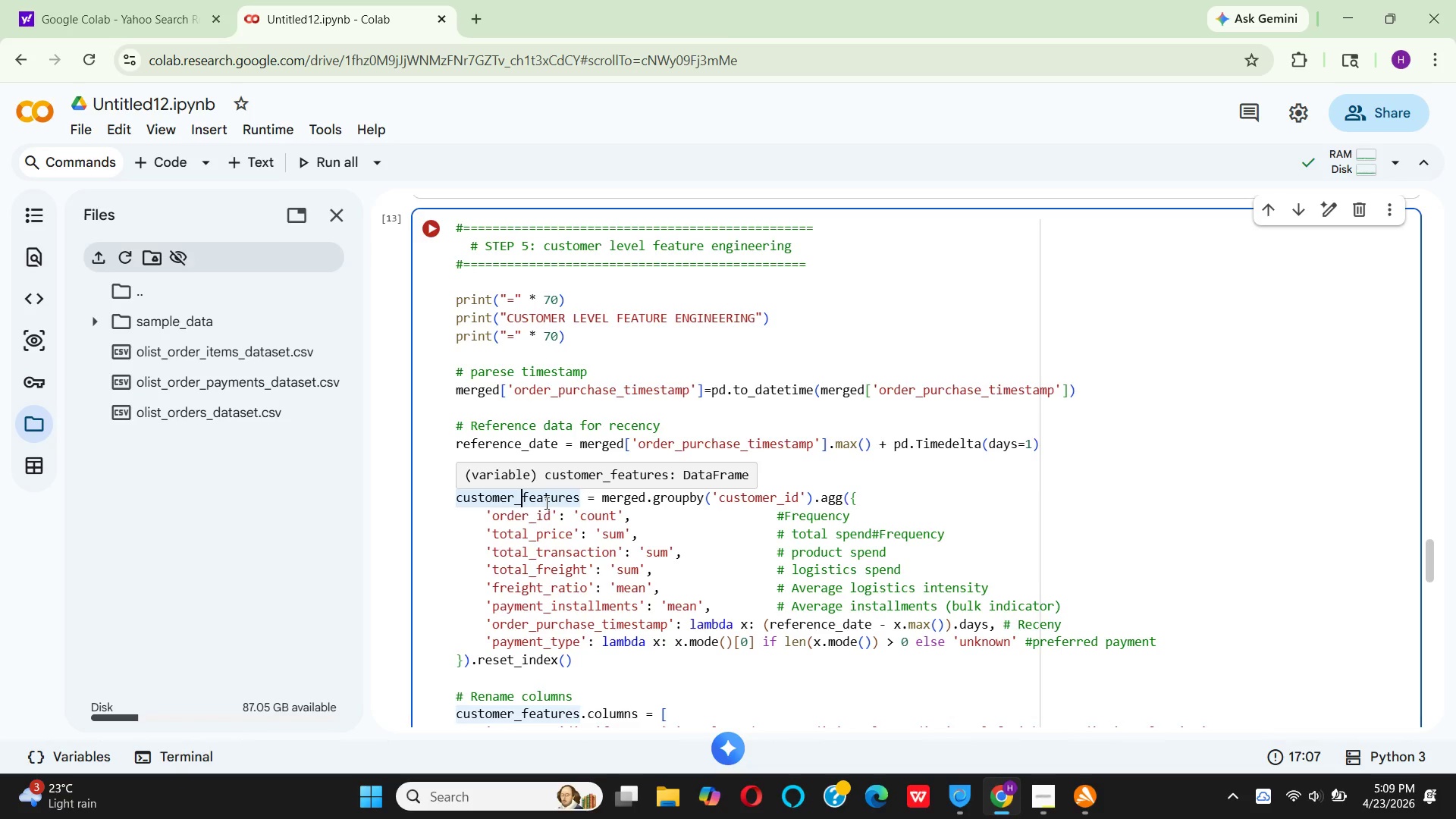 
wait(18.03)
 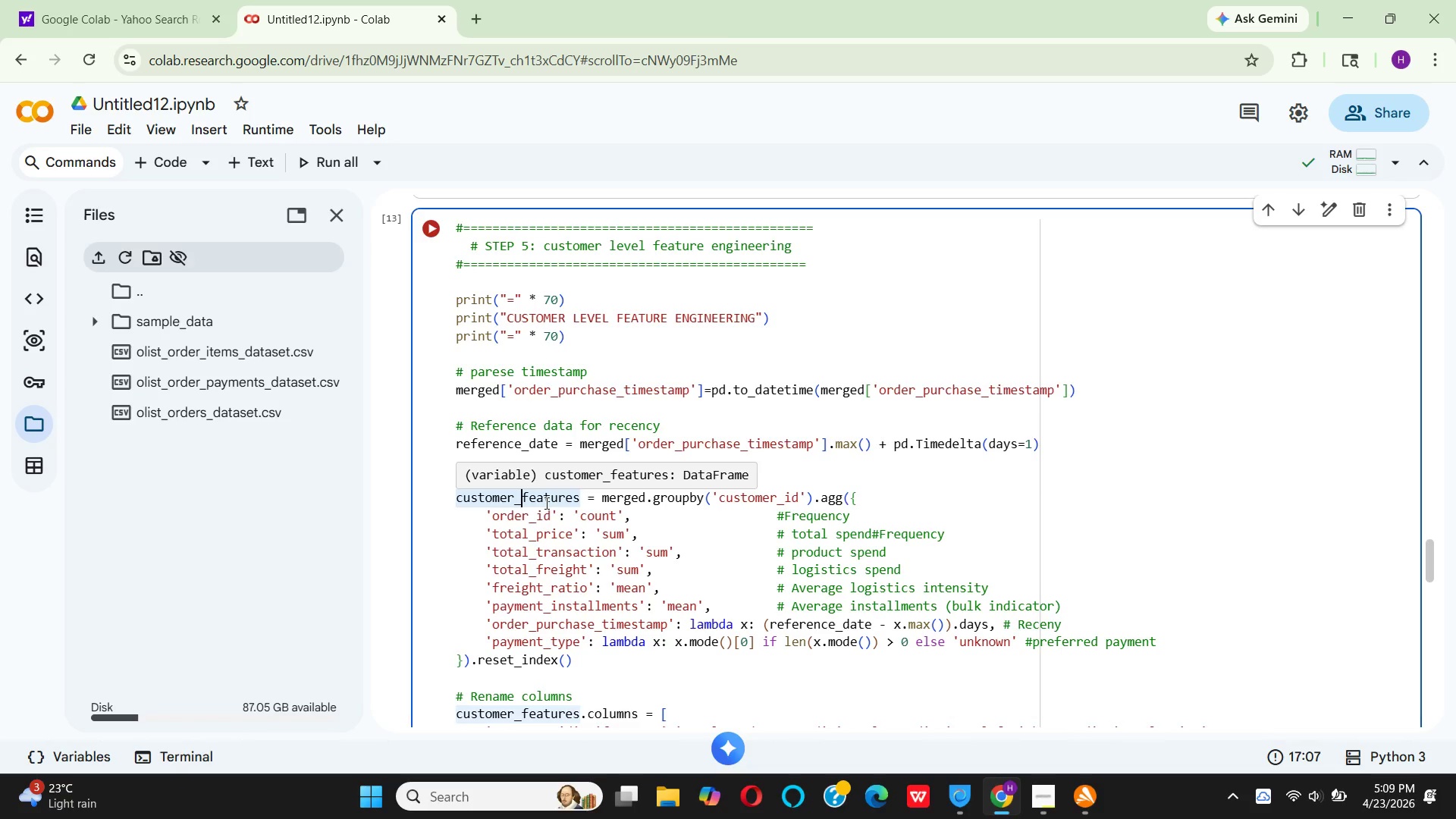 
mouse_move([565, 469])
 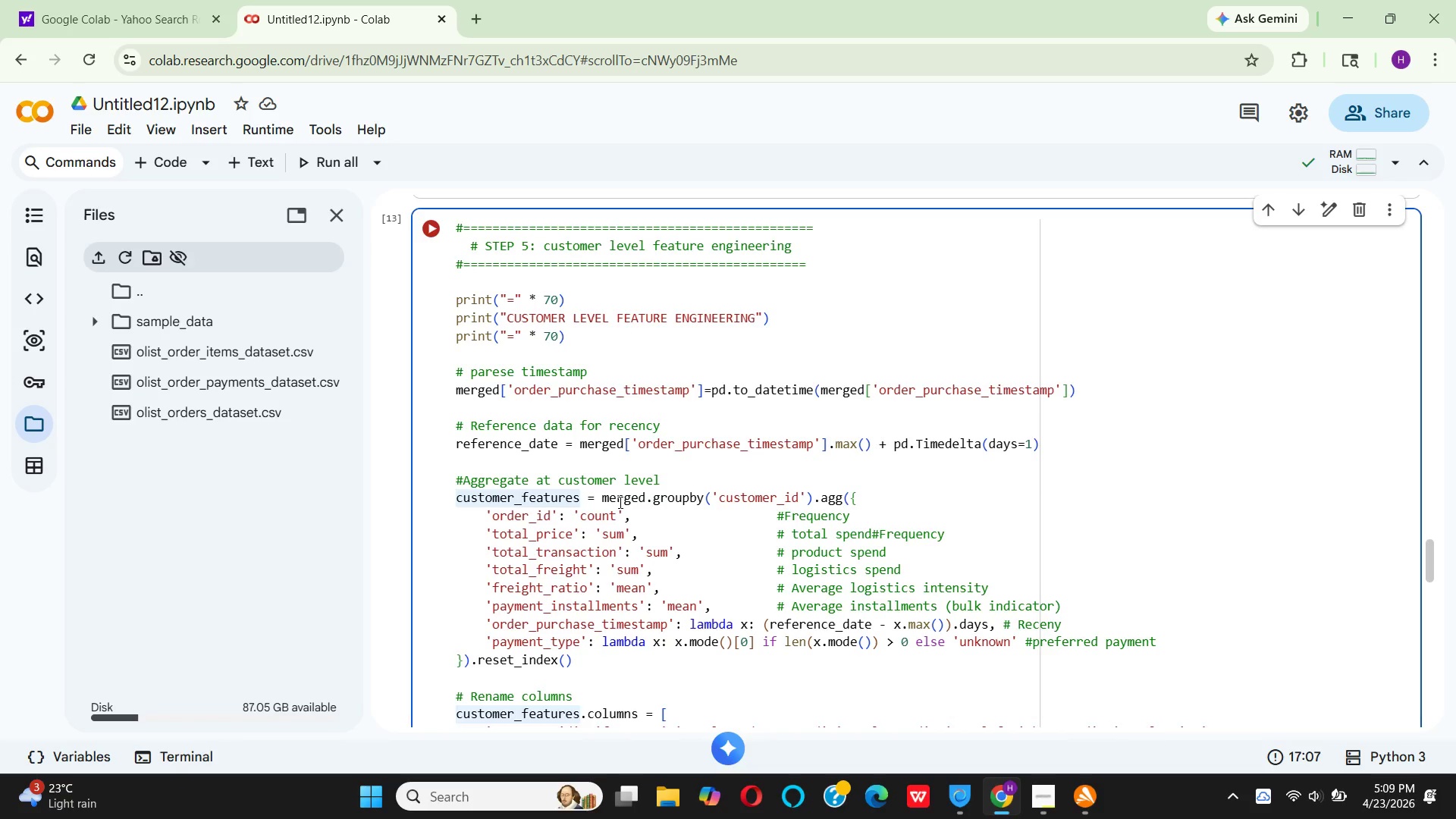 
wait(18.4)
 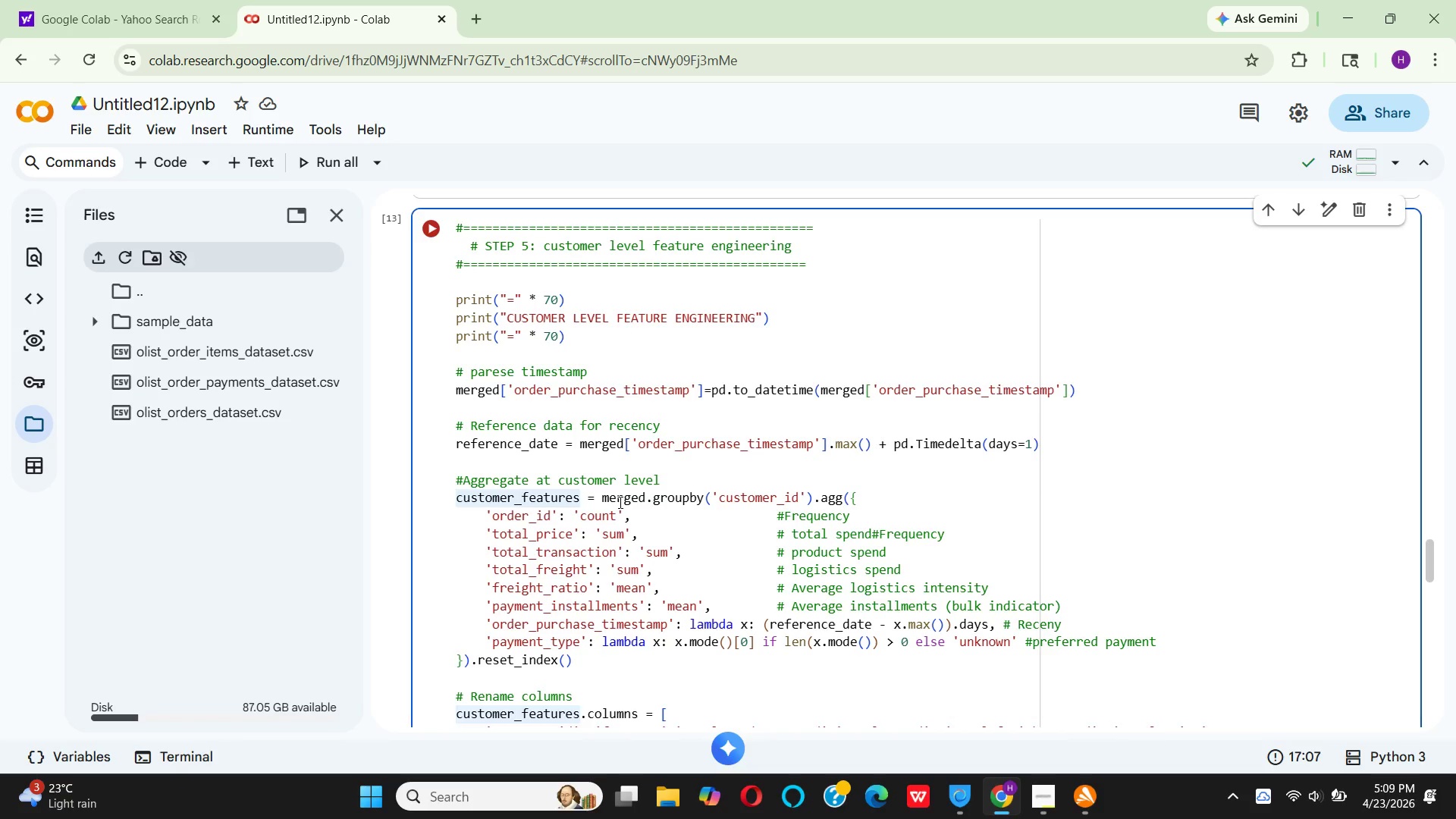 
mouse_move([681, 506])
 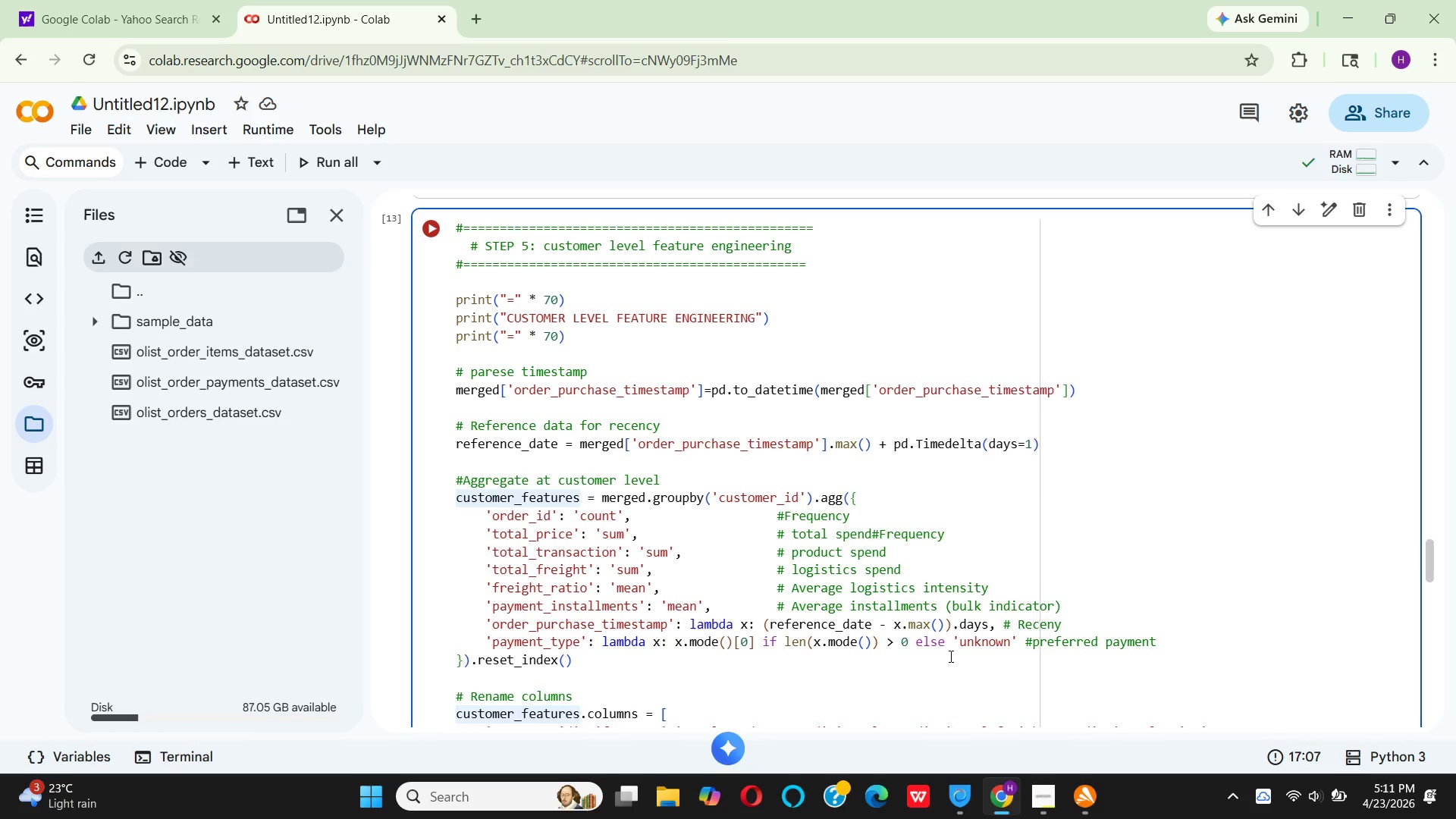 
wait(78.35)
 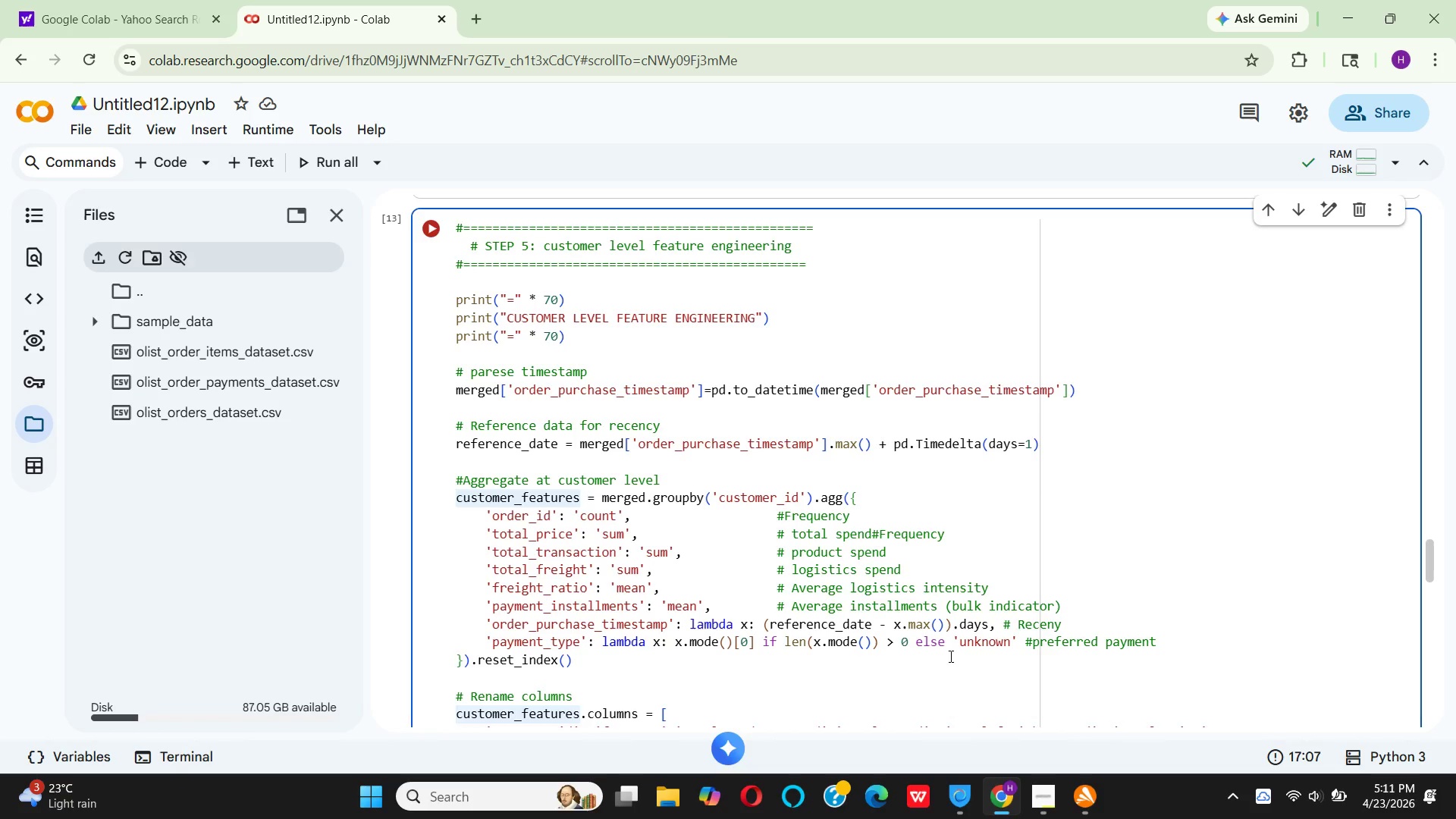 
scroll: coordinate [564, 679], scroll_direction: down, amount: 3.0
 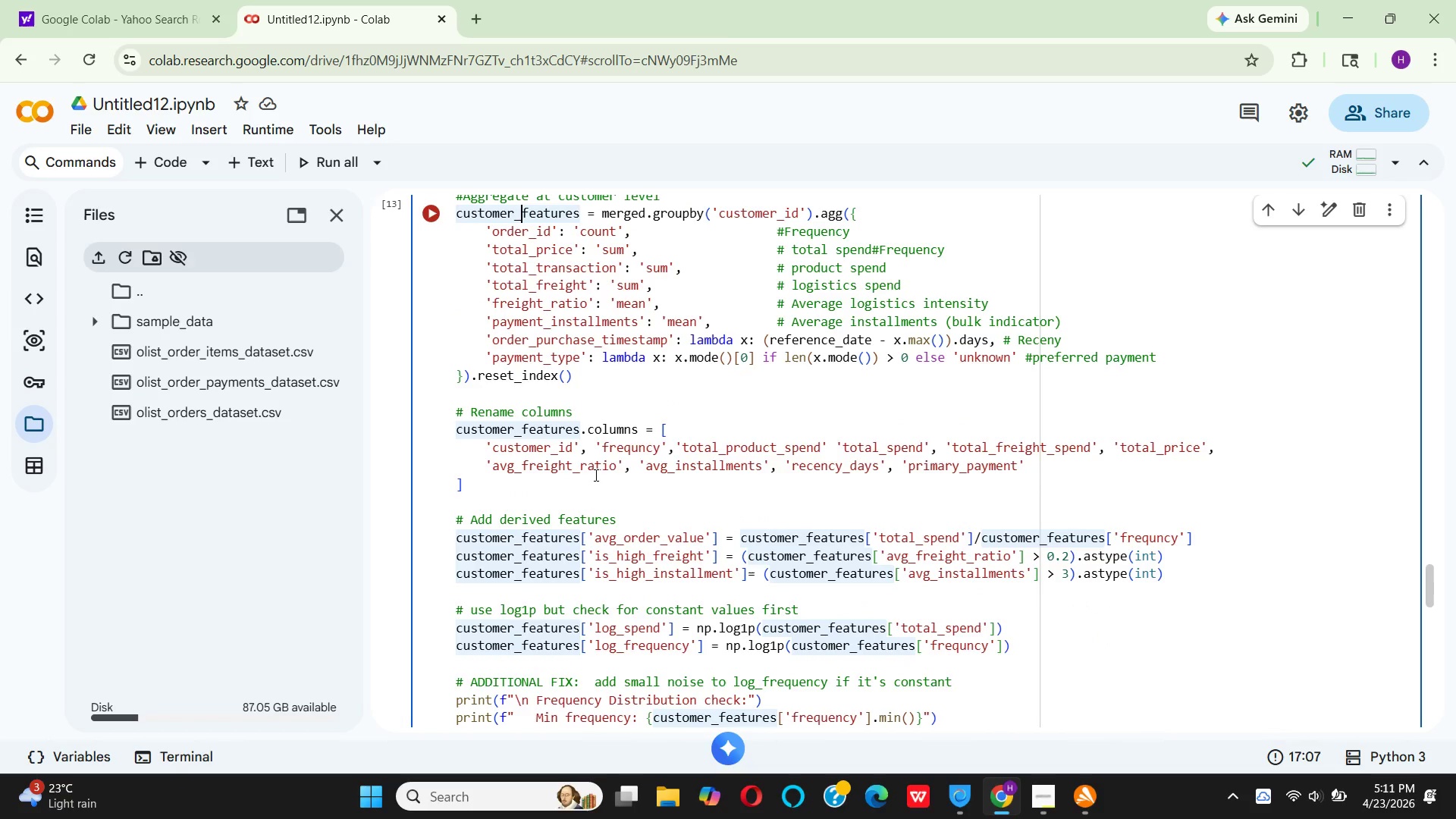 
left_click([595, 487])
 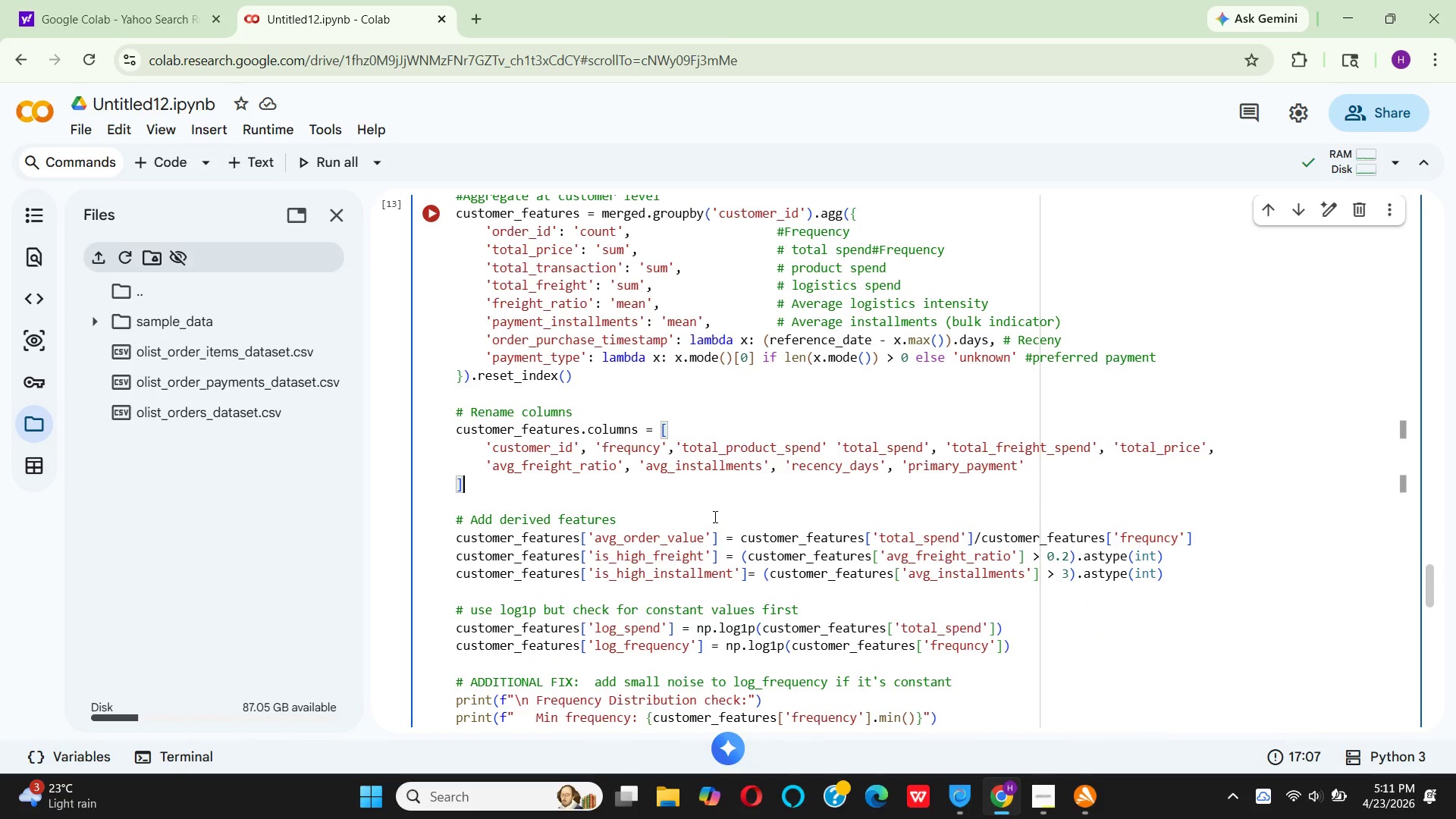 
scroll: coordinate [687, 511], scroll_direction: down, amount: 7.0
 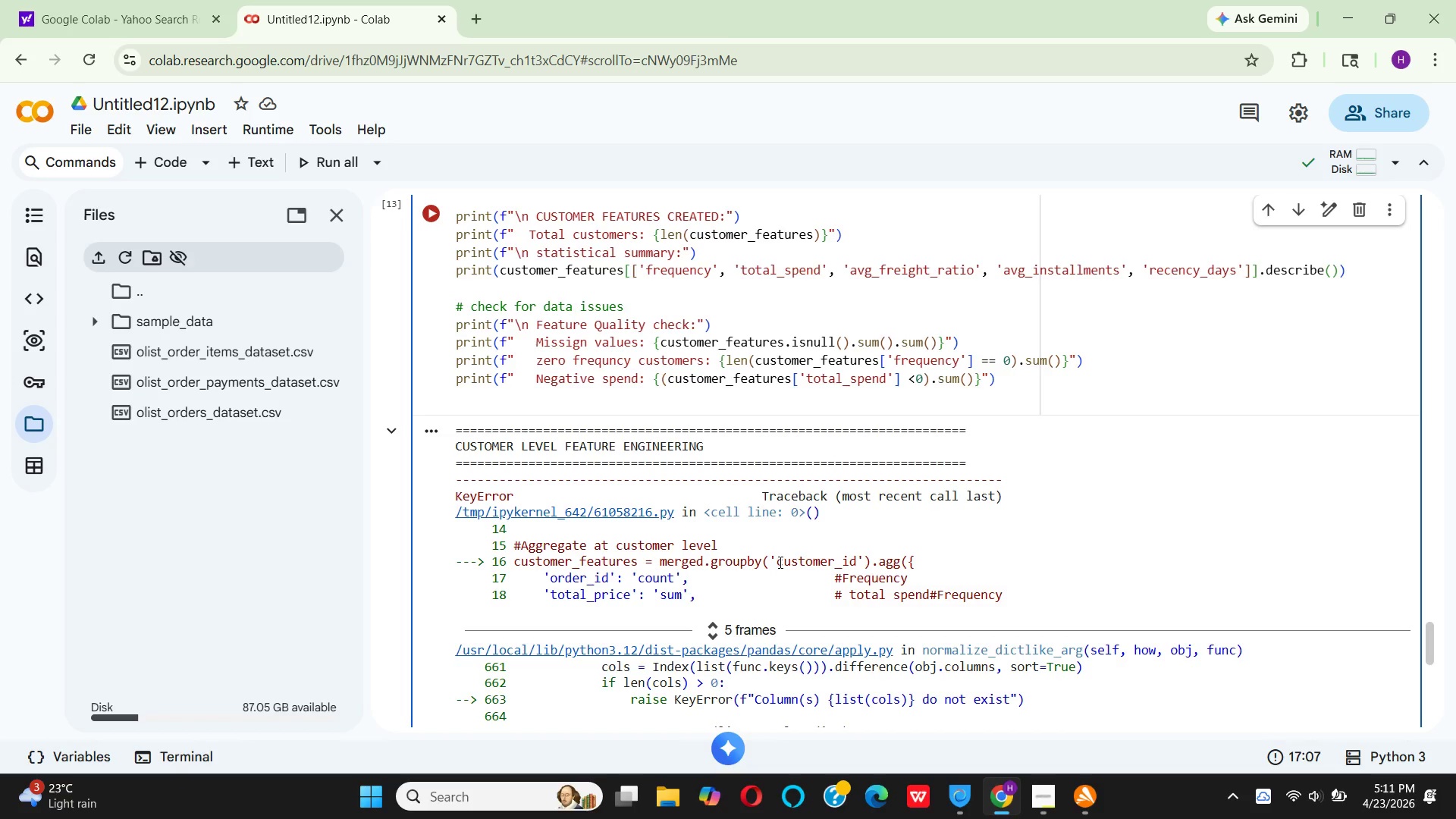 
wait(13.11)
 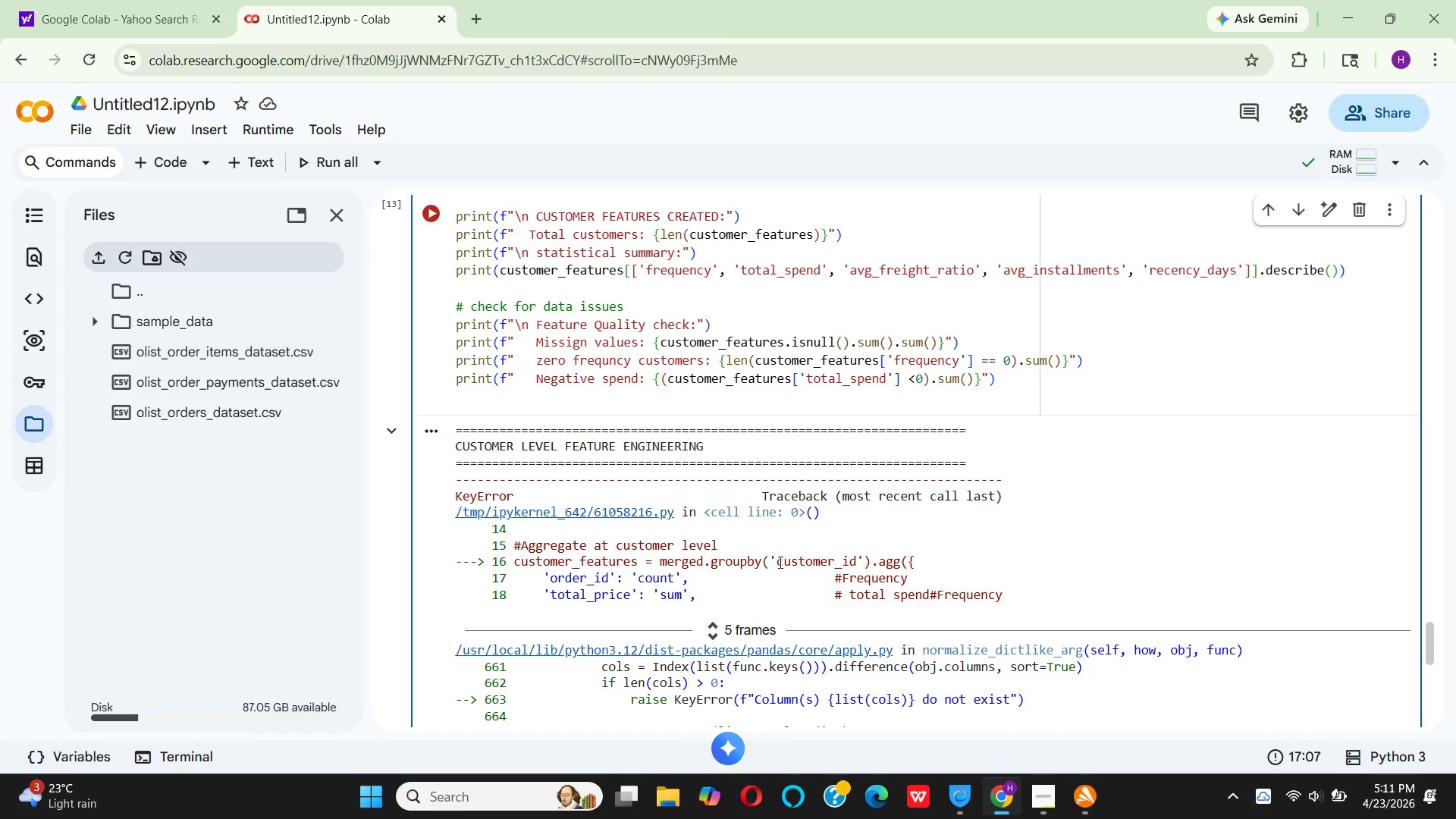 
scroll: coordinate [780, 561], scroll_direction: down, amount: 1.0
 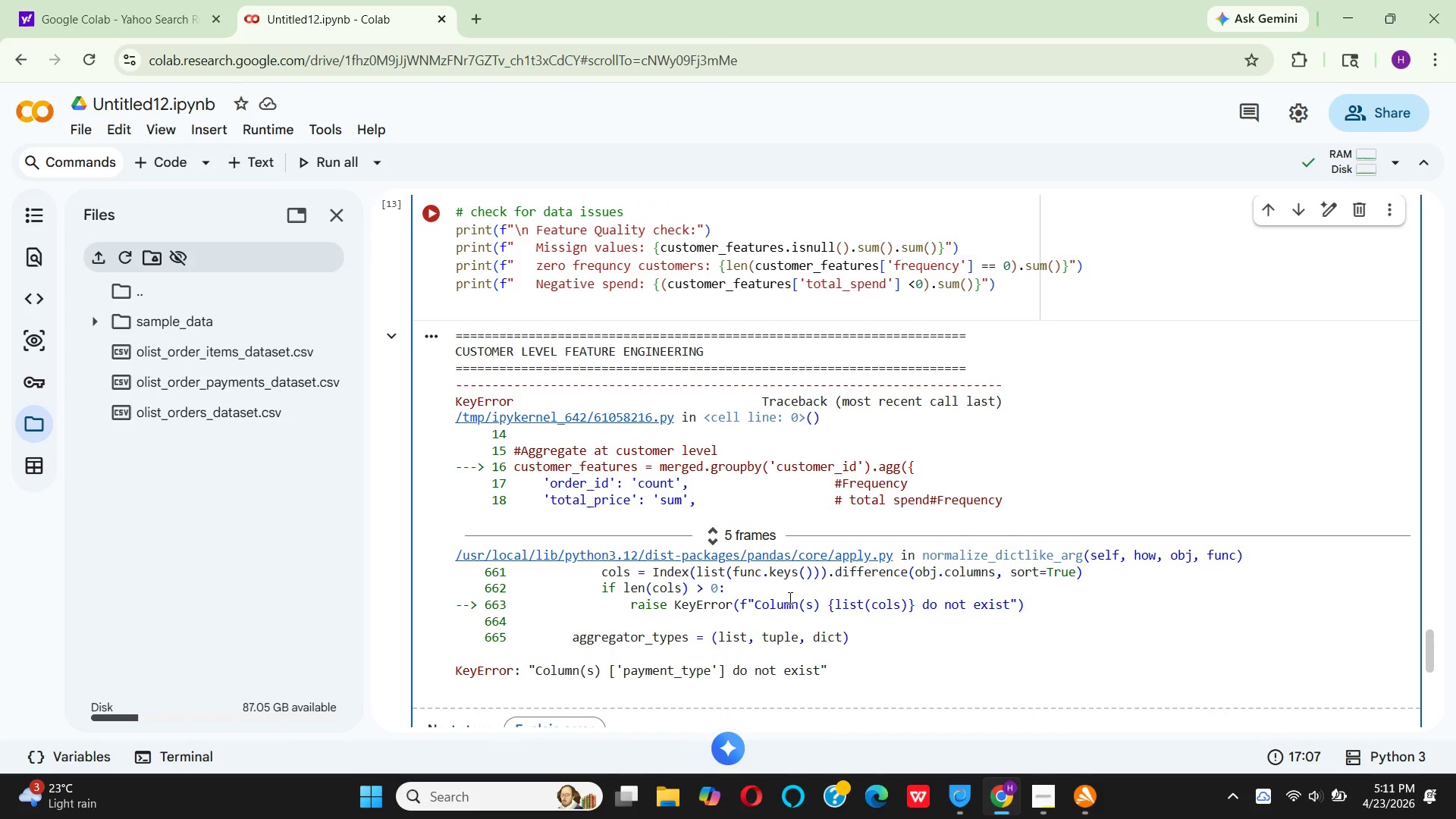 
wait(5.34)
 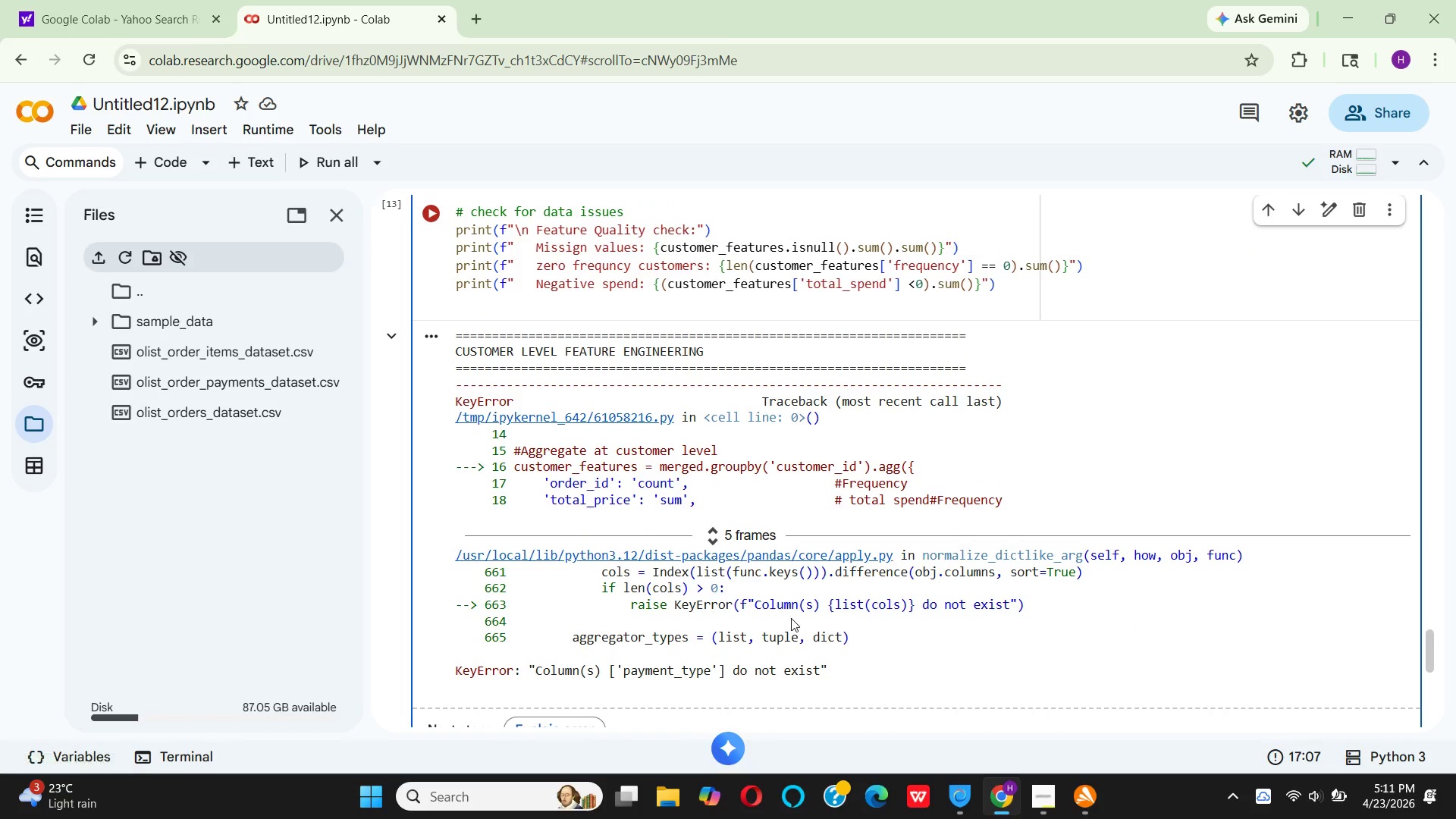 
scroll: coordinate [777, 604], scroll_direction: down, amount: 2.0
 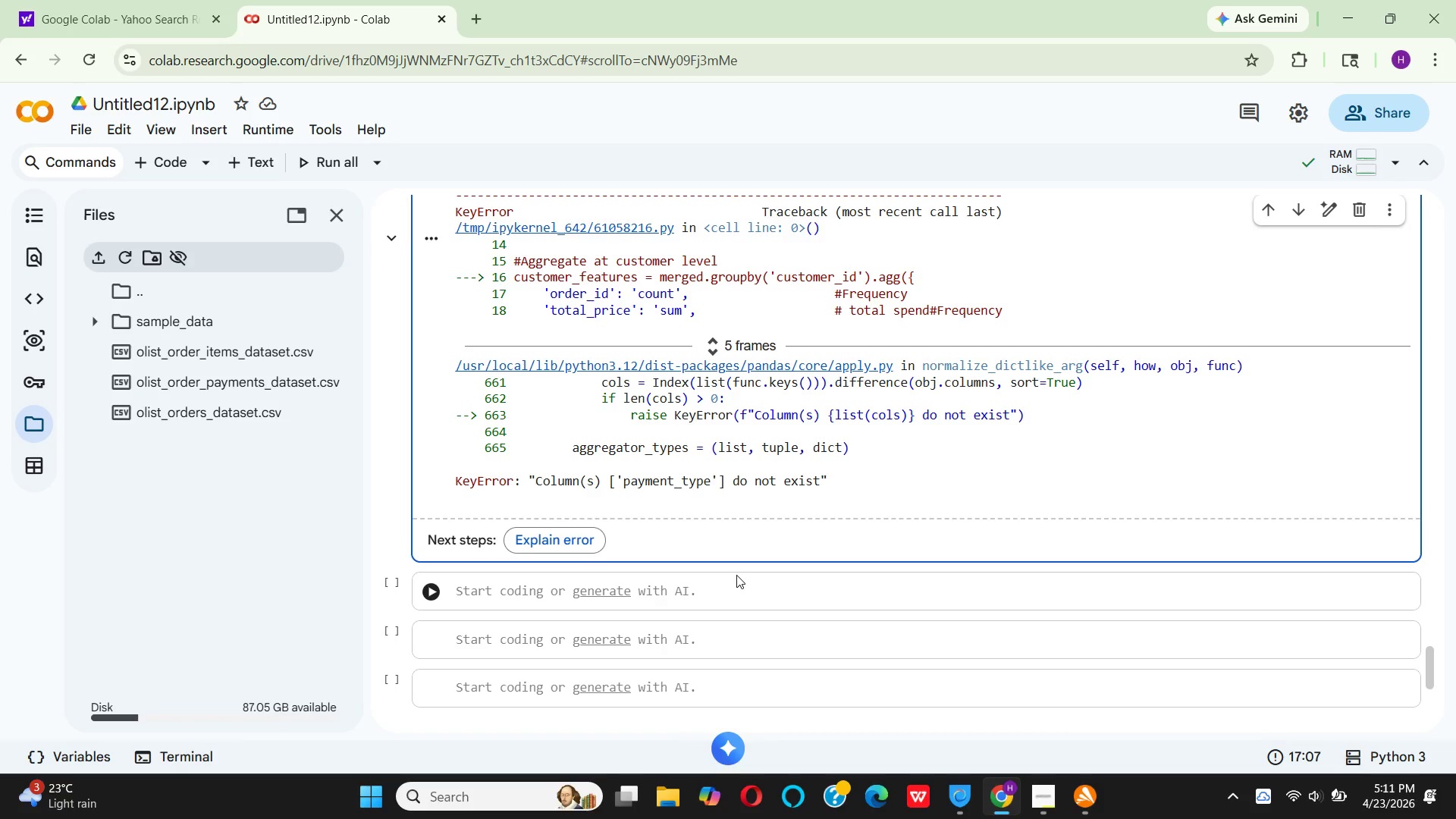 
wait(8.58)
 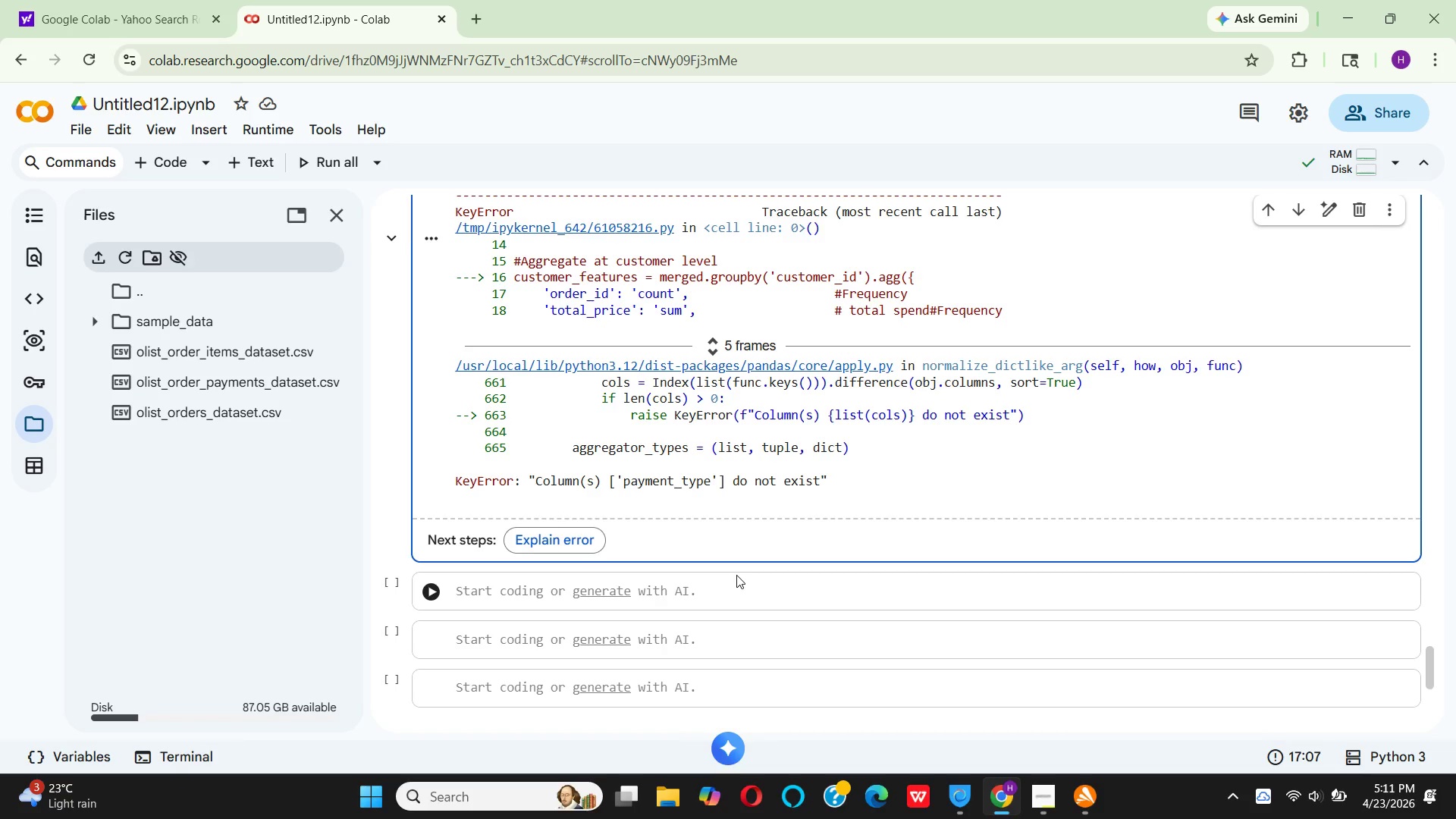 
scroll: coordinate [626, 381], scroll_direction: up, amount: 14.0
 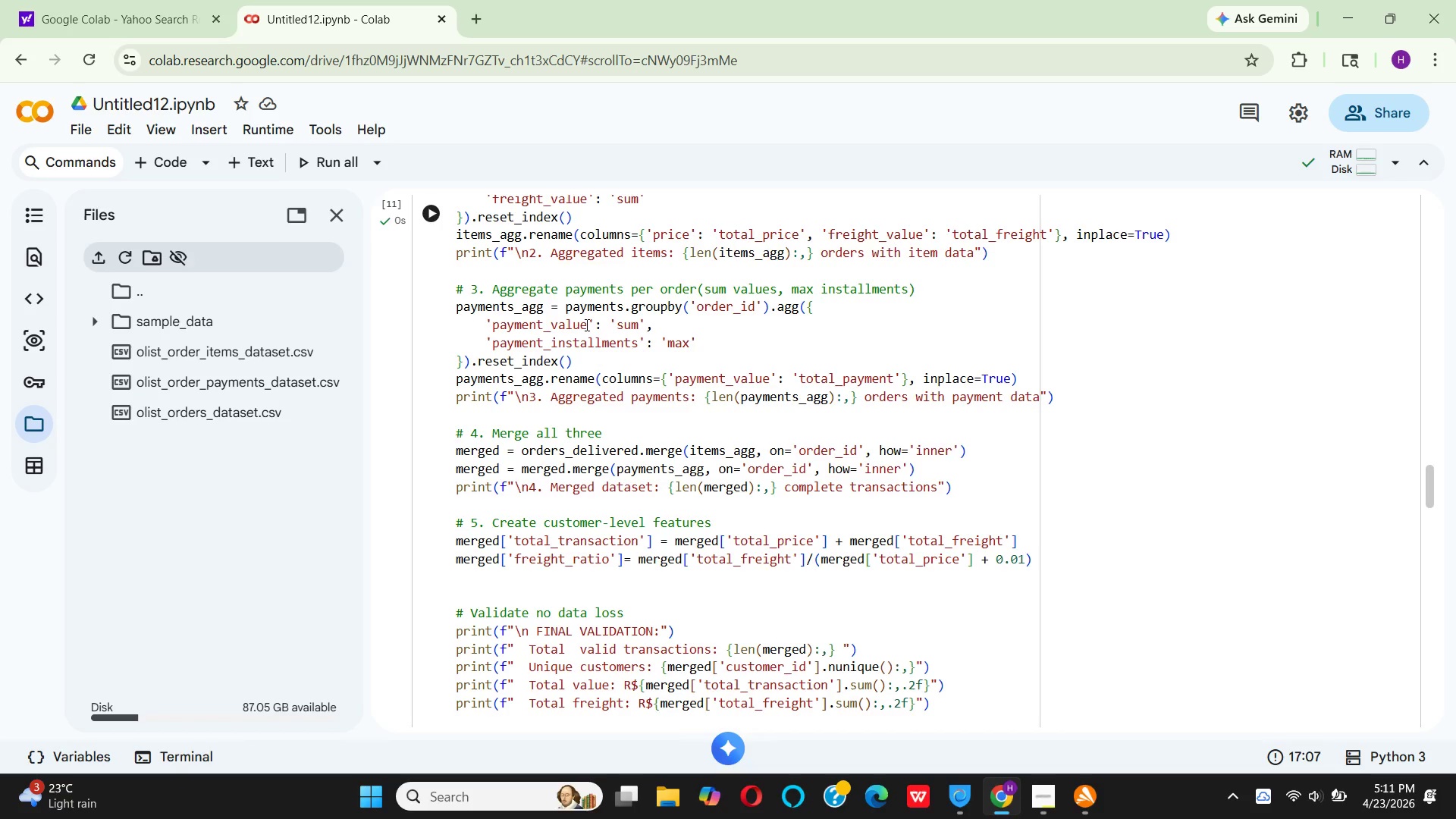 
mouse_move([557, 330])
 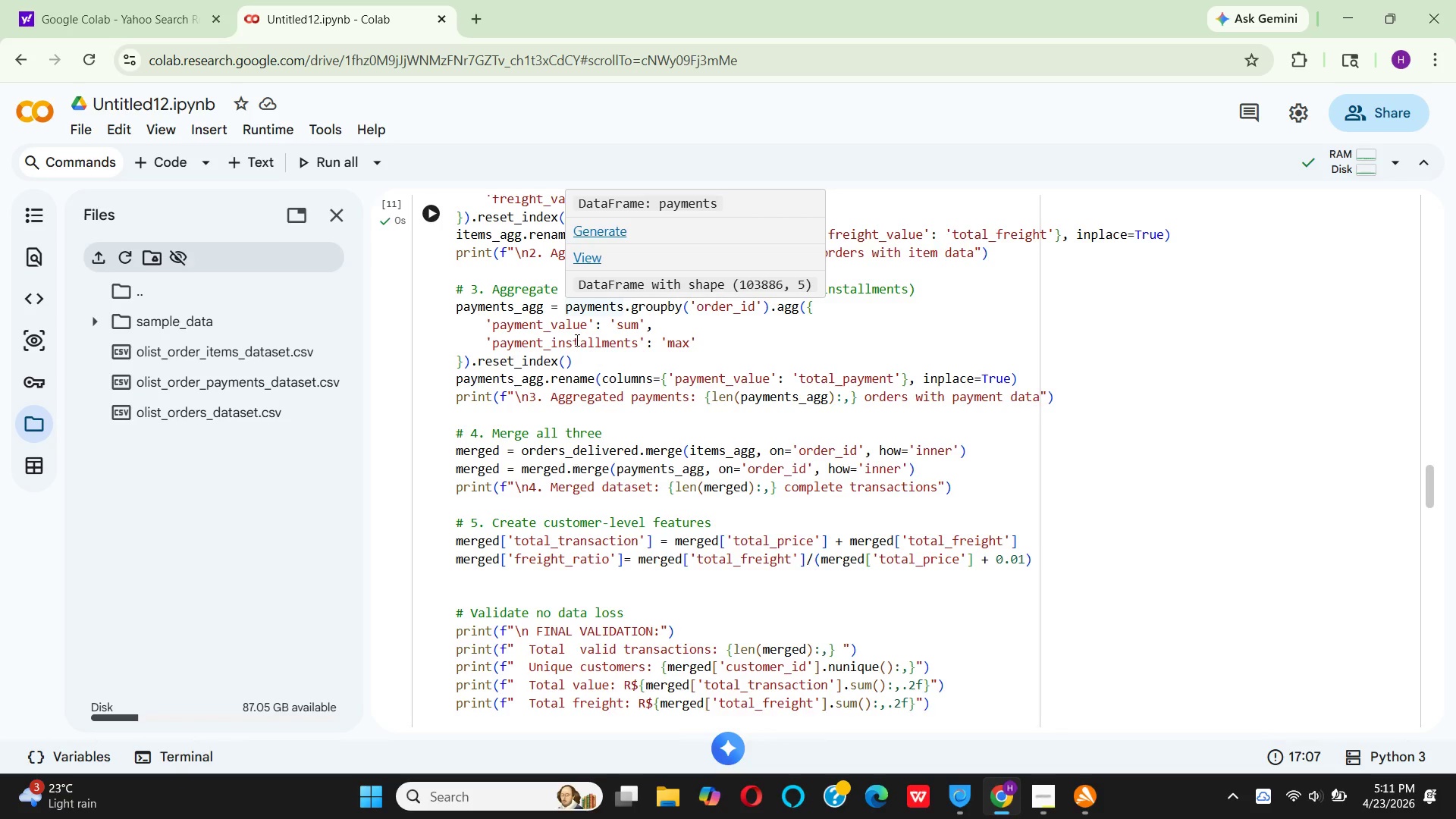 
scroll: coordinate [576, 340], scroll_direction: up, amount: 3.0
 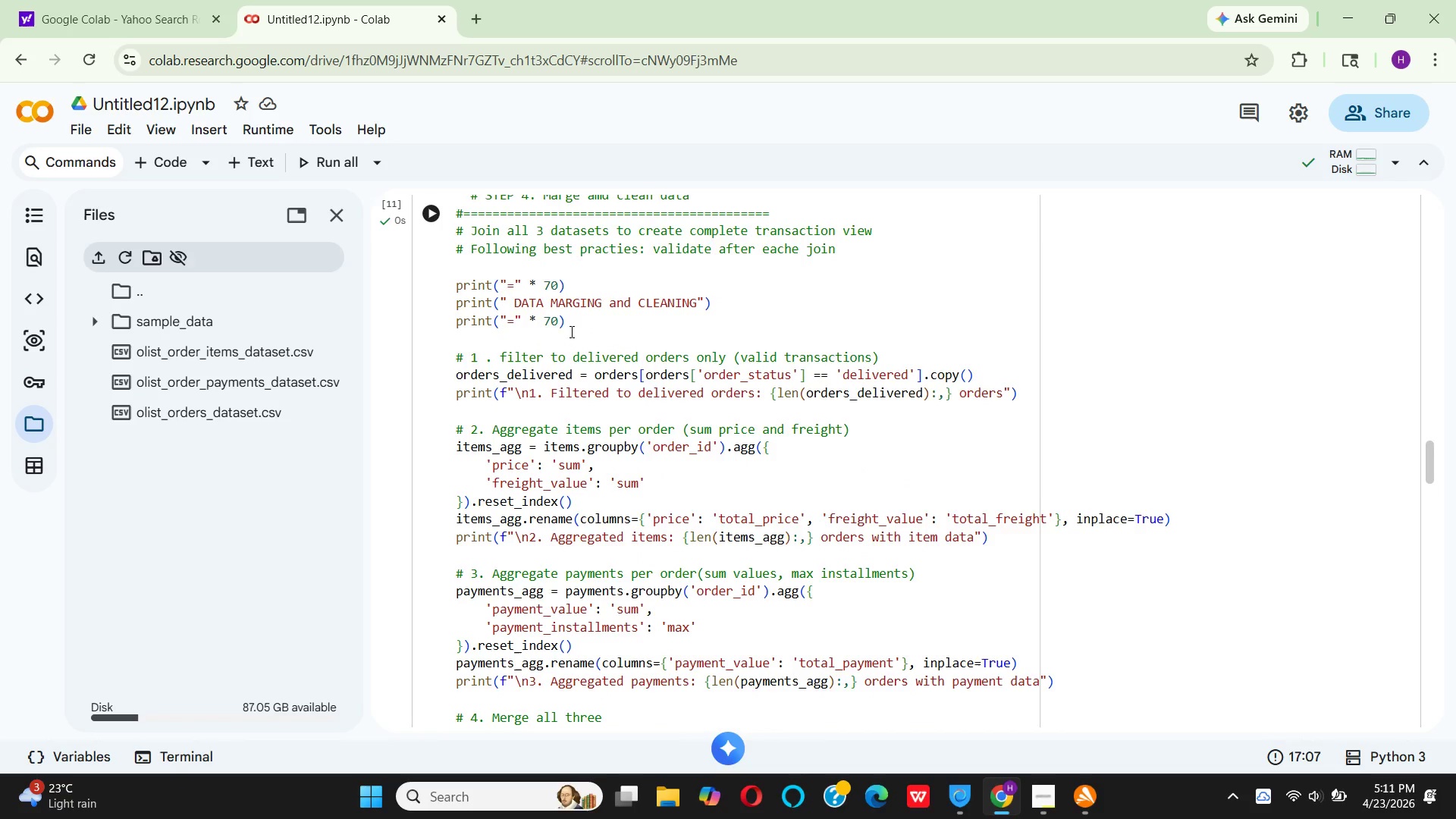 
scroll: coordinate [563, 328], scroll_direction: down, amount: 2.0
 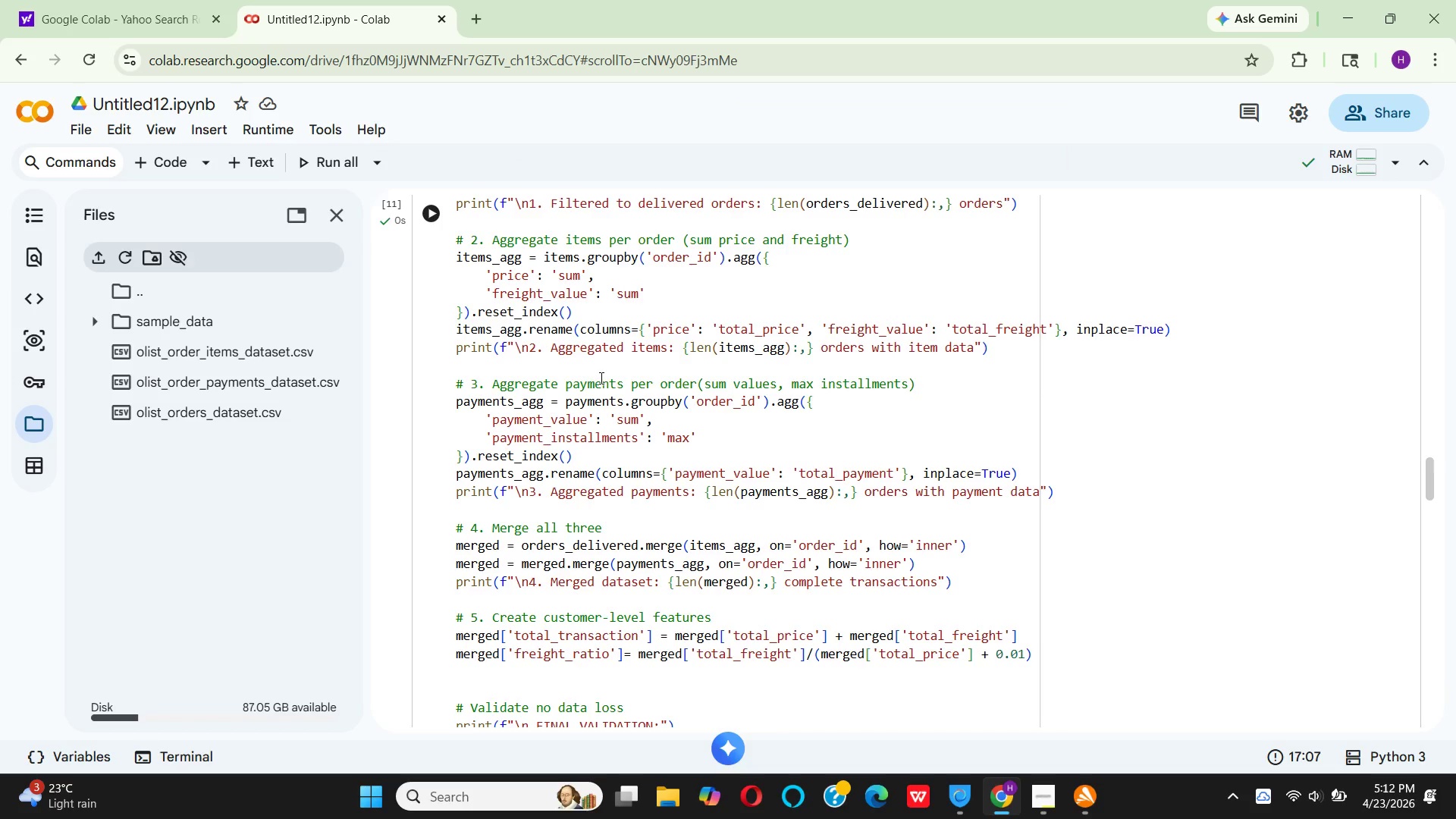 
wait(9.32)
 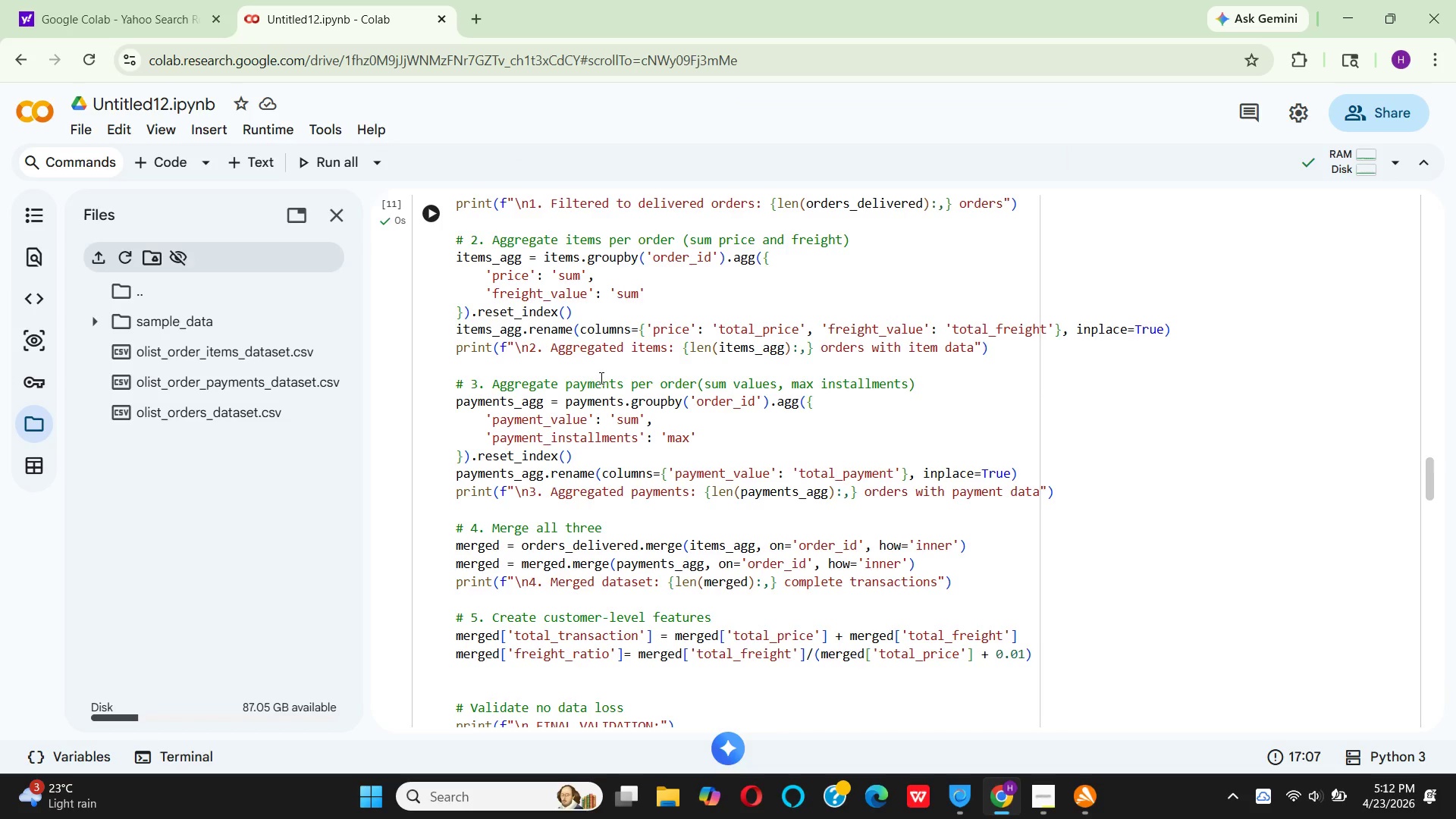 
mouse_move([604, 341])
 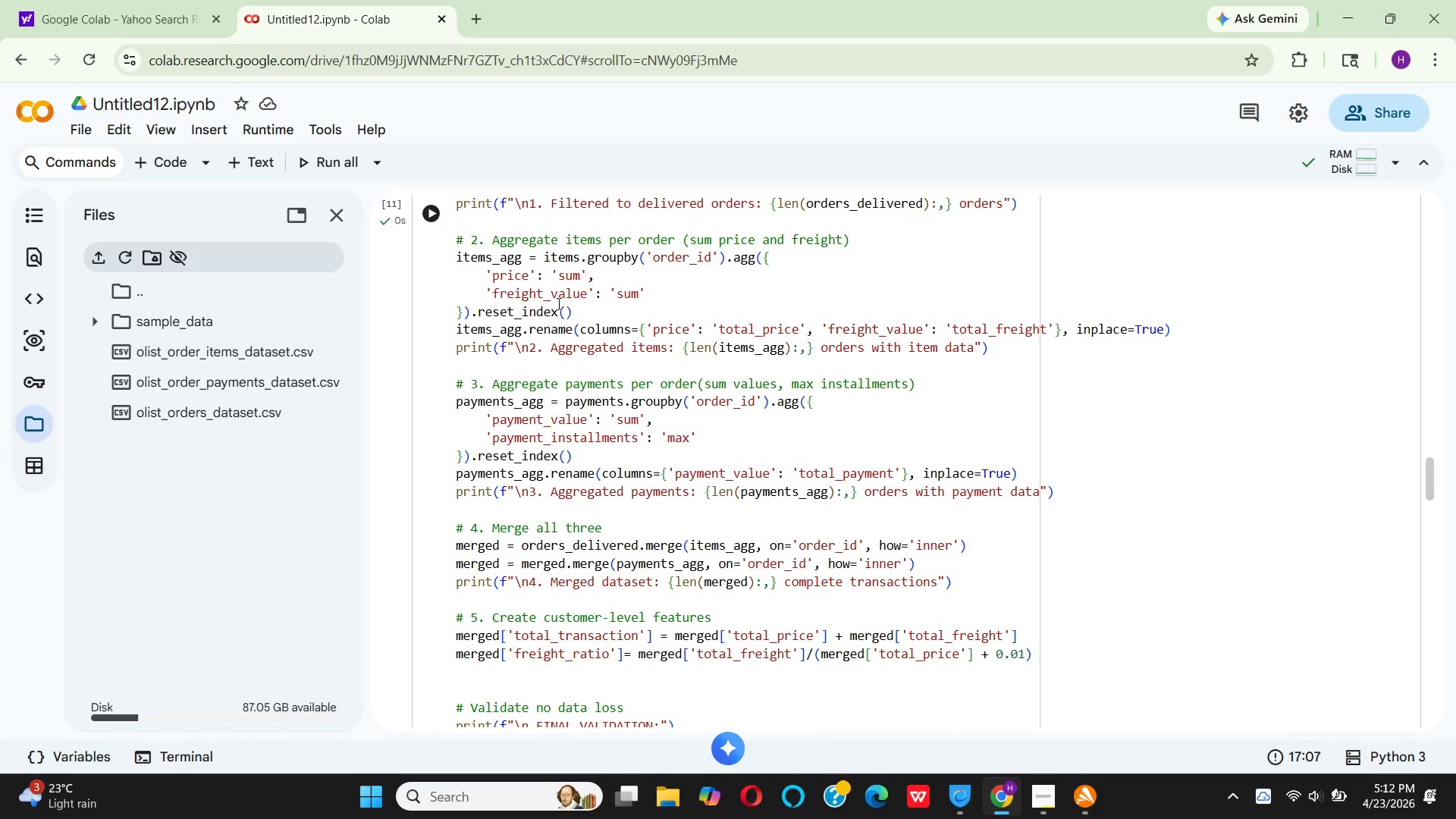 
wait(10.29)
 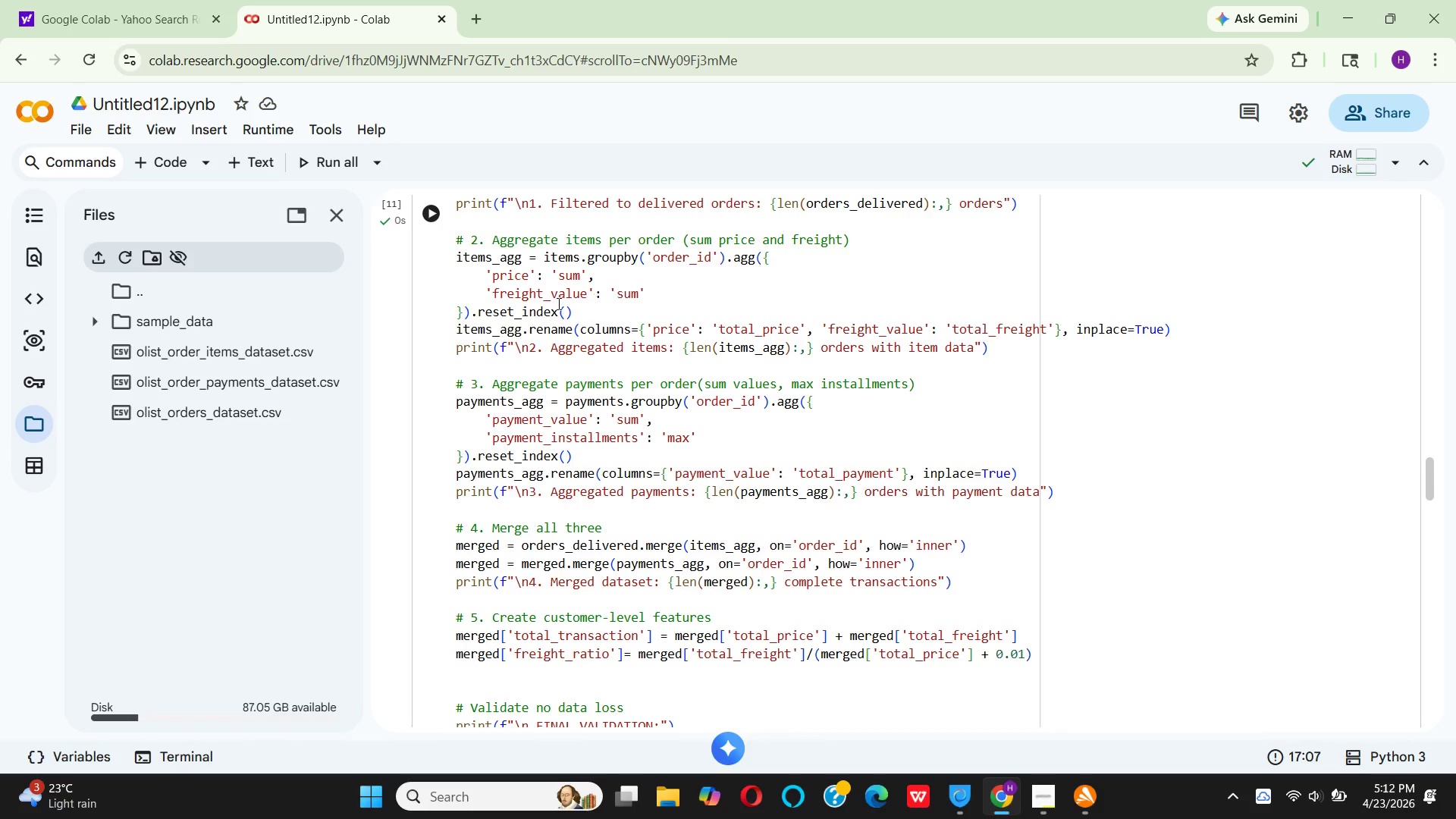 
mouse_move([623, 367])
 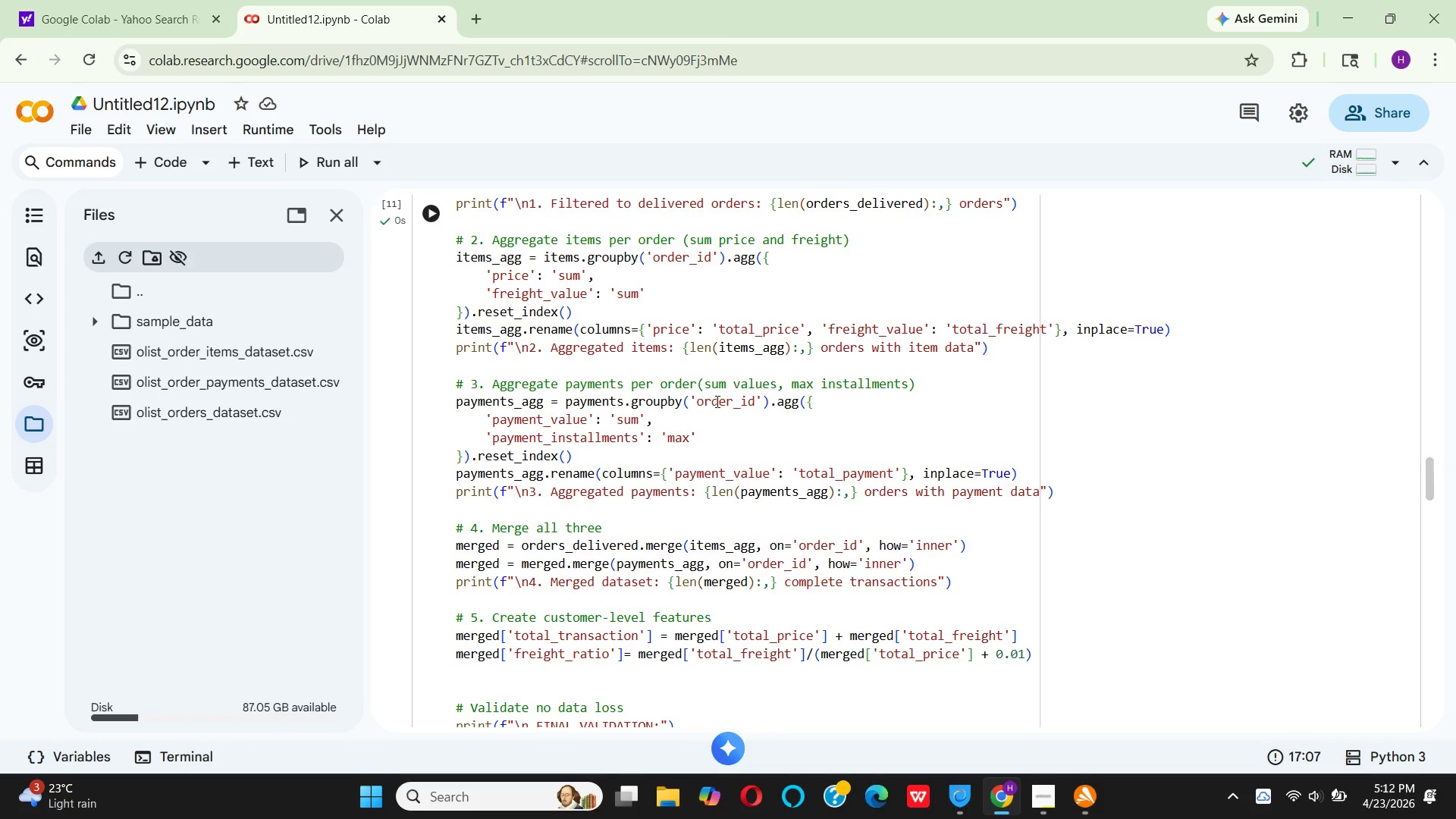 
wait(17.23)
 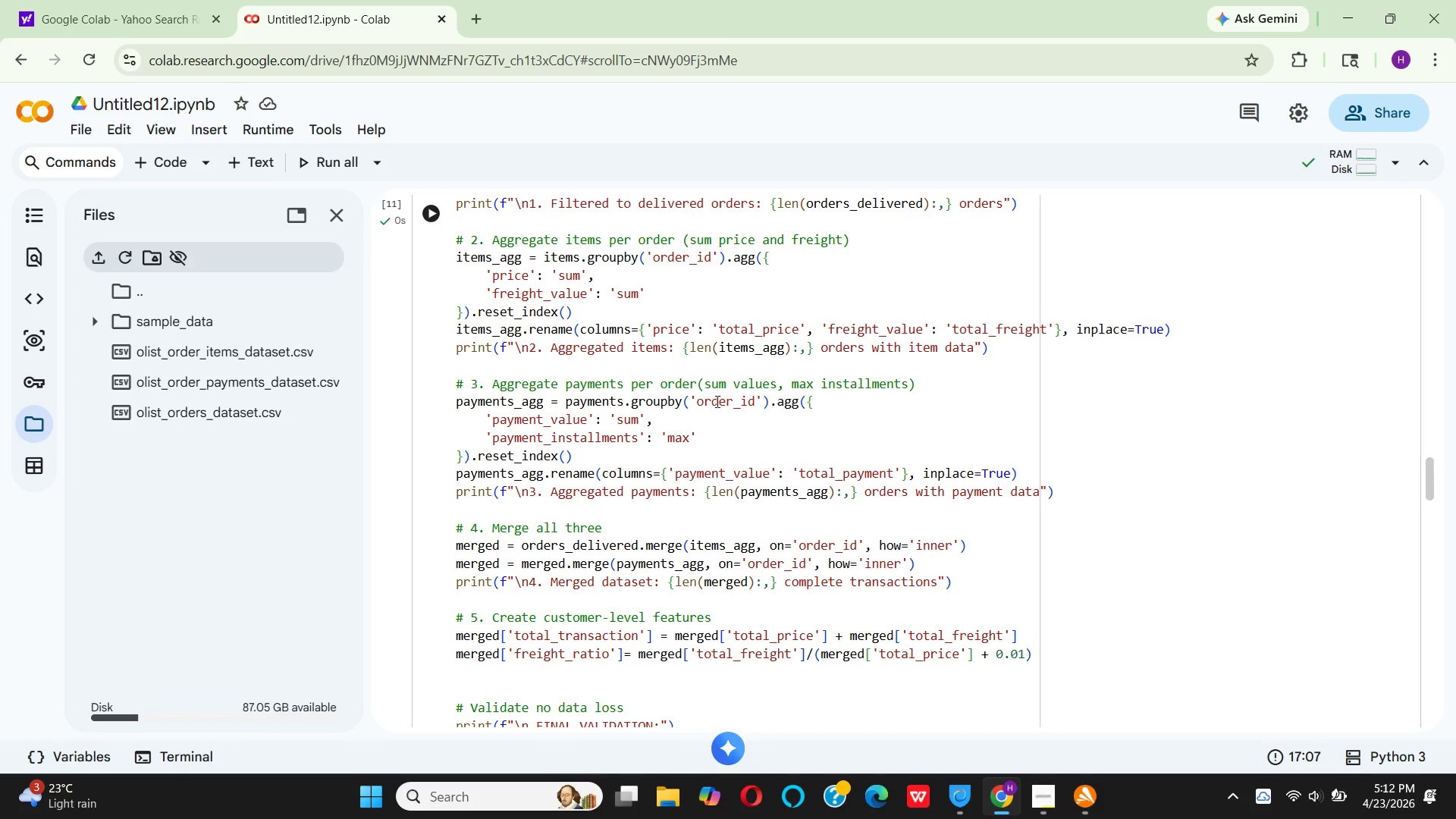 
mouse_move([539, 282])
 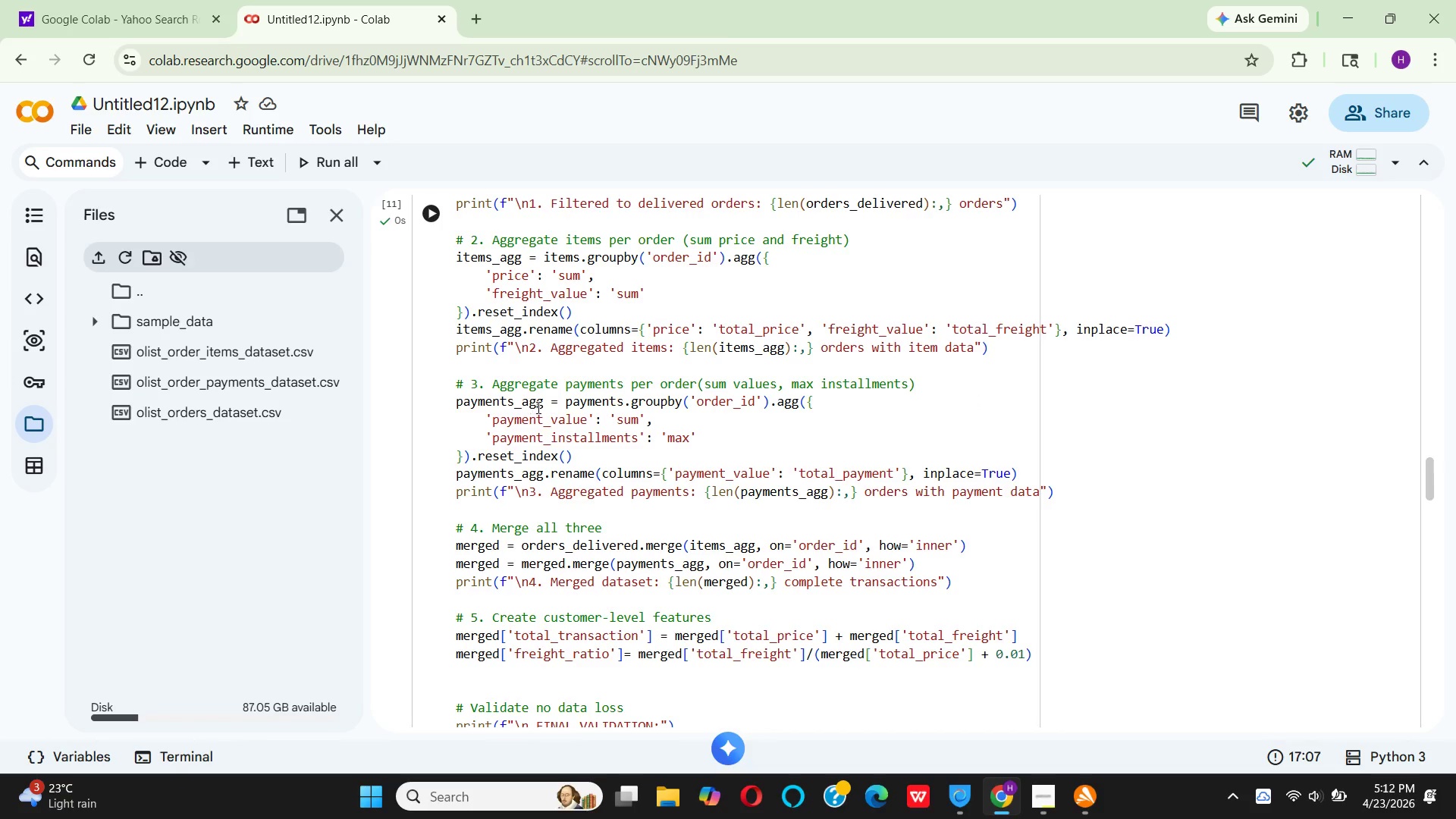 
mouse_move([575, 413])
 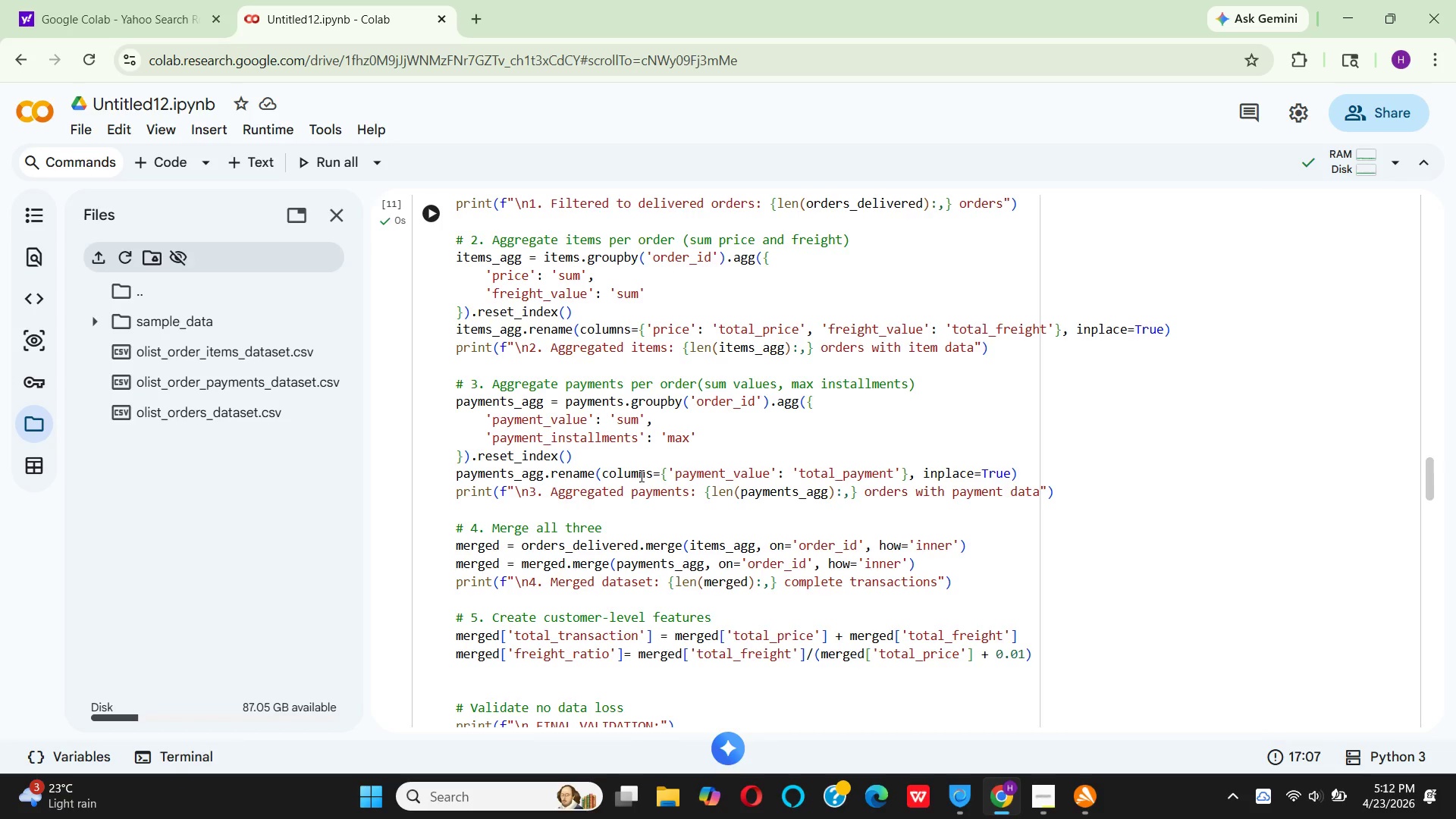 
wait(10.43)
 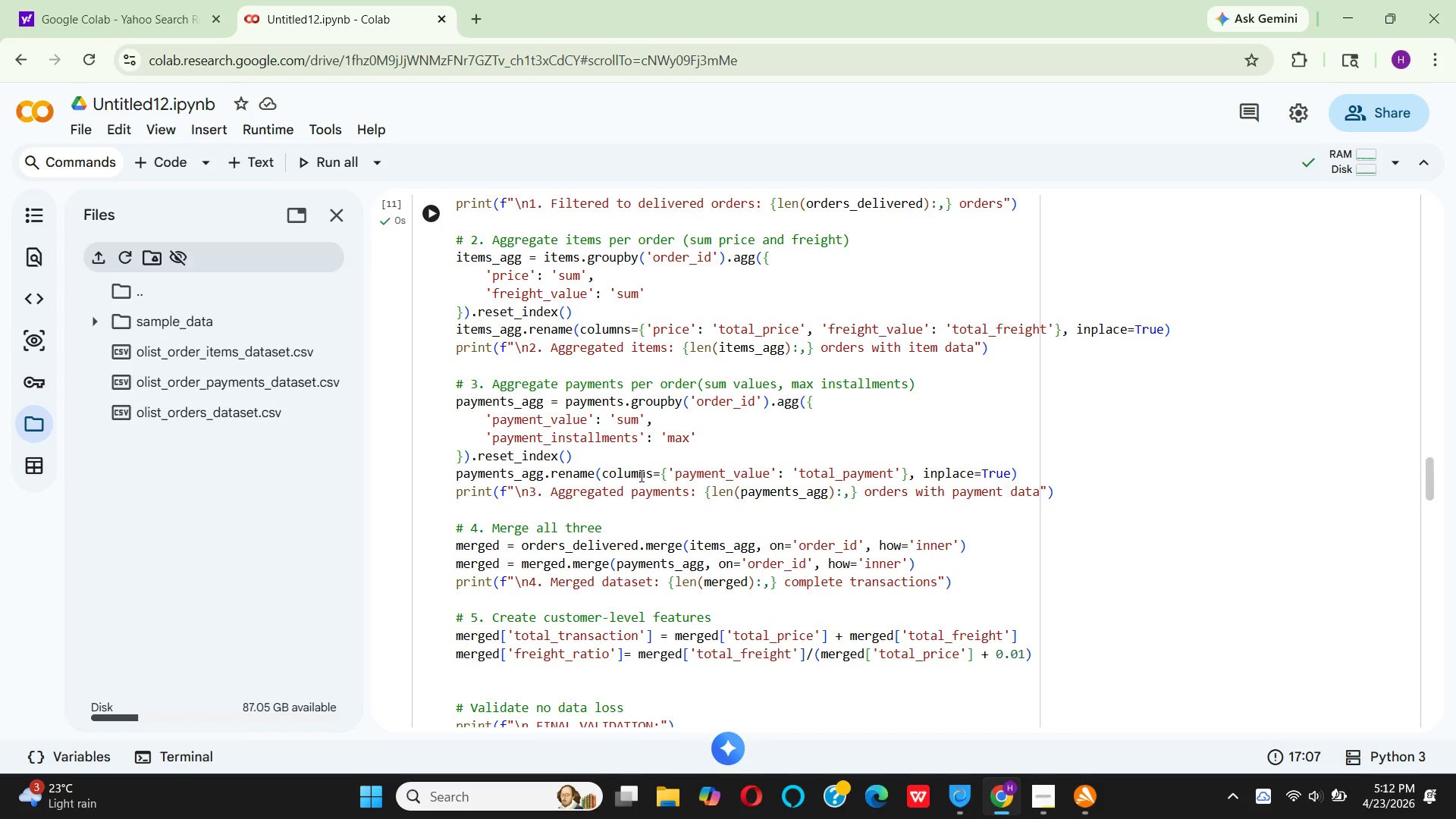 
mouse_move([686, 399])
 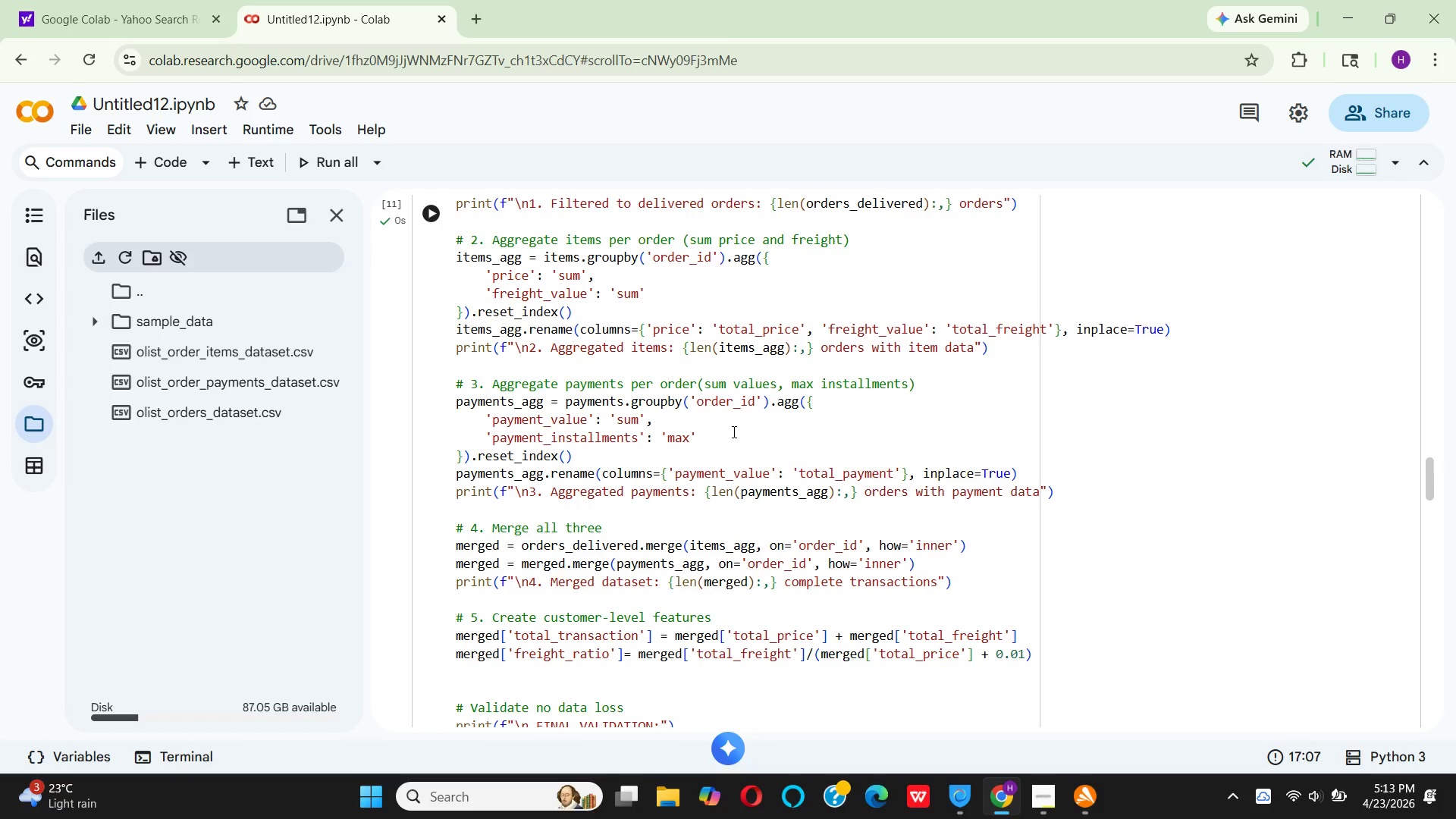 
wait(16.9)
 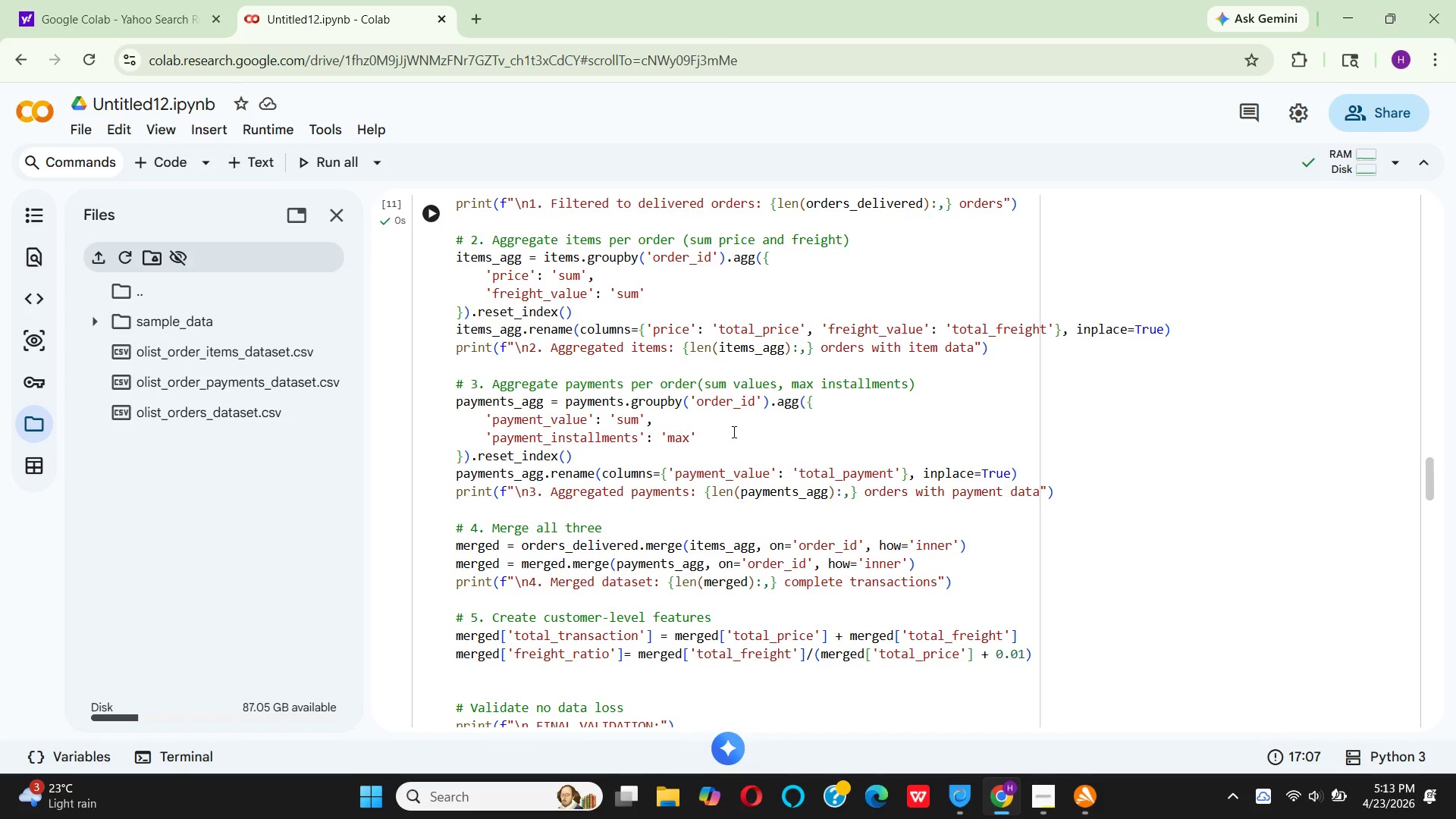 
left_click([717, 441])
 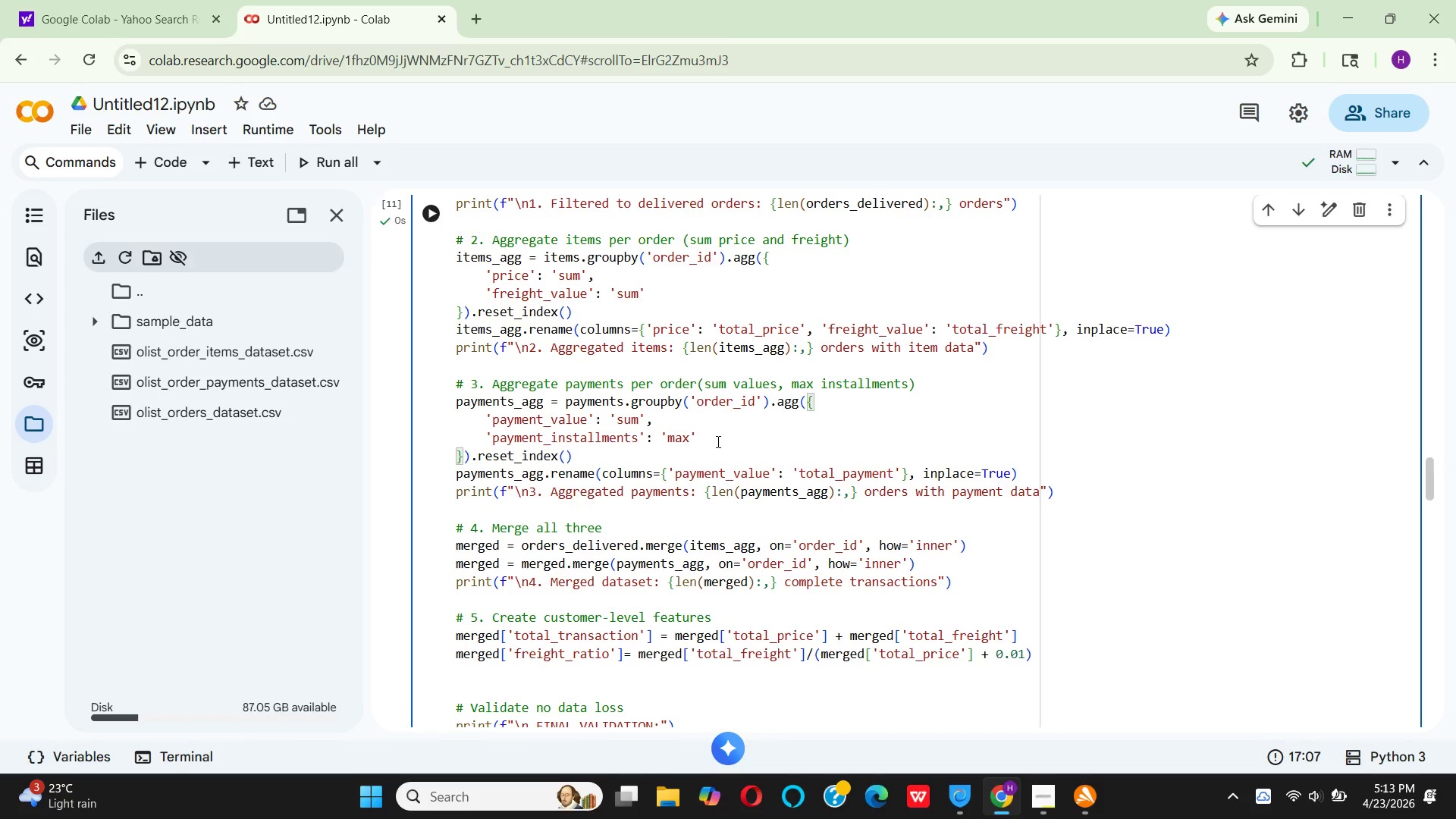 
key(Enter)
 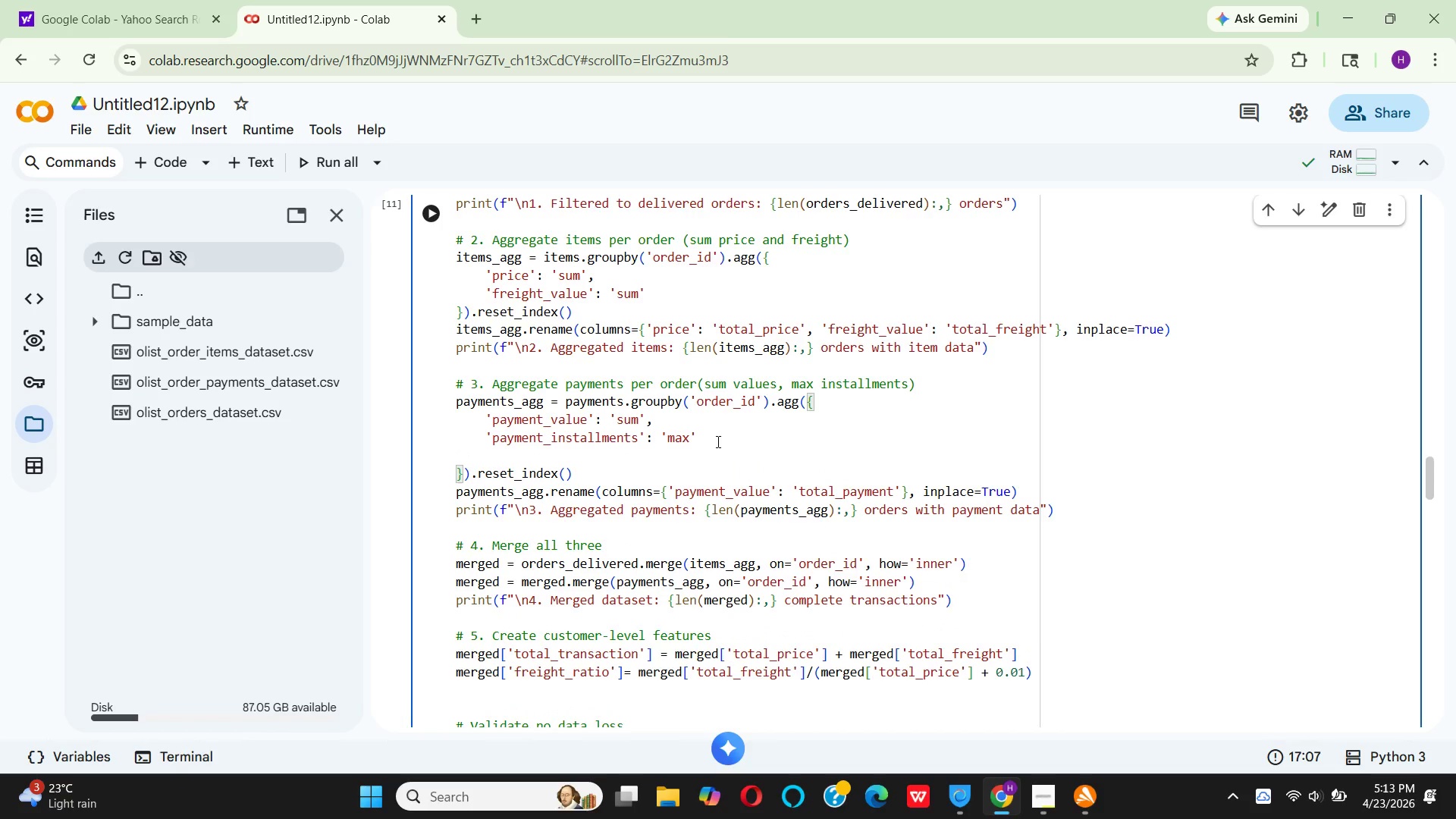 
type('payment_type)
 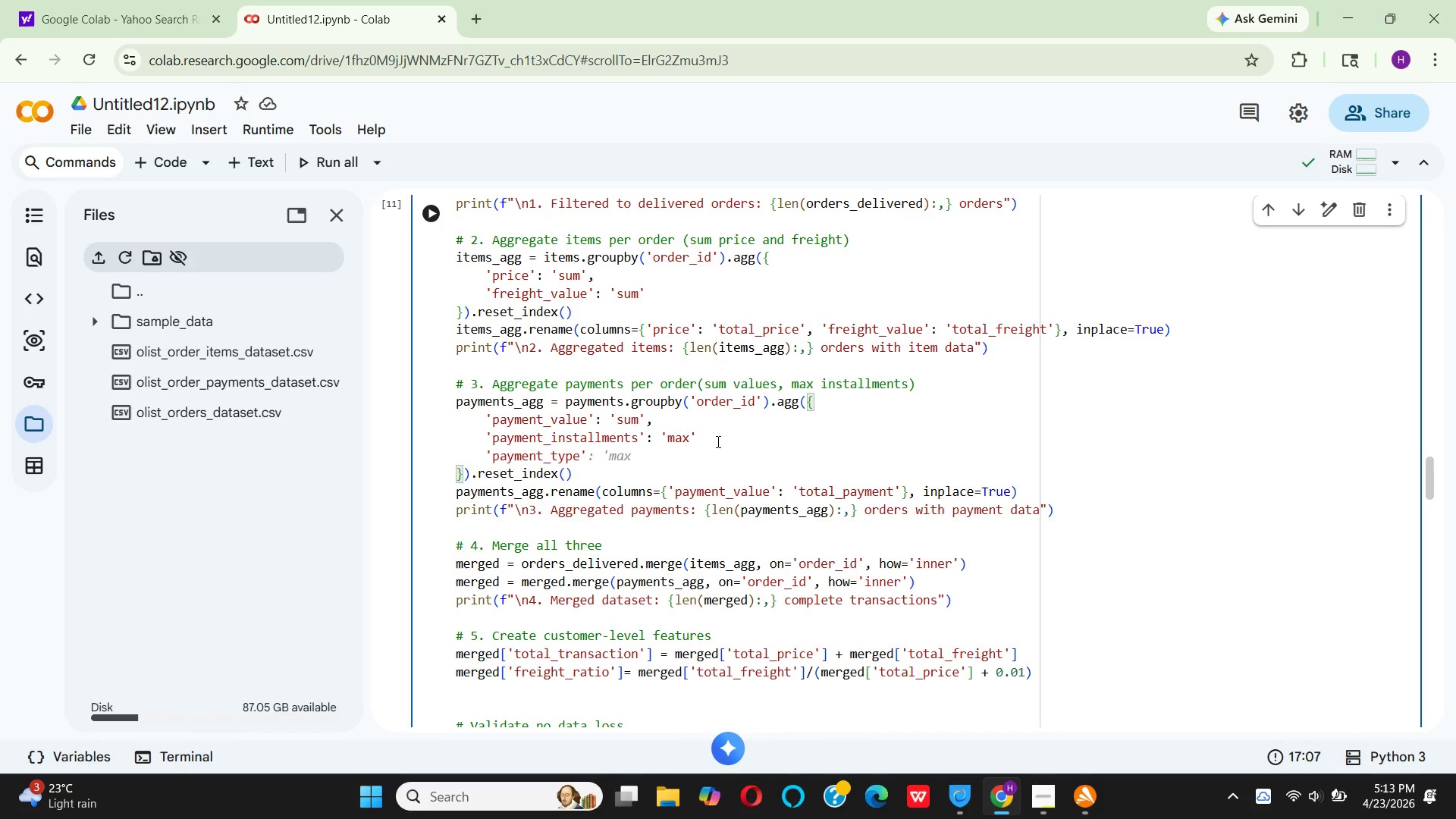 
key(ArrowRight)
 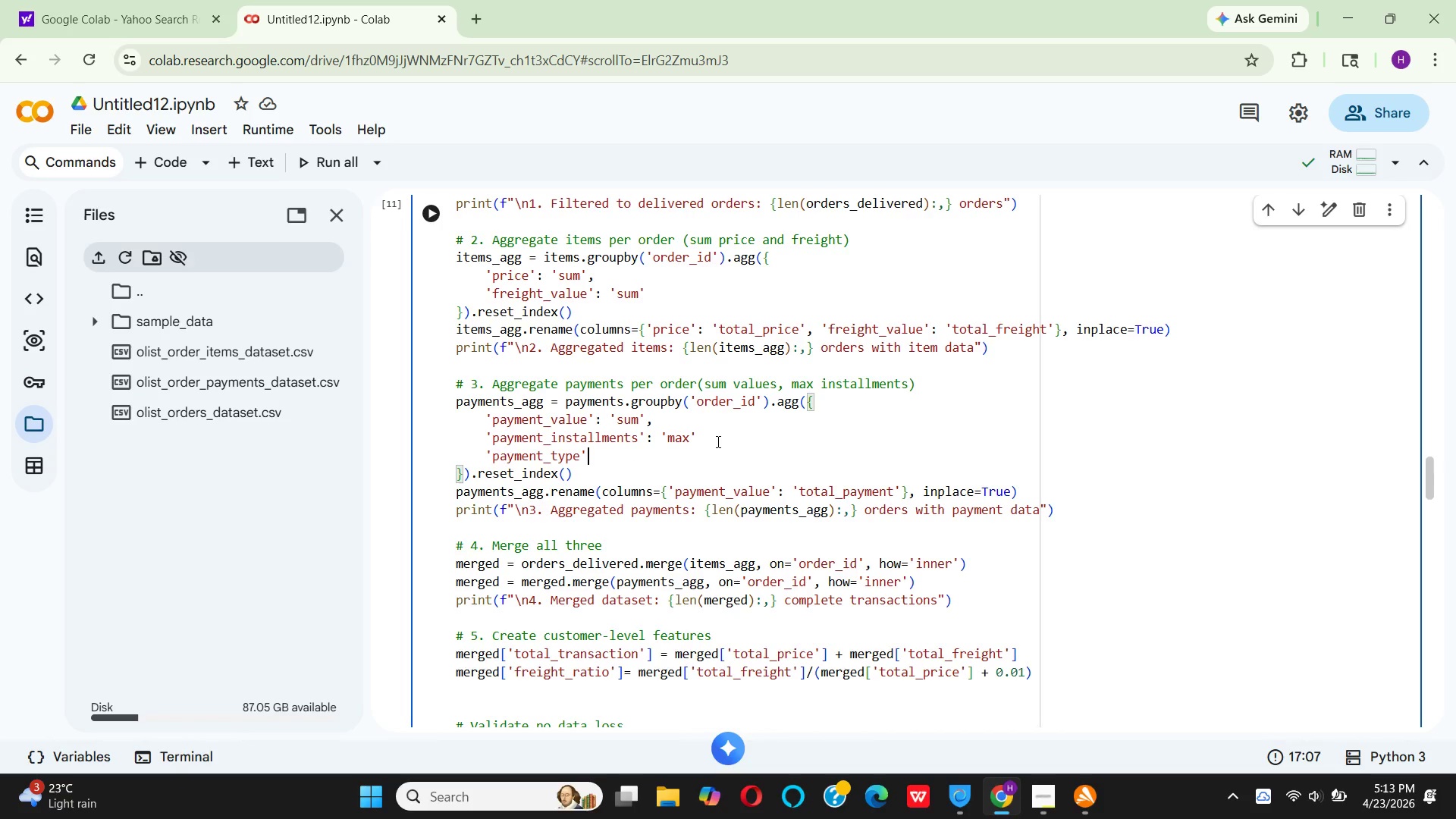 
type(: 'fi)
 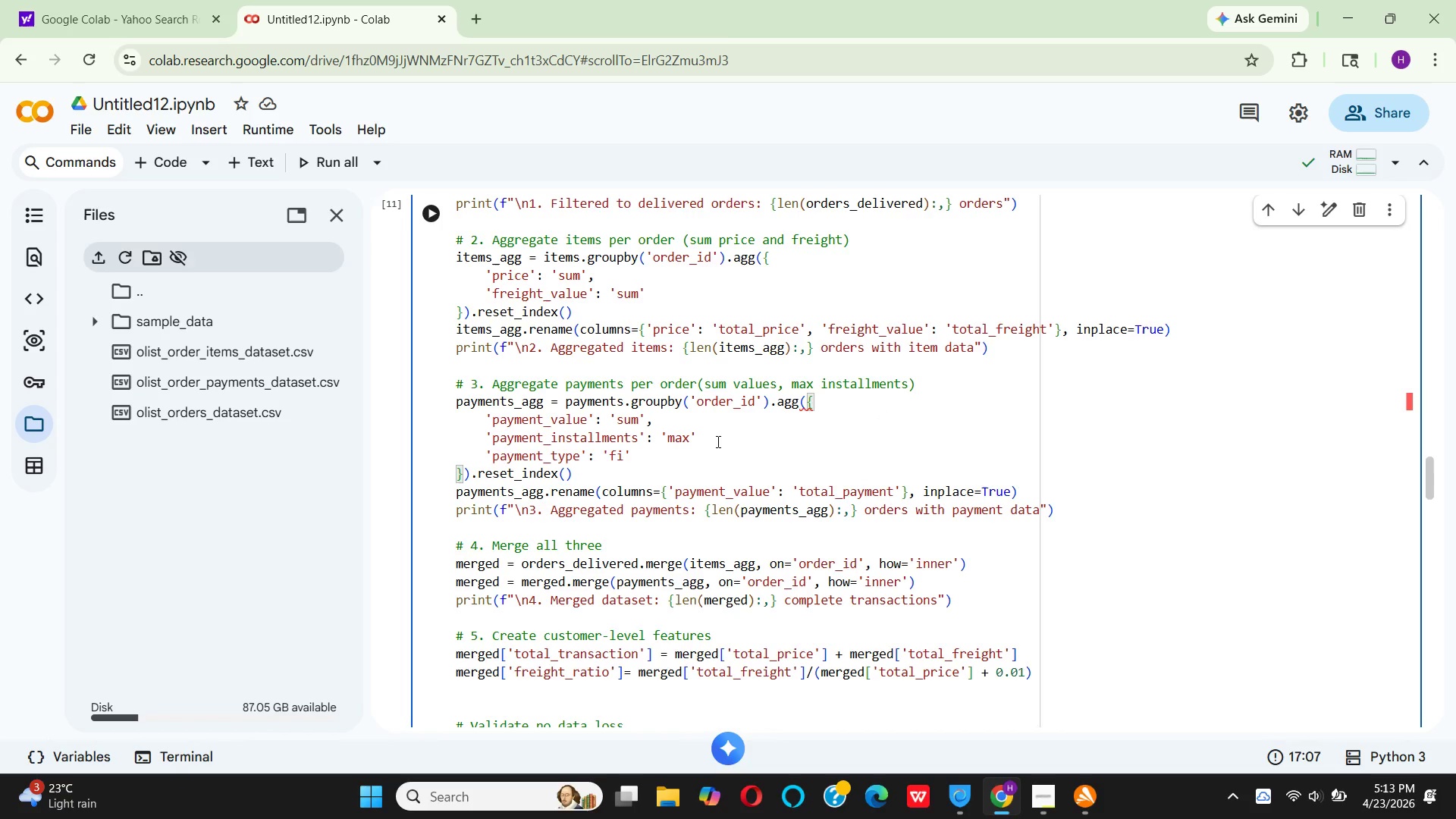 
left_click([717, 441])
 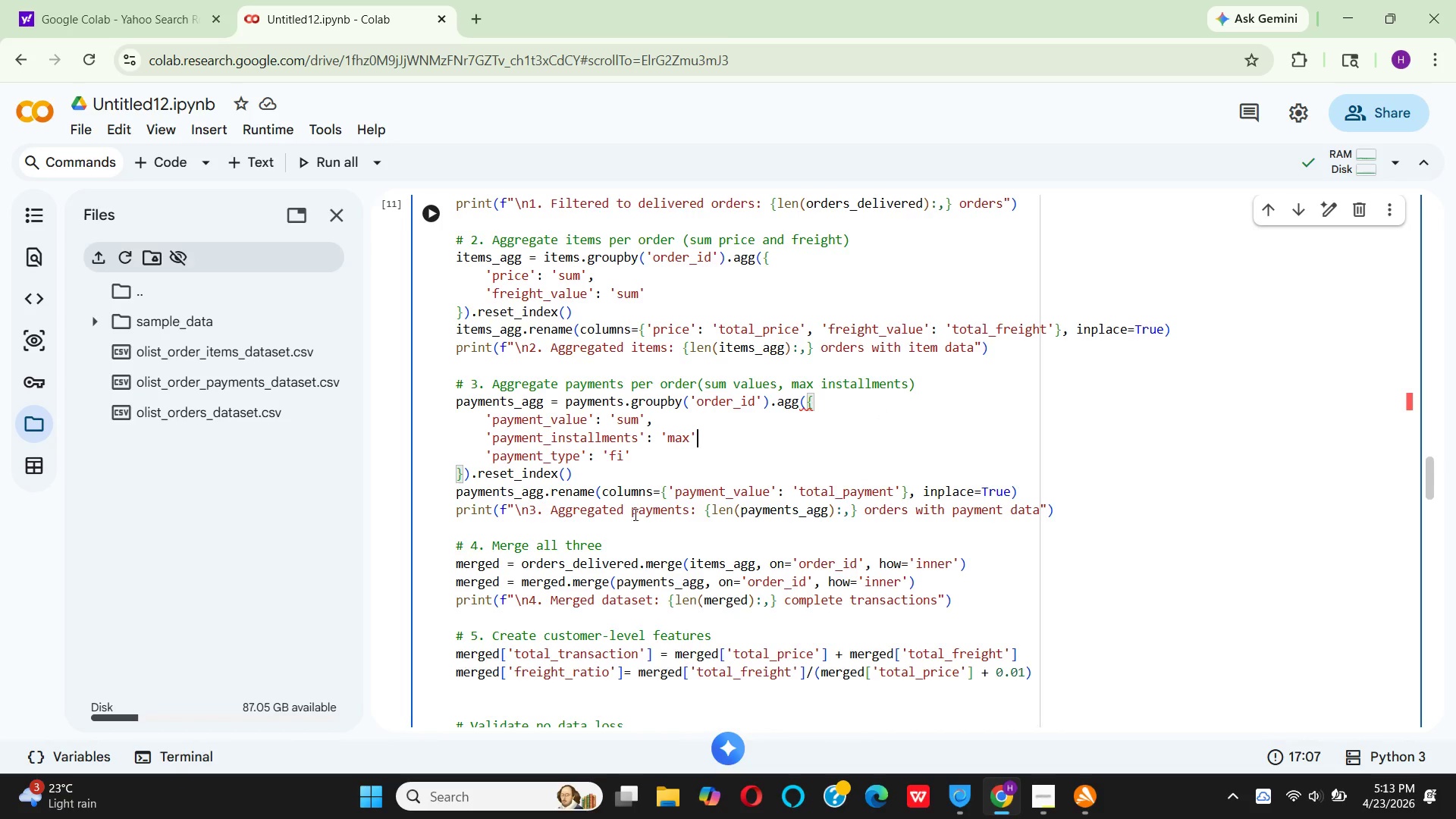 
left_click([624, 461])
 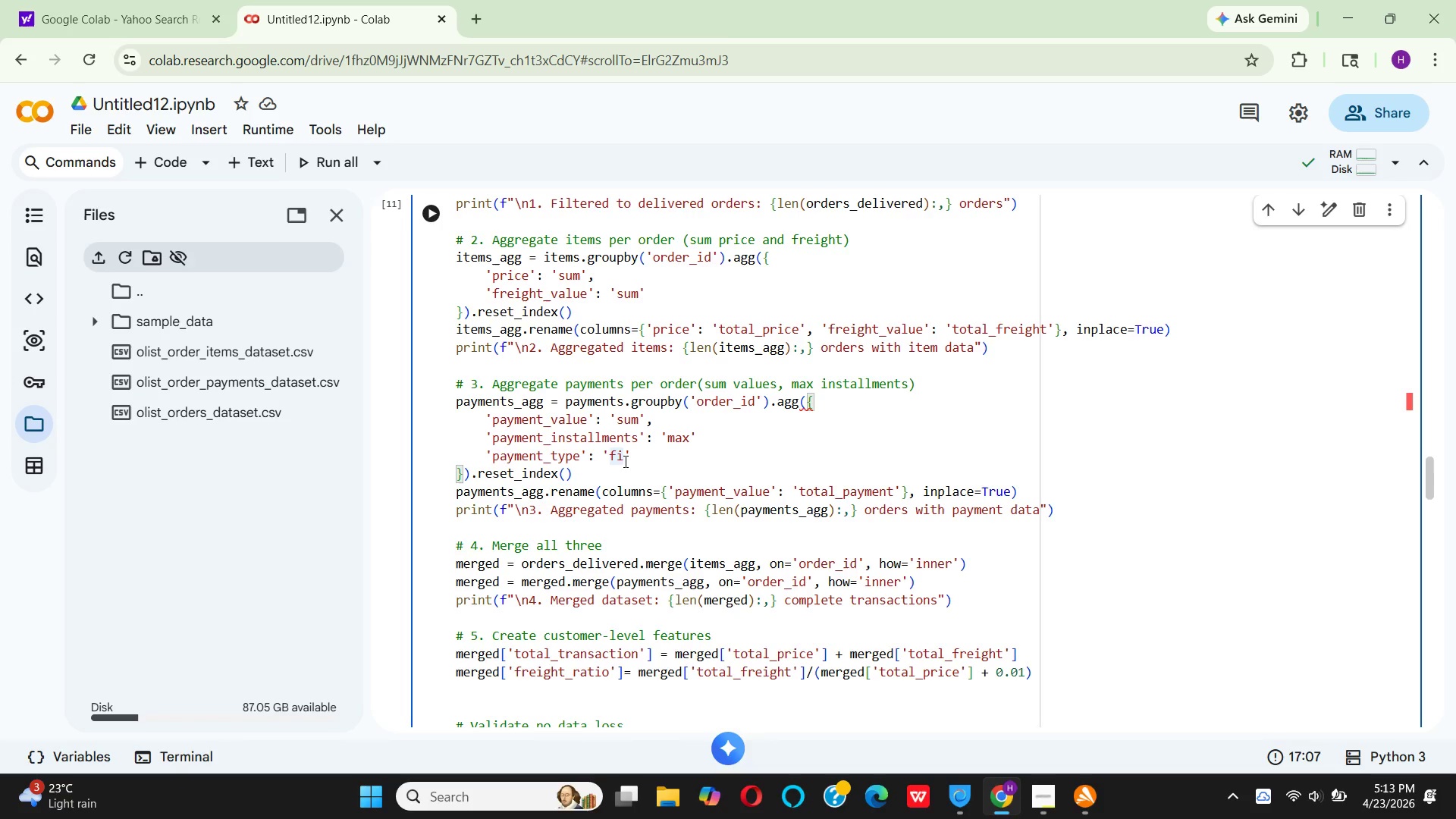 
type(rst)
 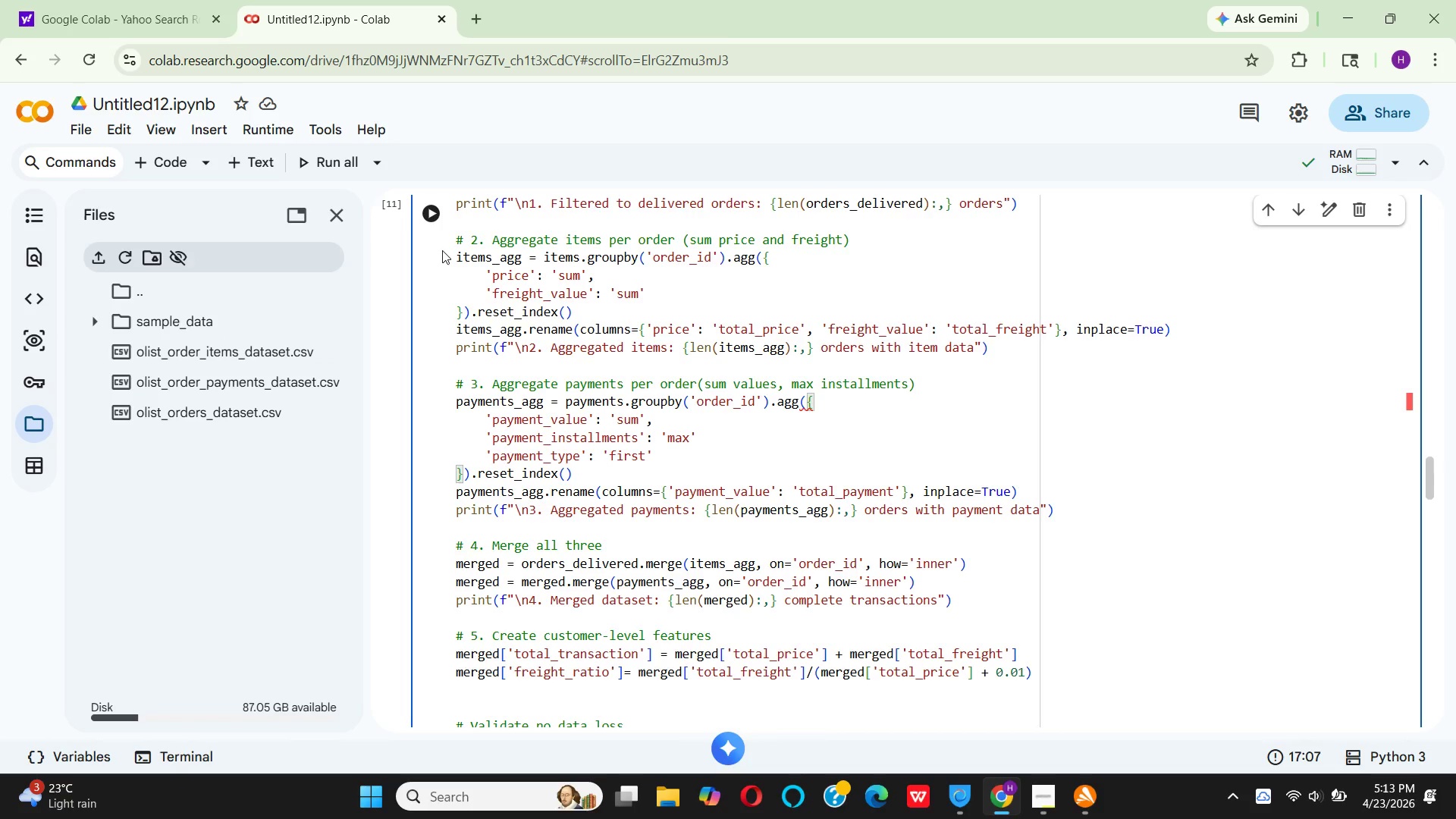 
left_click([440, 208])
 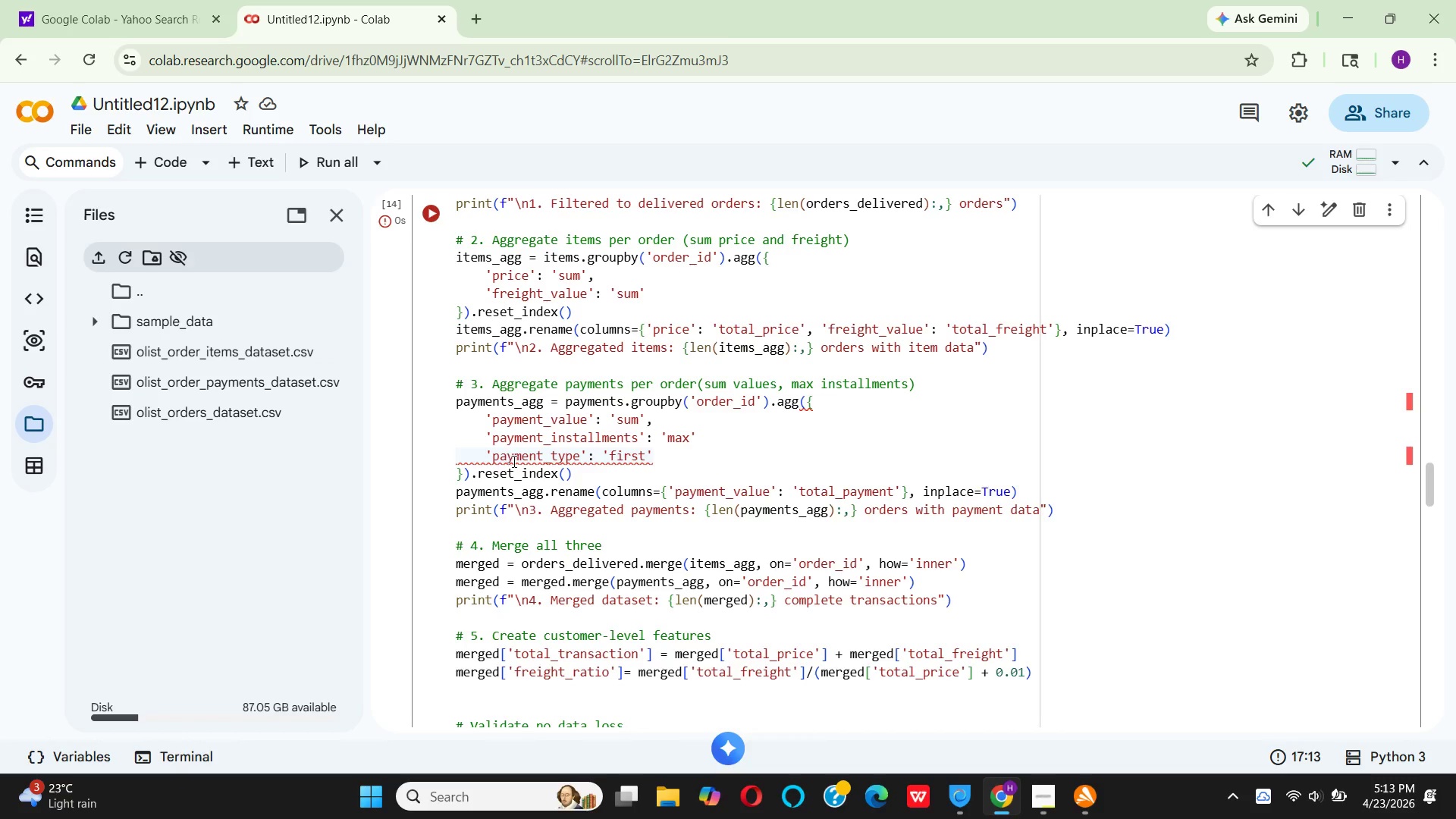 
wait(8.97)
 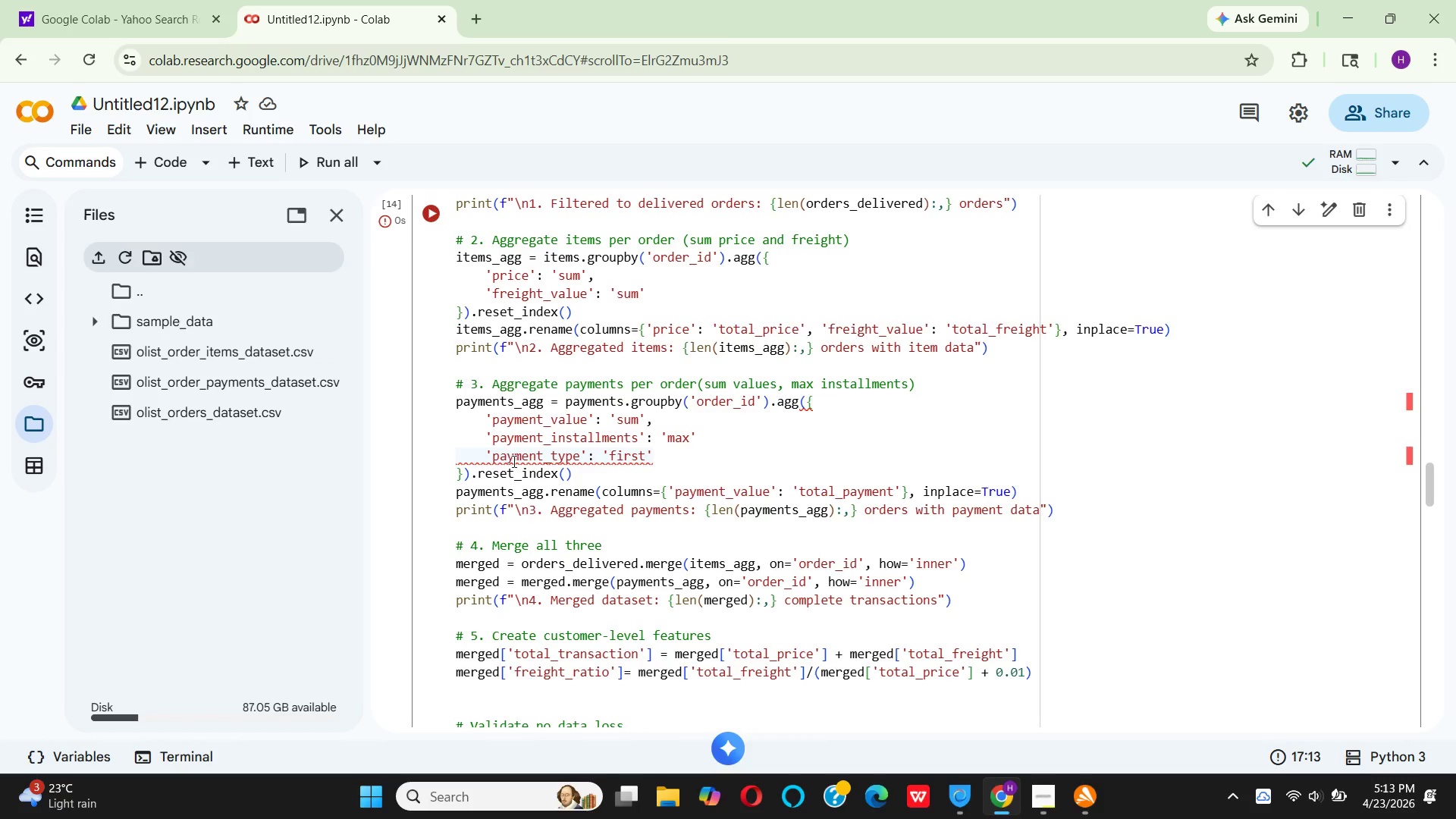 
left_click([695, 469])
 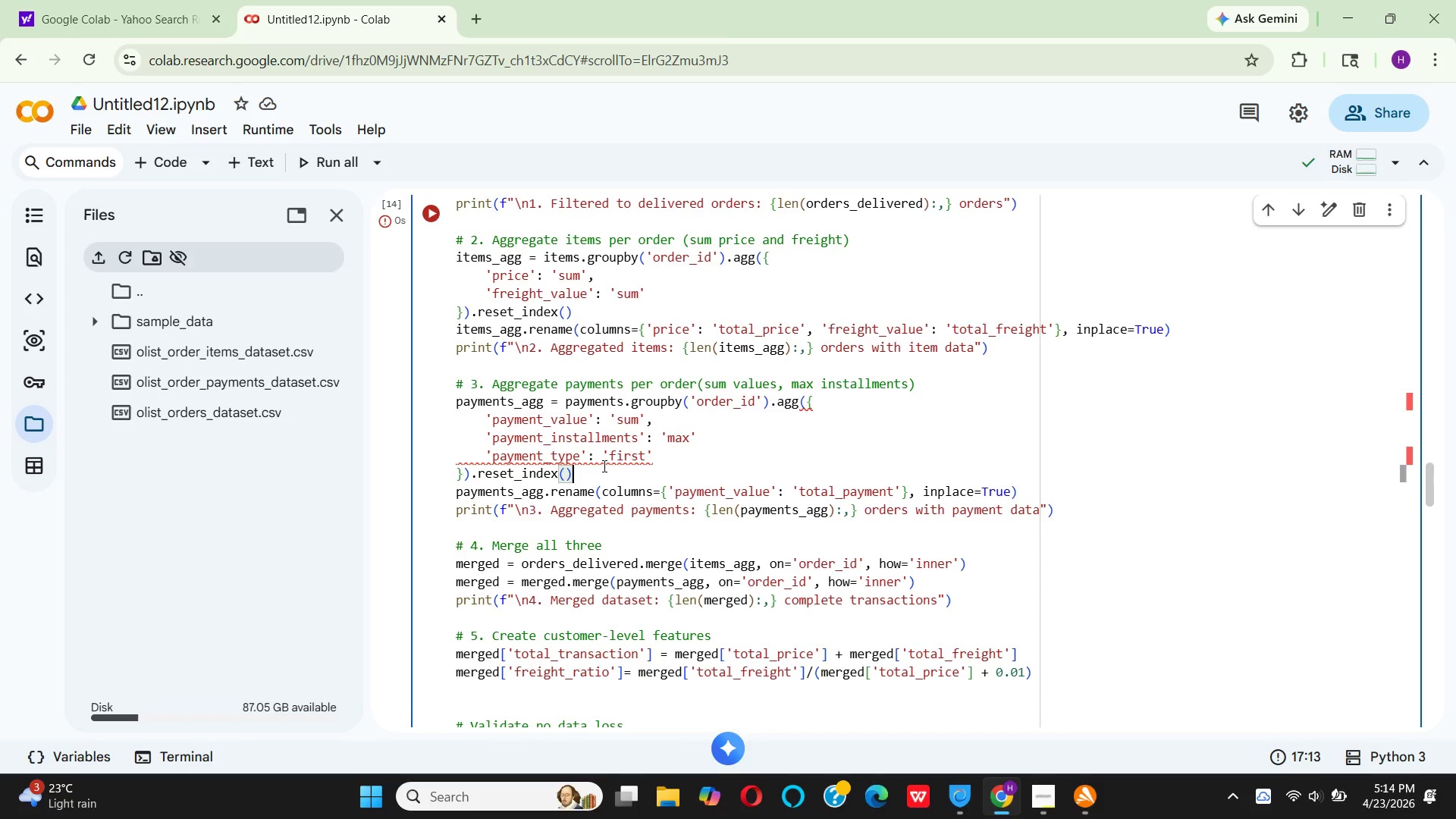 
left_click([602, 465])
 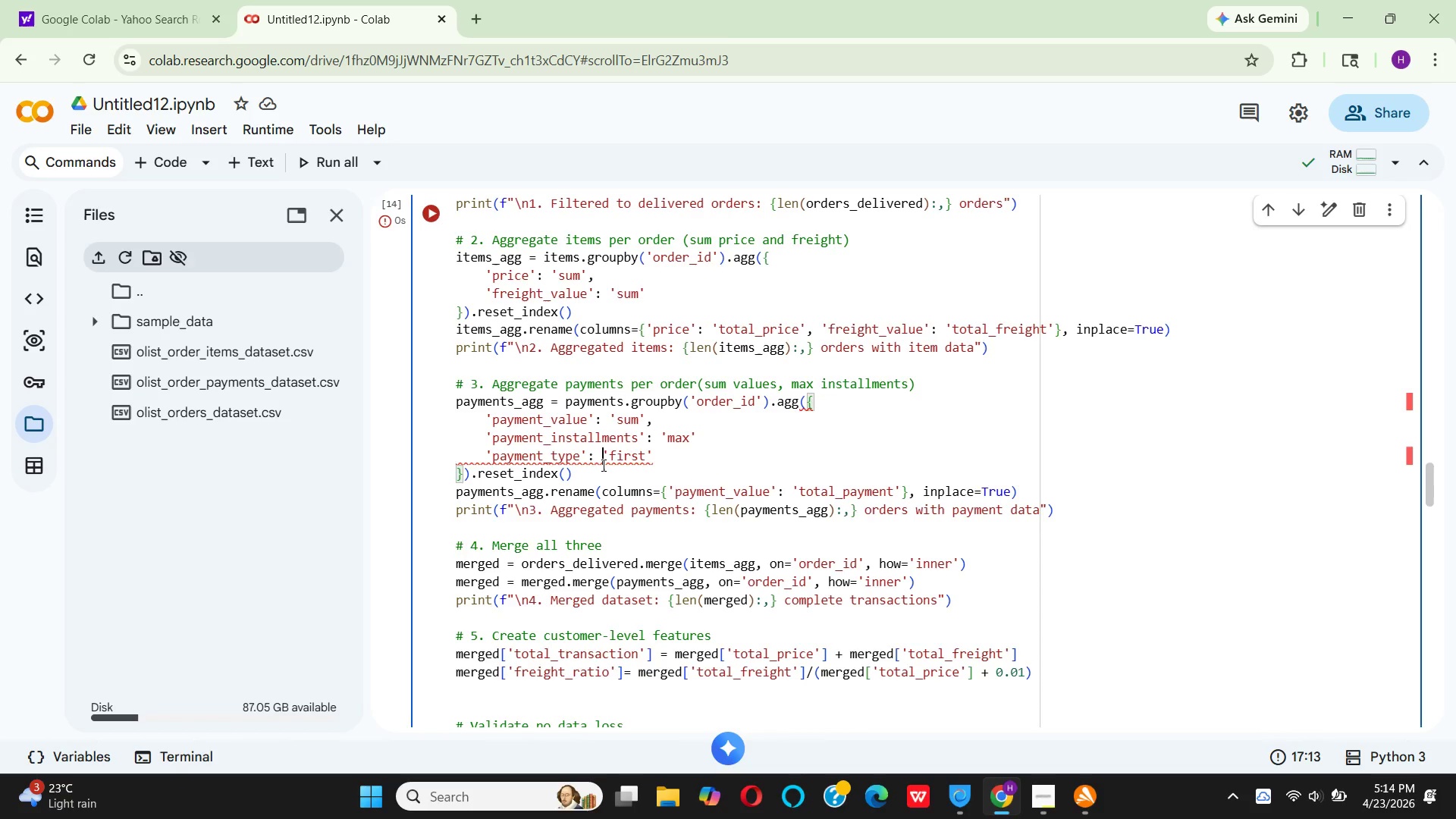 
key(Space)
 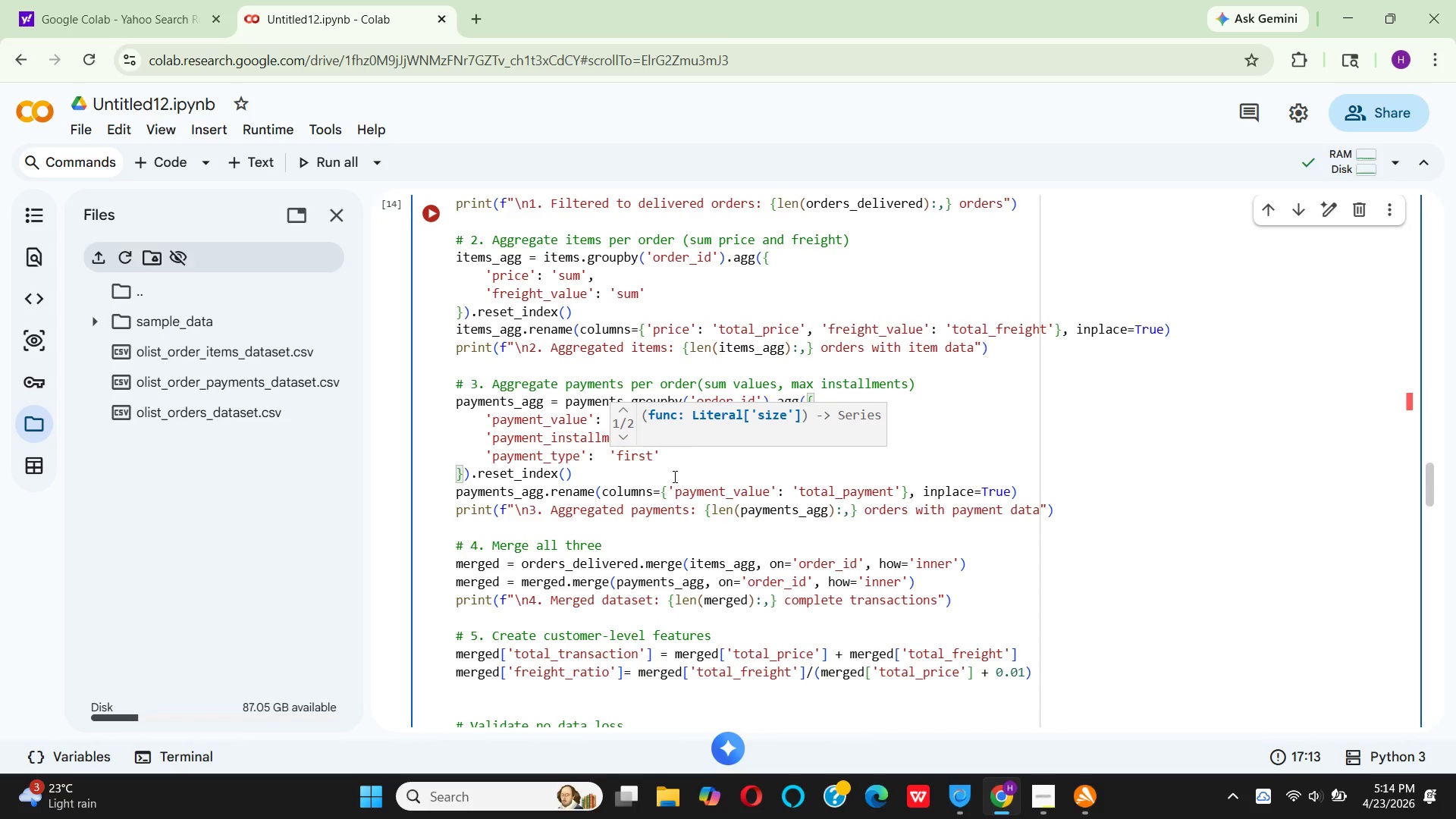 
left_click([673, 476])
 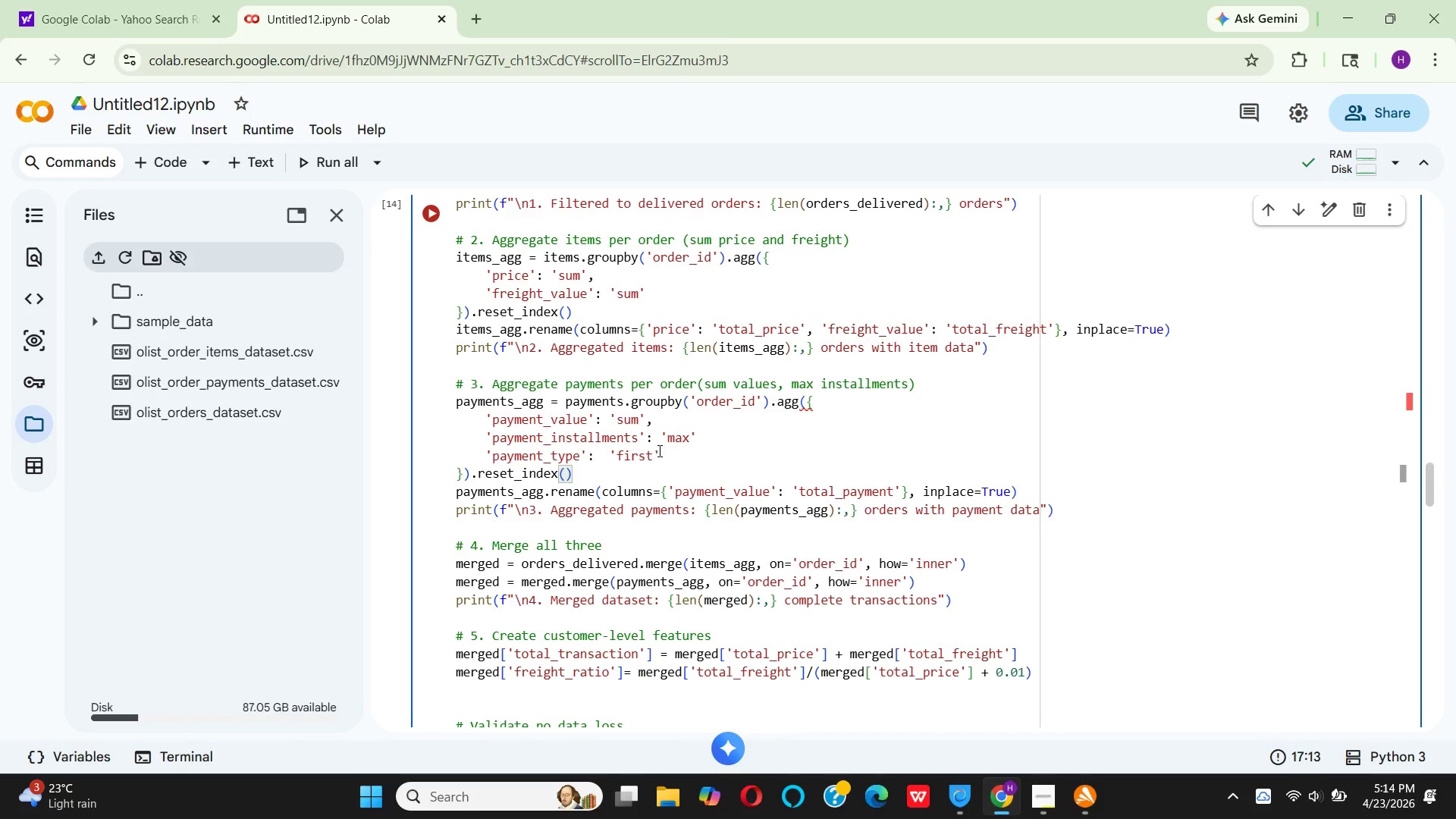 
wait(7.51)
 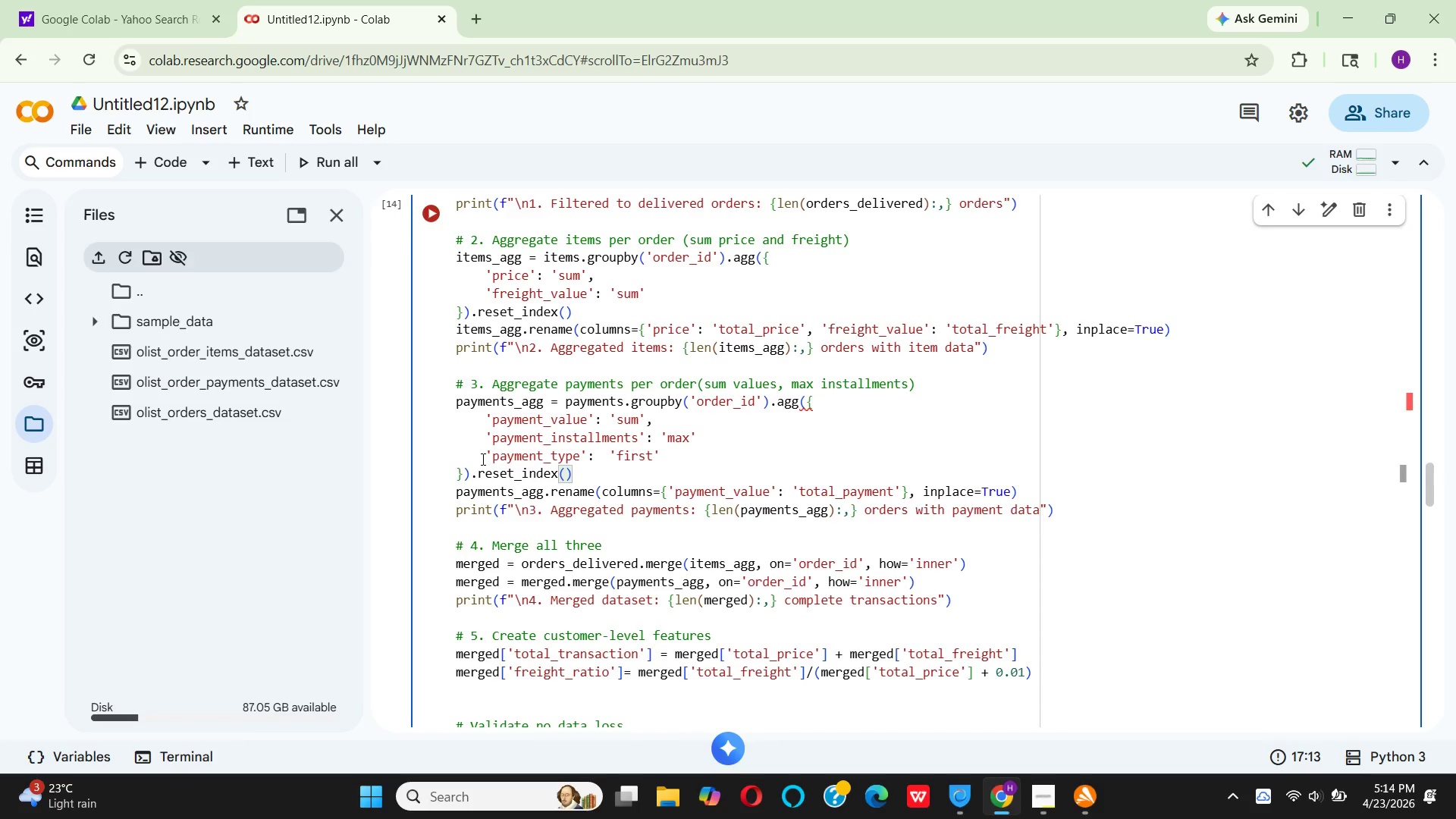 
left_click([726, 453])
 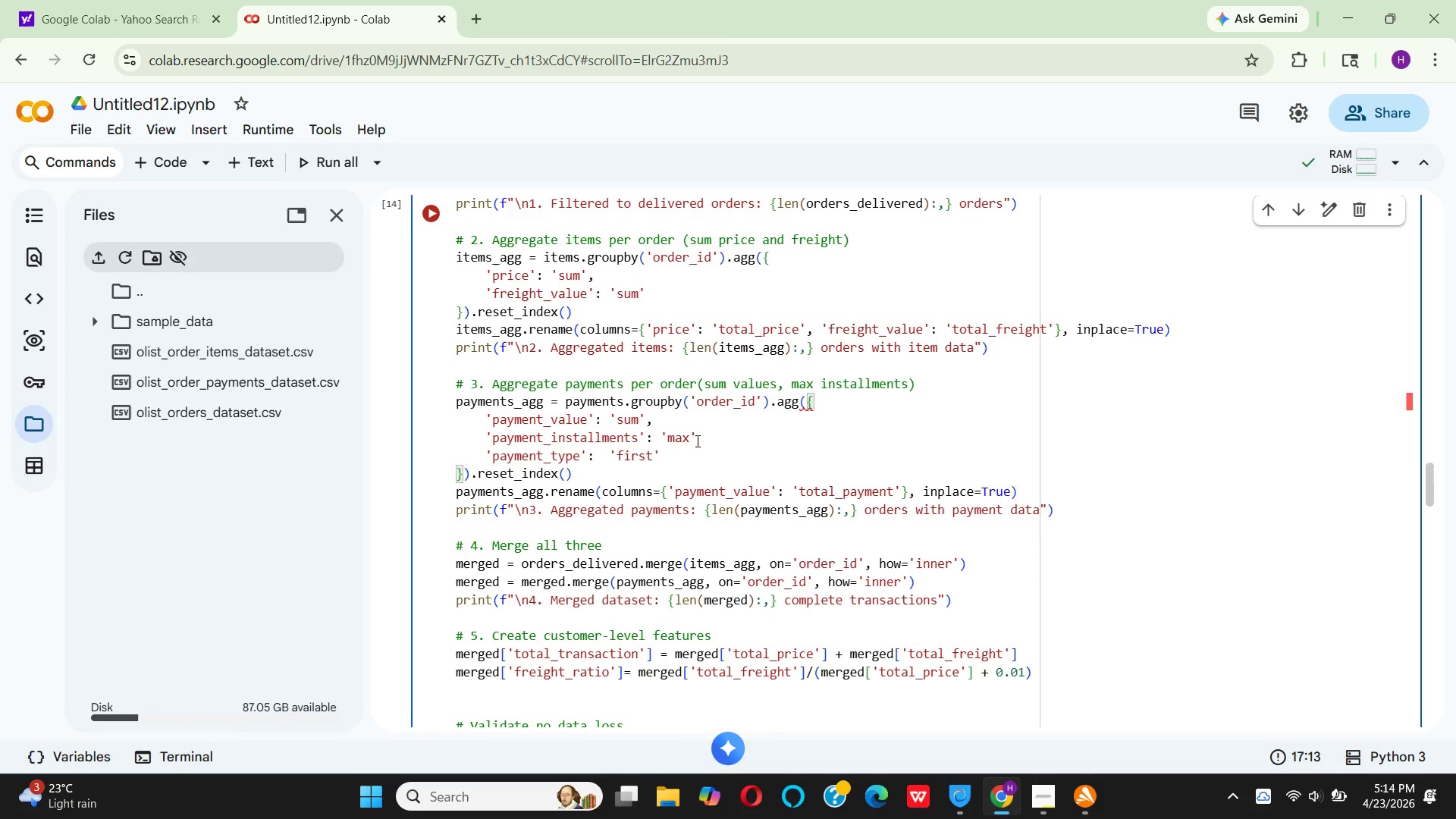 
left_click([696, 441])
 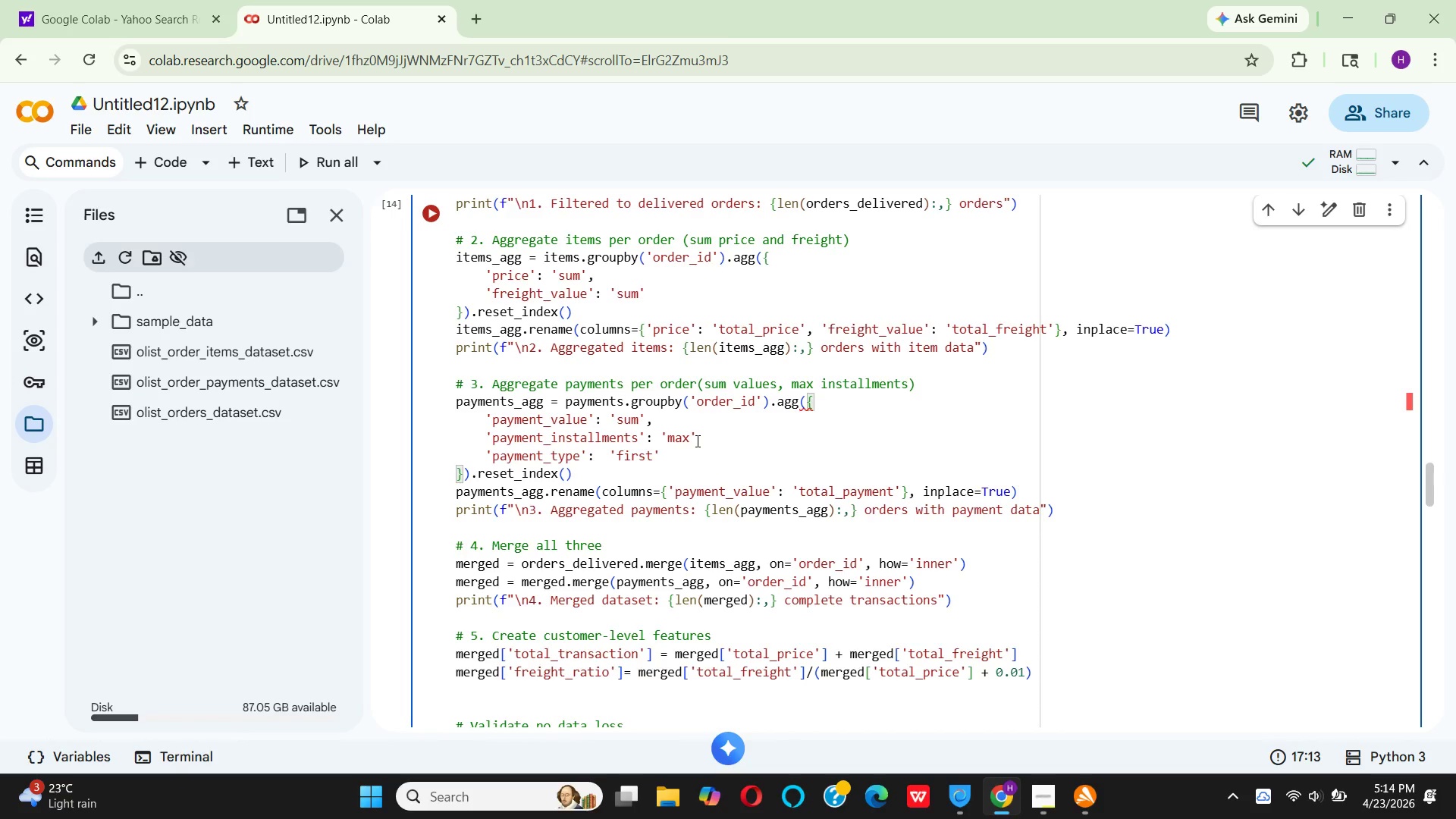 
key(Comma)
 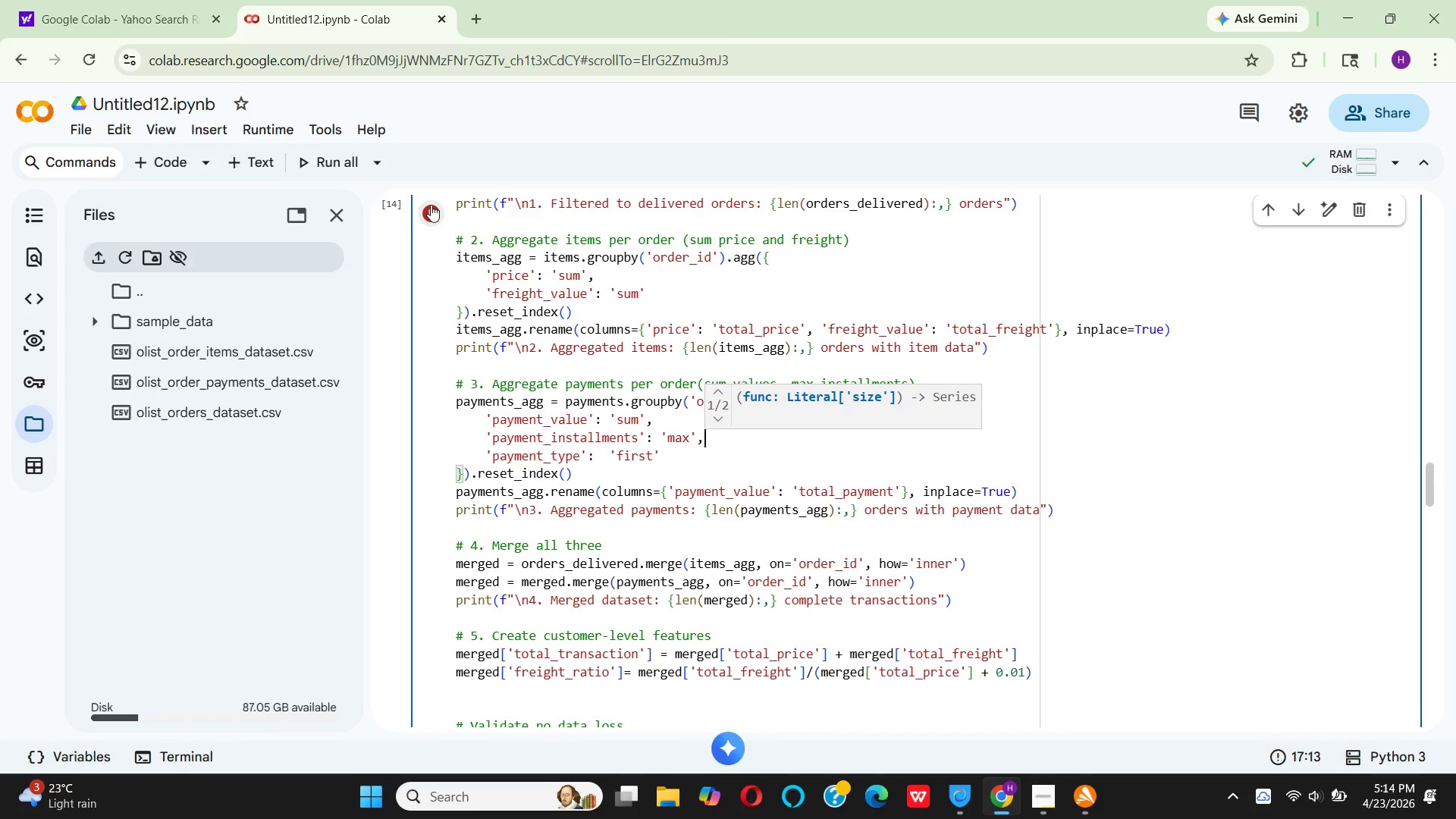 
left_click([429, 212])
 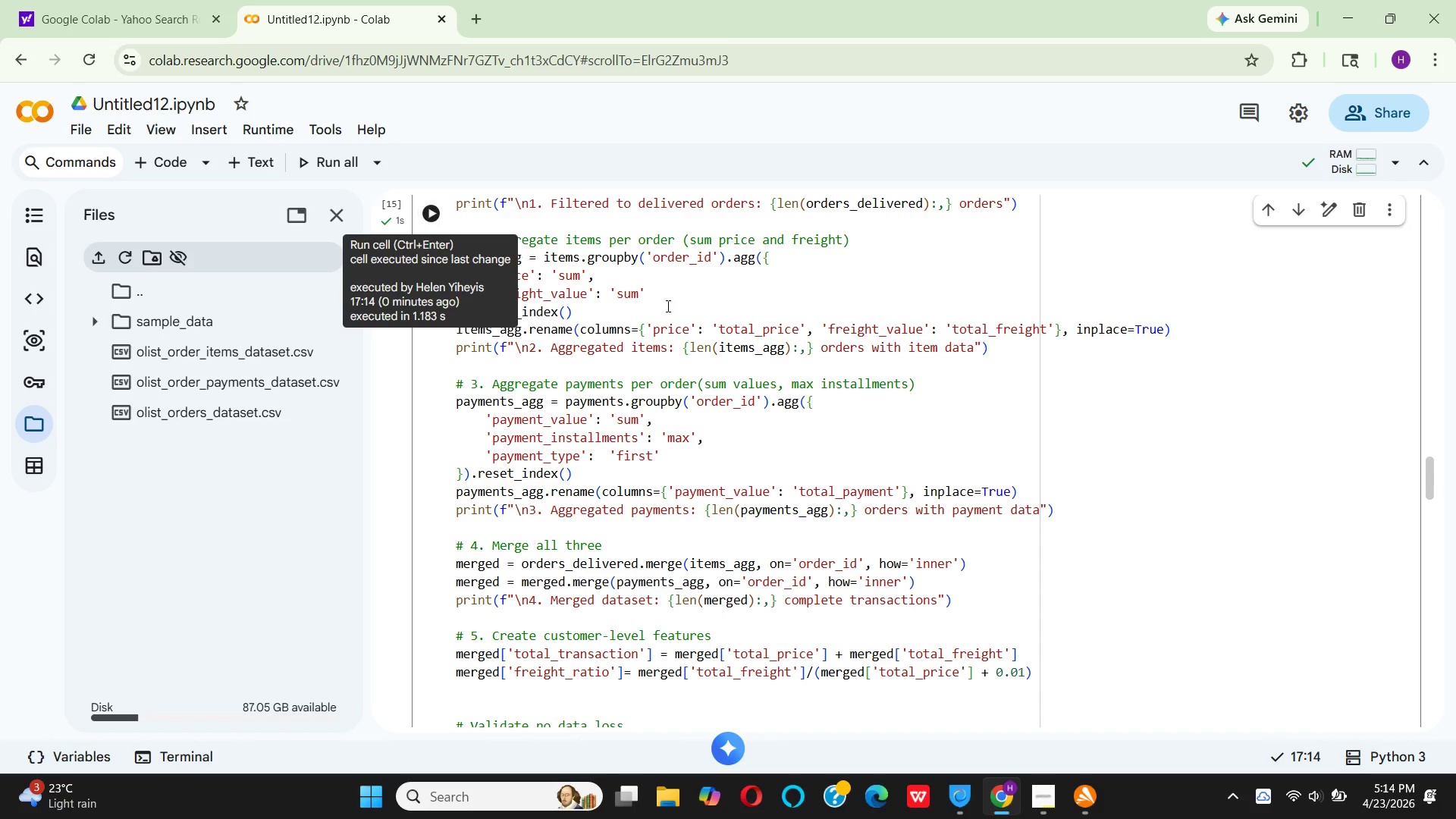 
scroll: coordinate [702, 346], scroll_direction: down, amount: 5.0
 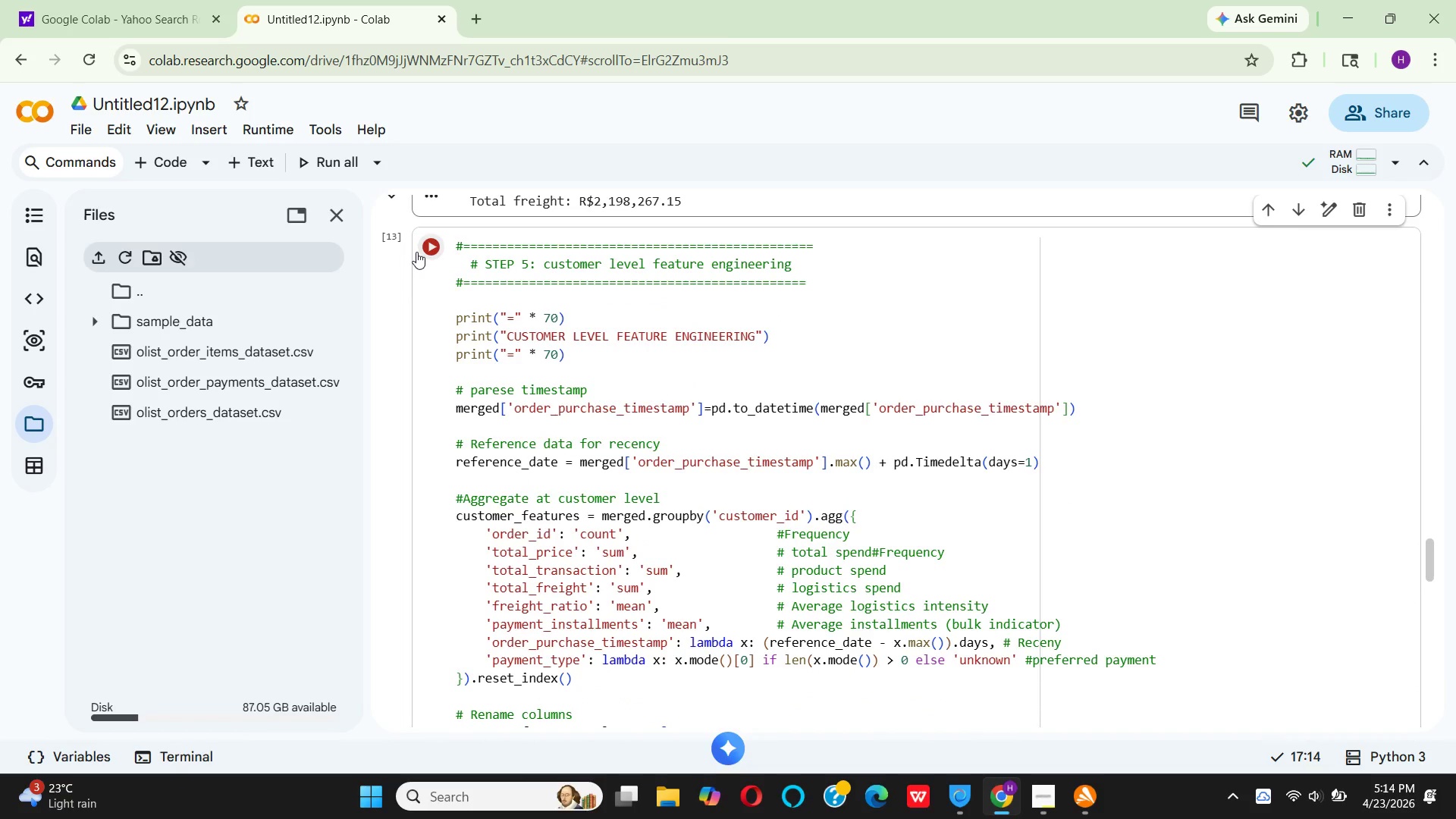 
left_click([427, 250])
 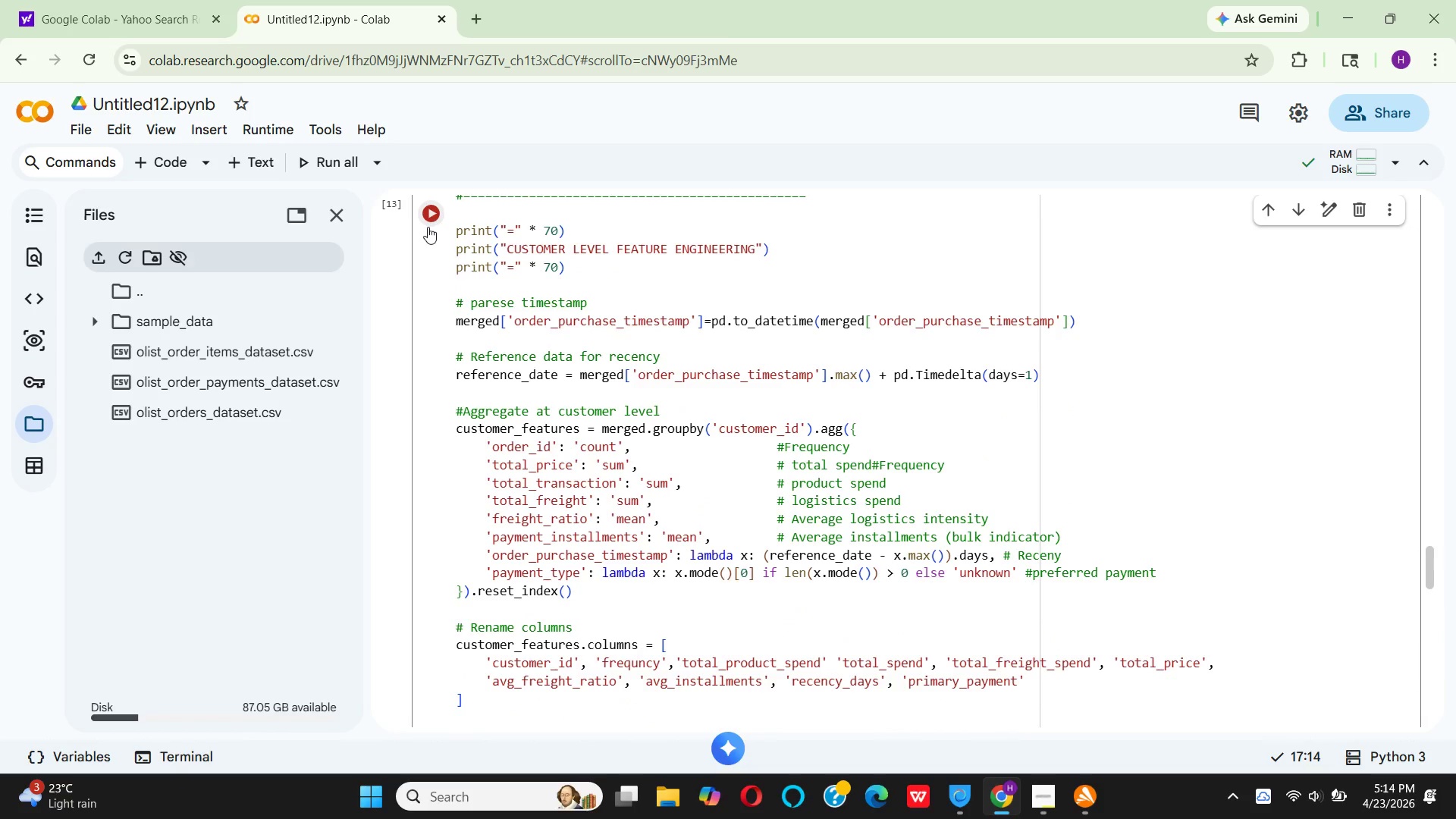 
left_click([428, 224])
 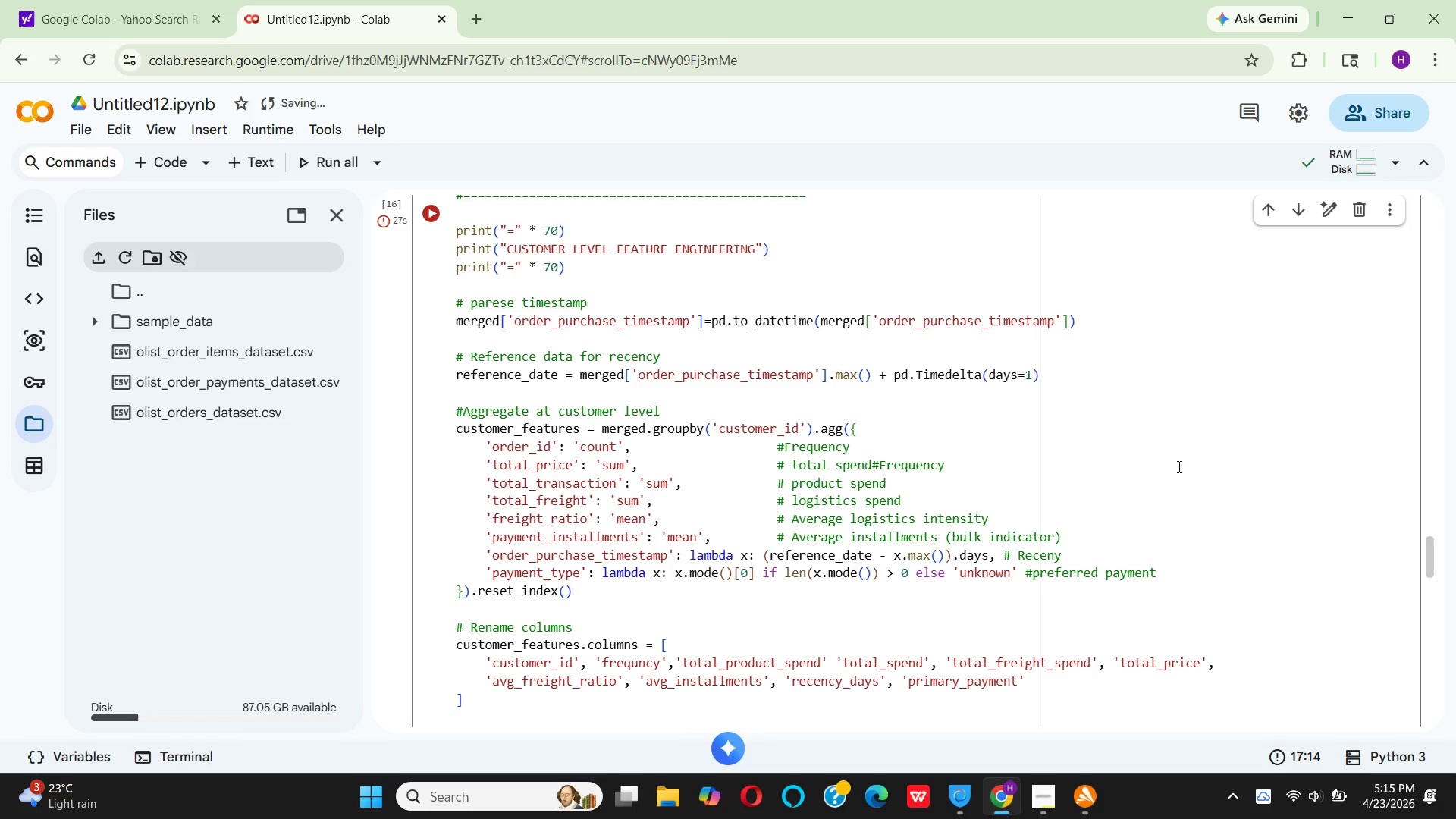 
wait(43.41)
 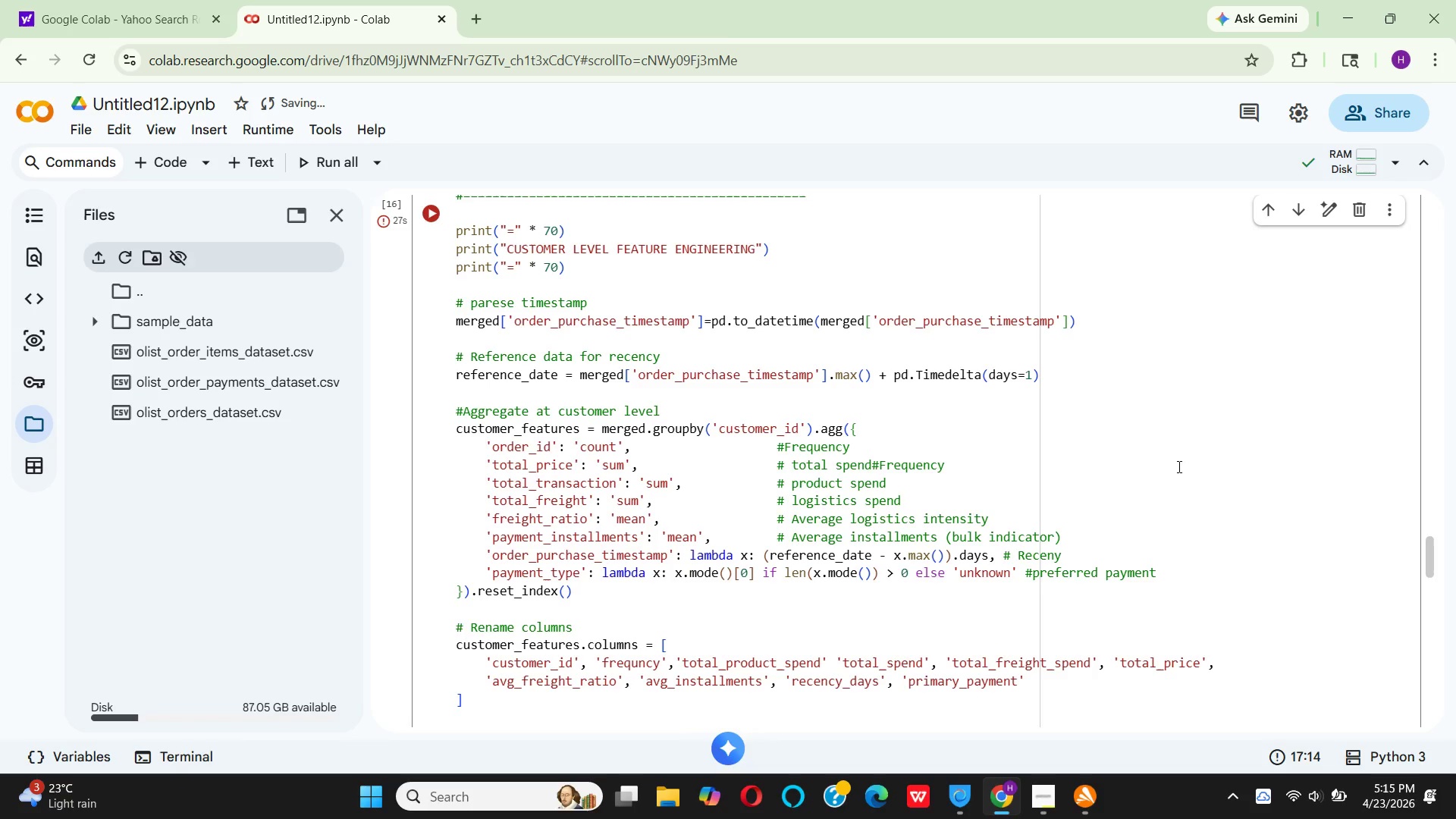 
scroll: coordinate [893, 591], scroll_direction: down, amount: 5.0
 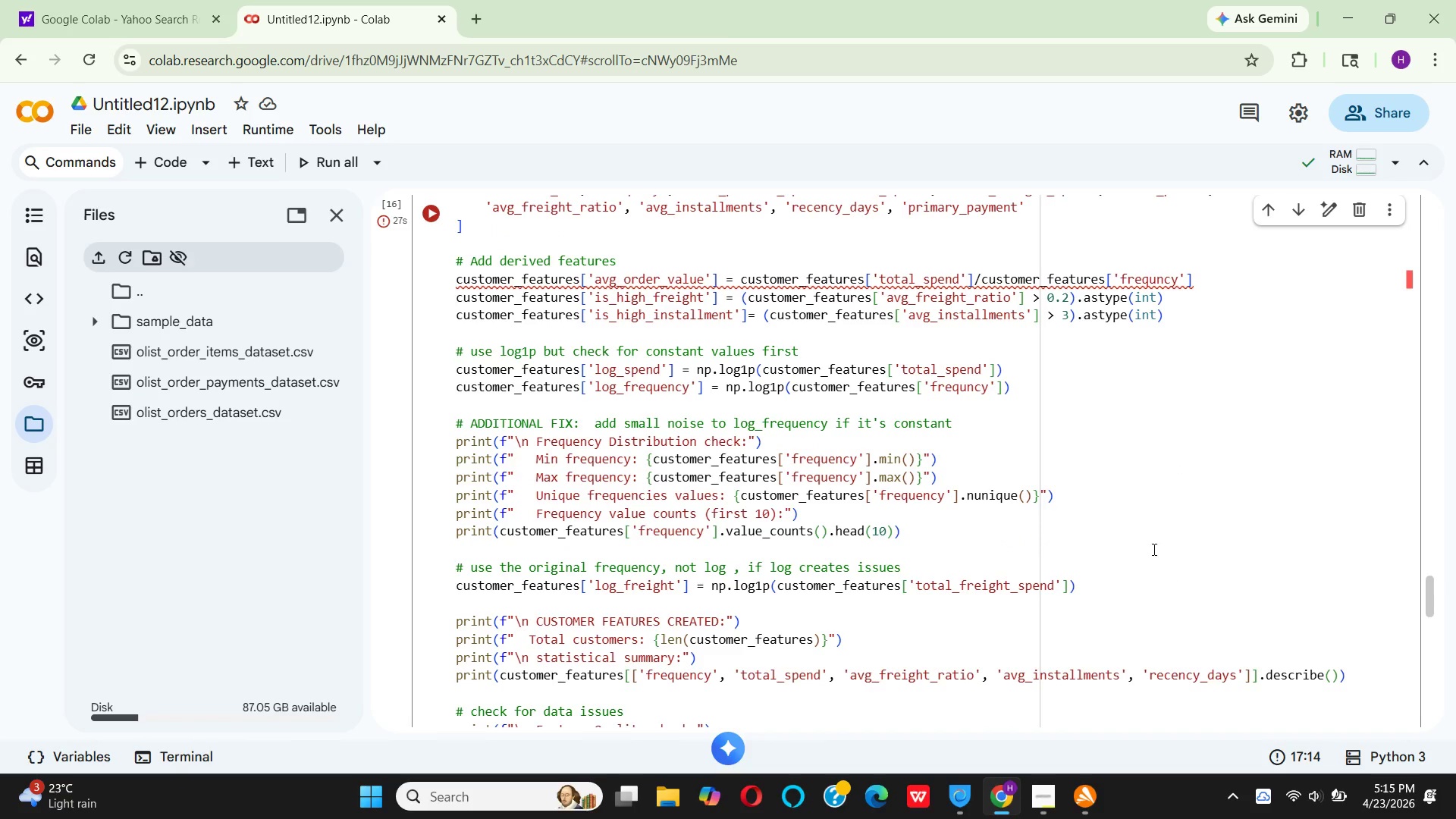 
scroll: coordinate [1142, 541], scroll_direction: up, amount: 2.0
 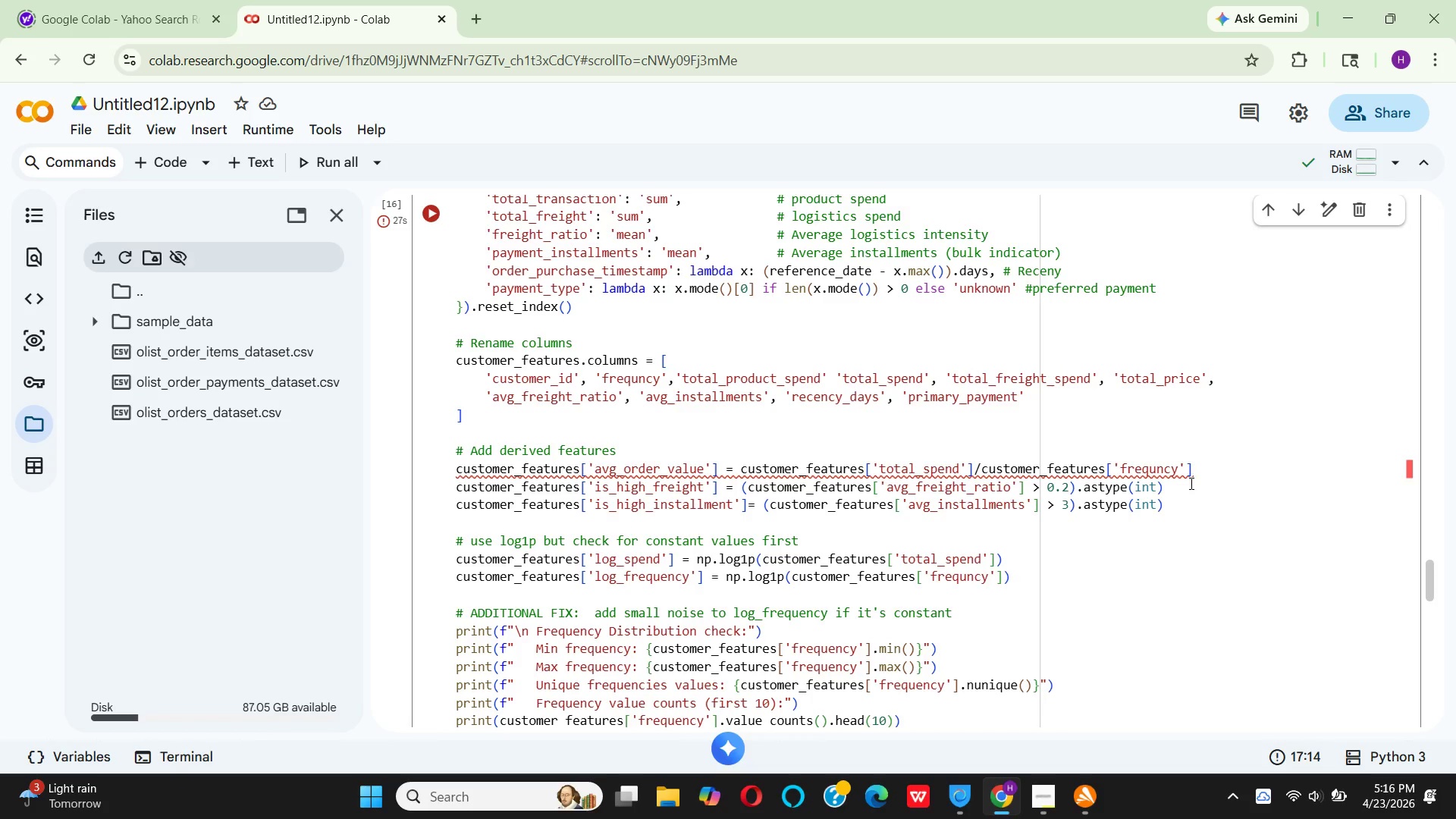 
wait(99.24)
 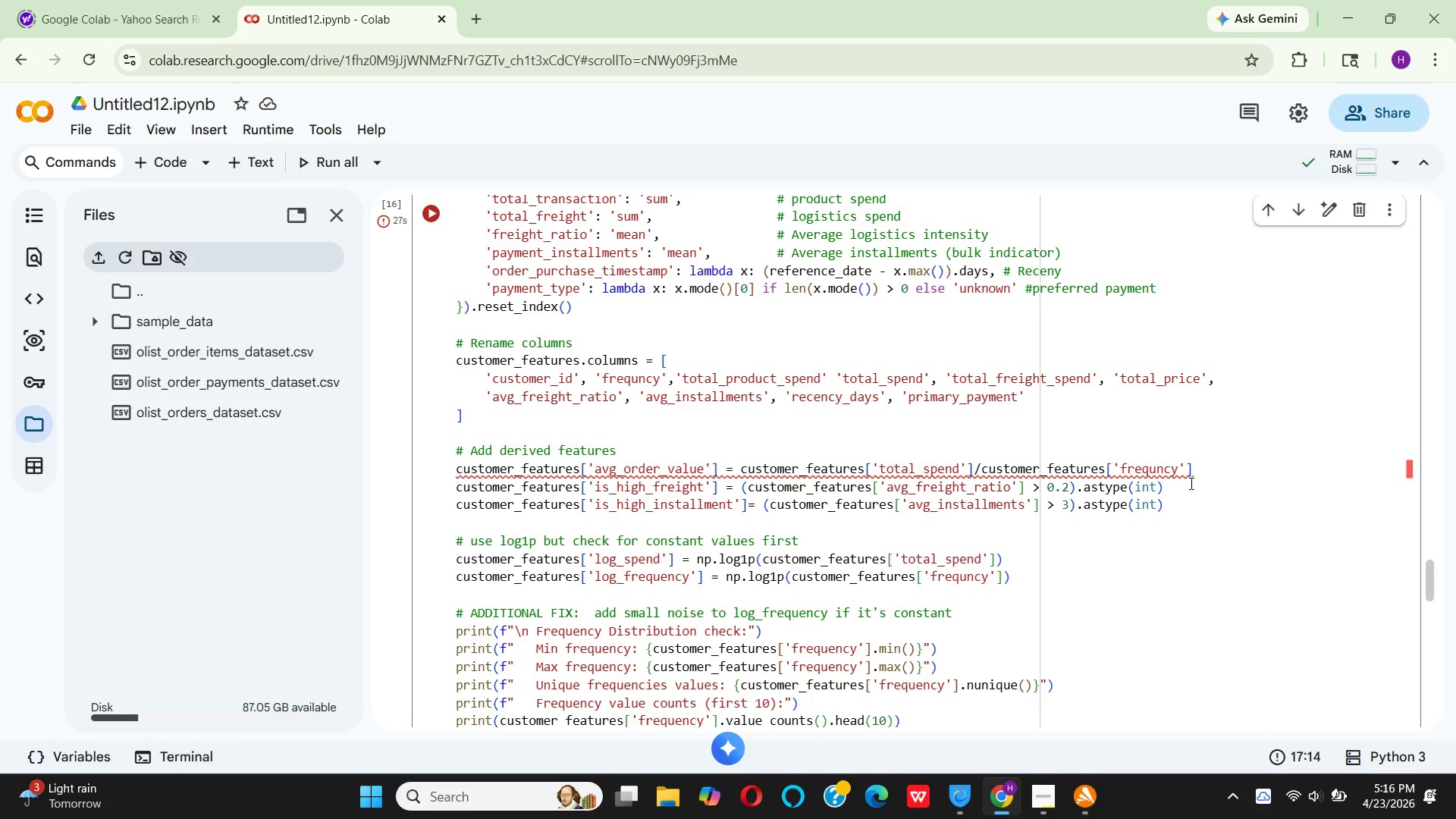 
left_click([1157, 471])
 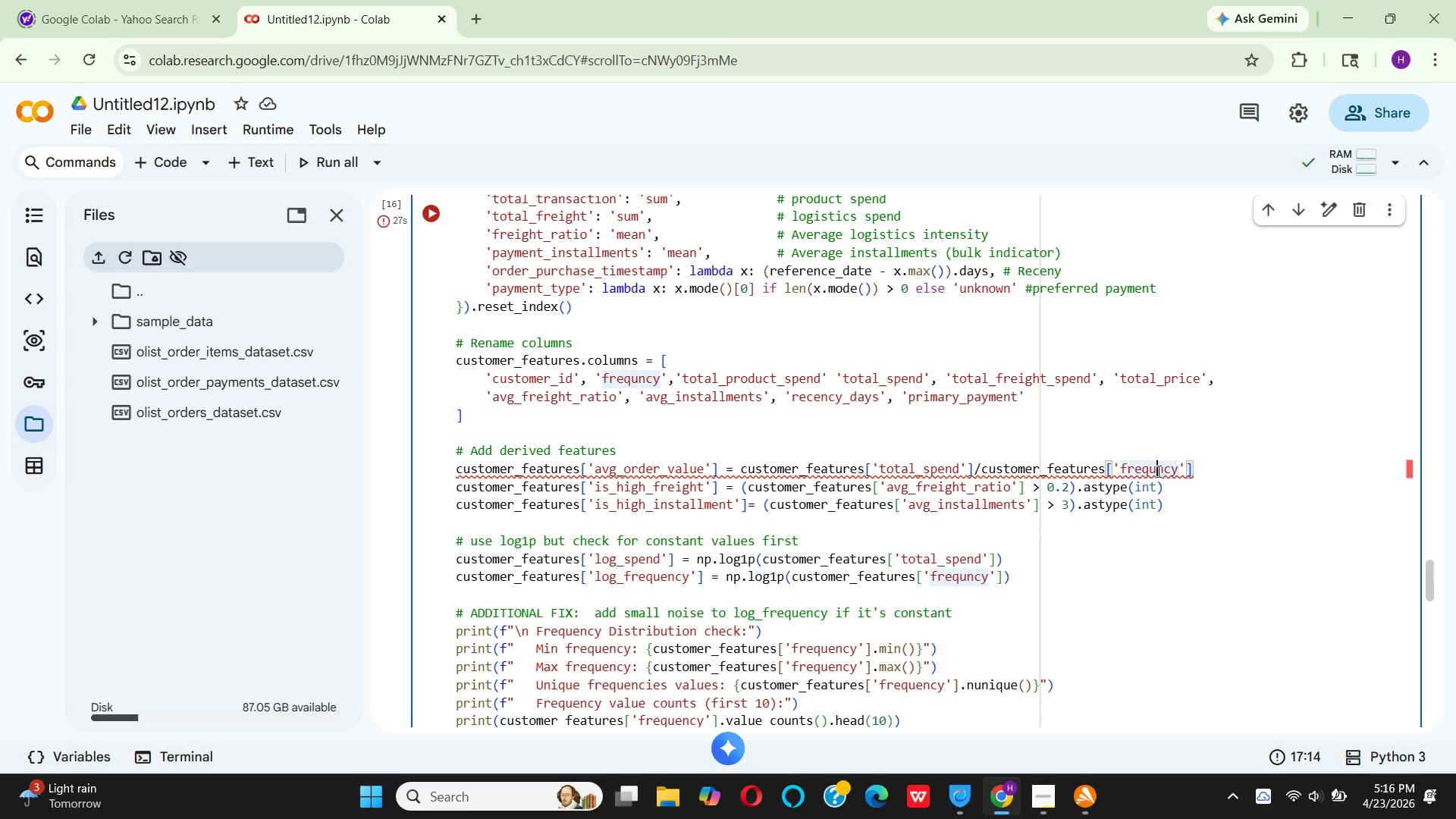 
type(ee)
key(Backspace)
 